 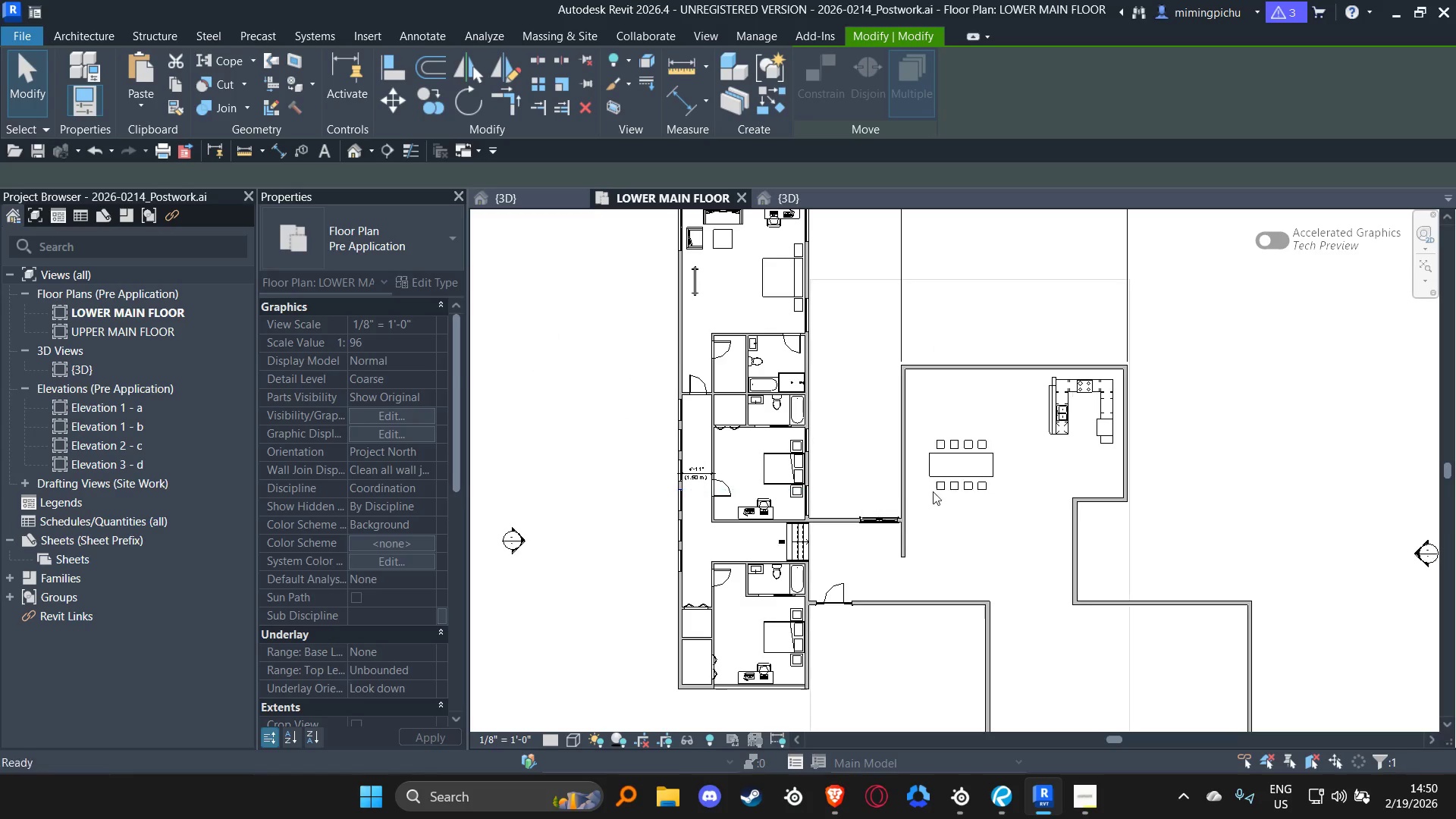 
scroll: coordinate [1016, 488], scroll_direction: up, amount: 4.0
 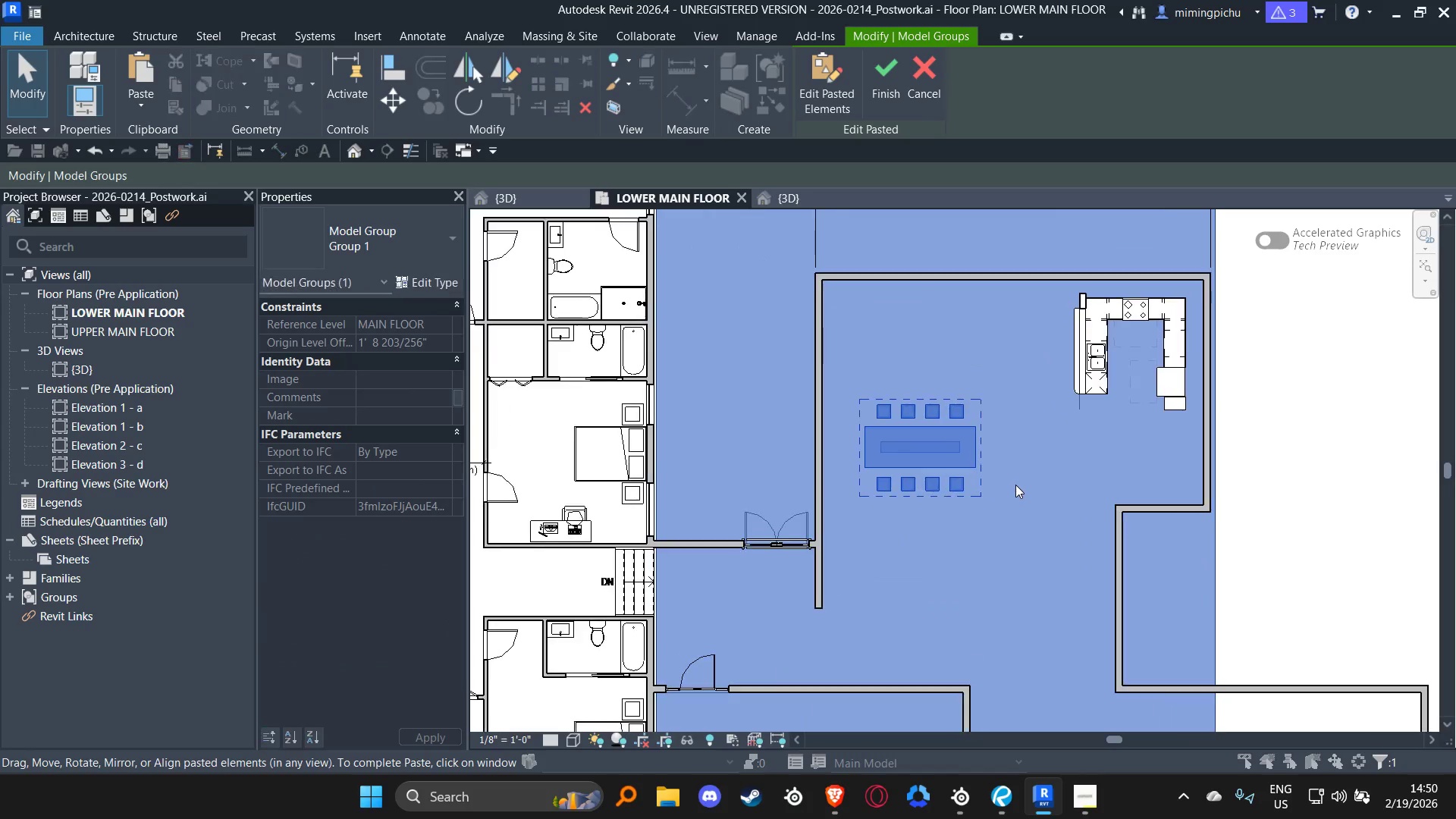 
key(Escape)
 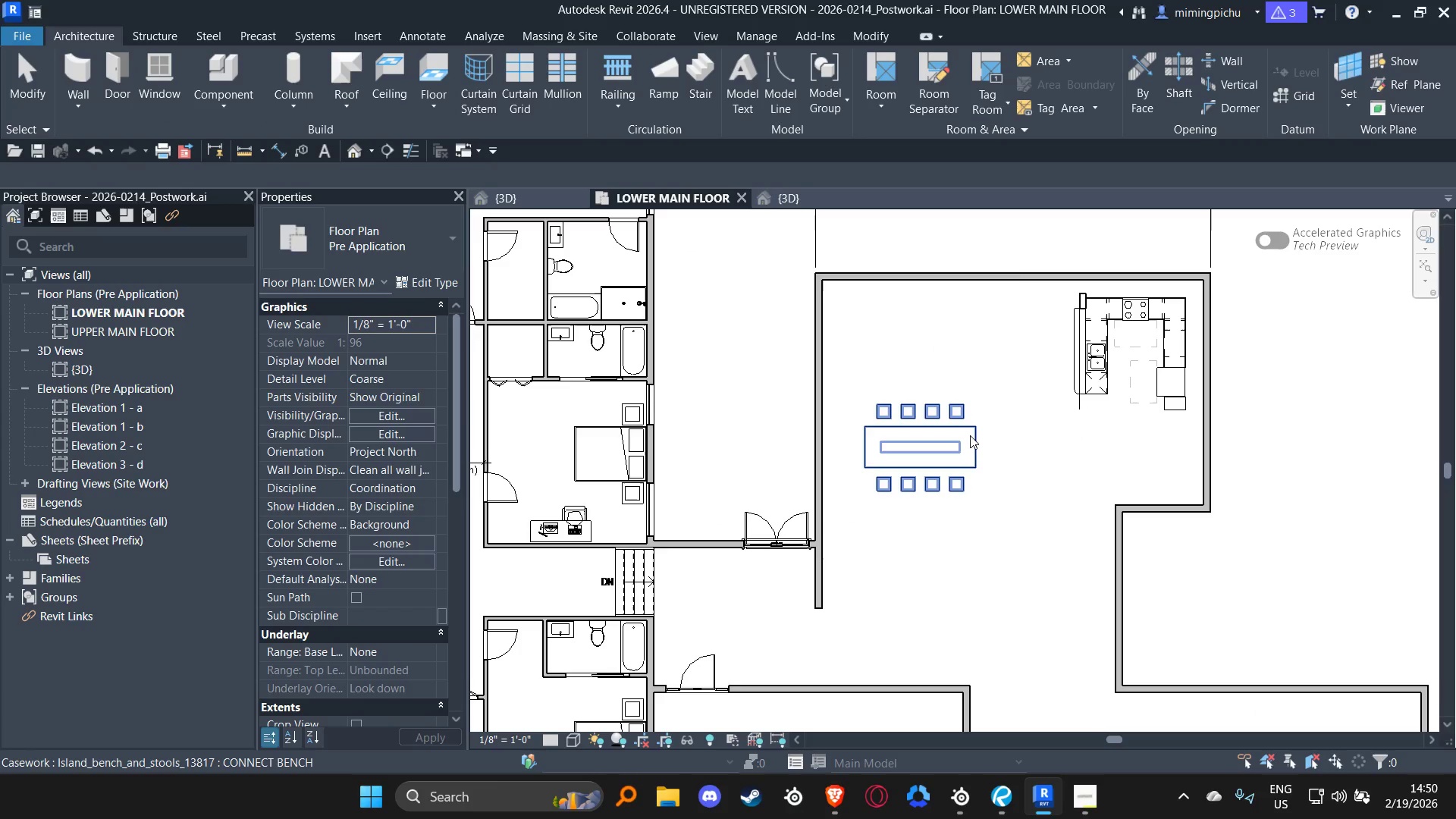 
left_click([970, 435])
 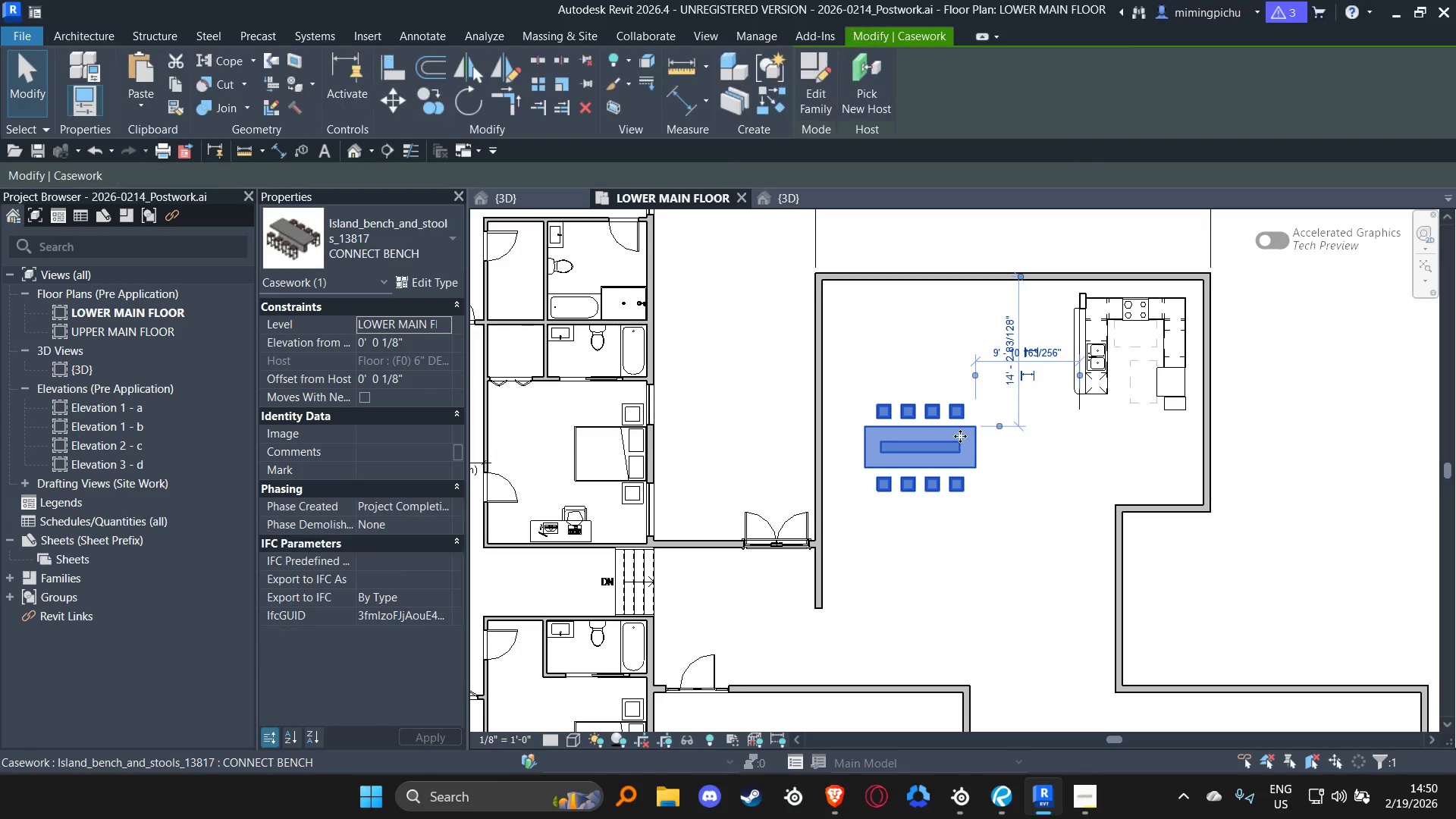 
key(R)
 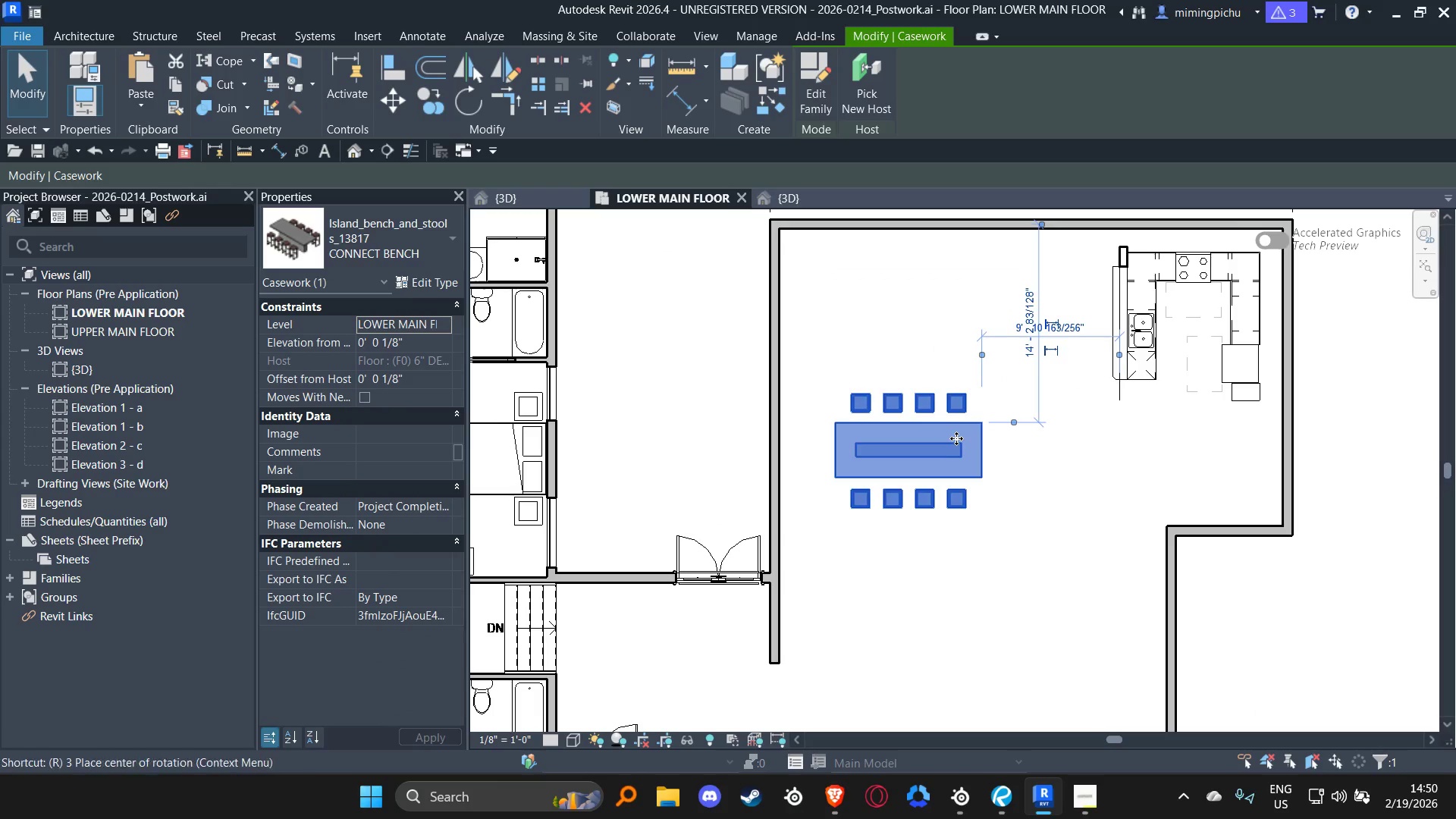 
key(R)
 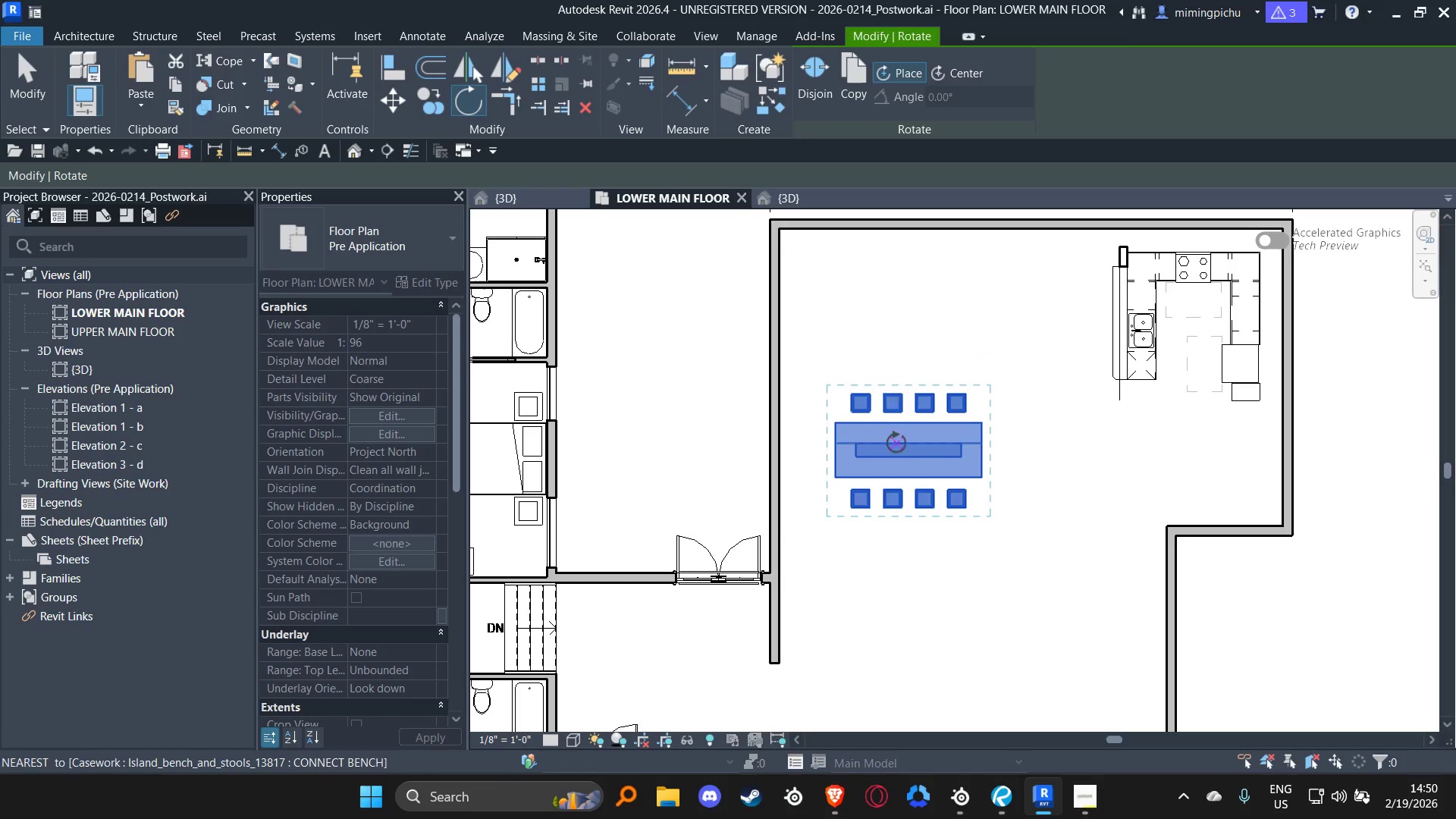 
scroll: coordinate [956, 438], scroll_direction: up, amount: 2.0
 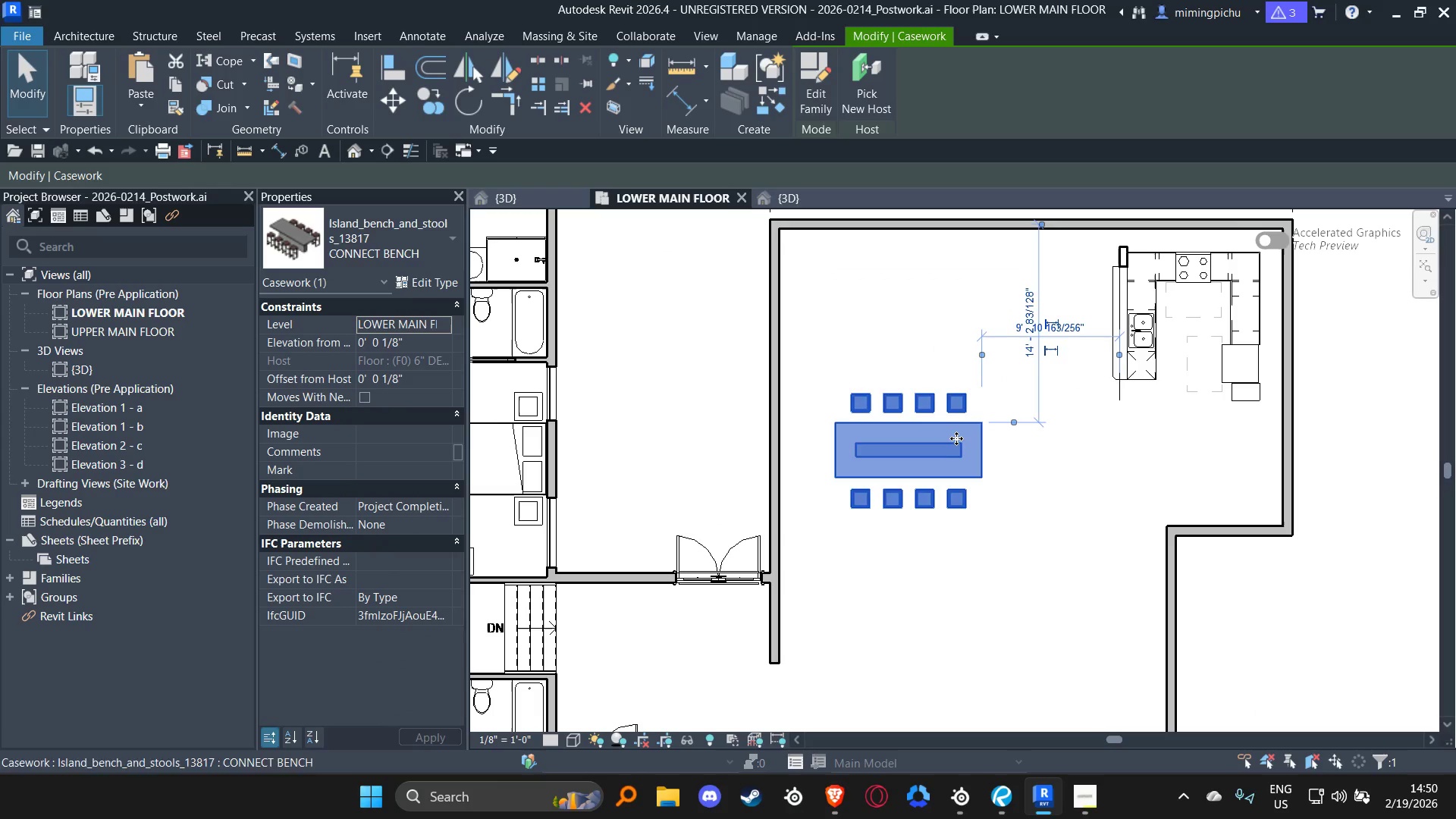 
left_click([896, 450])
 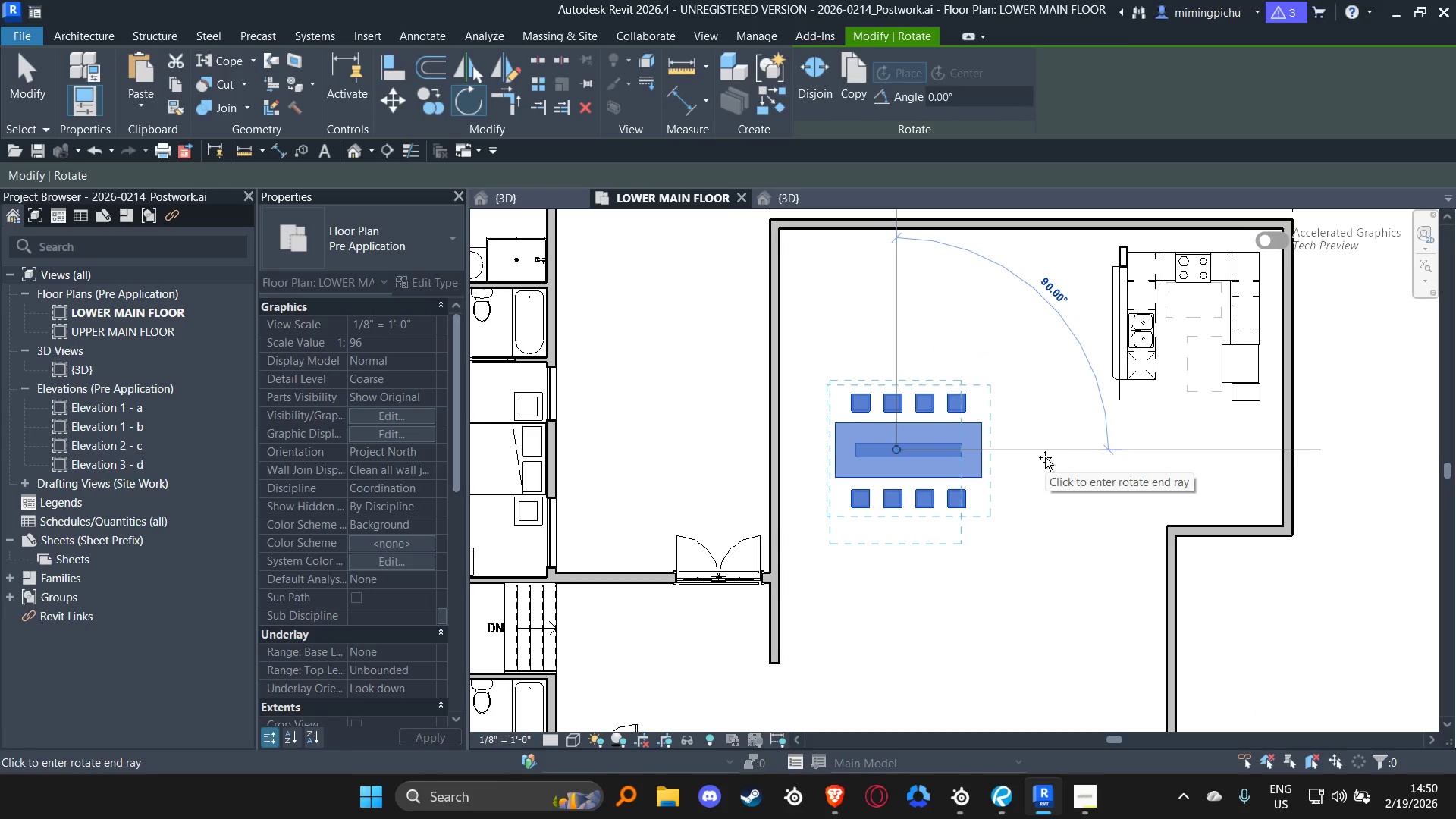 
key(Escape)
 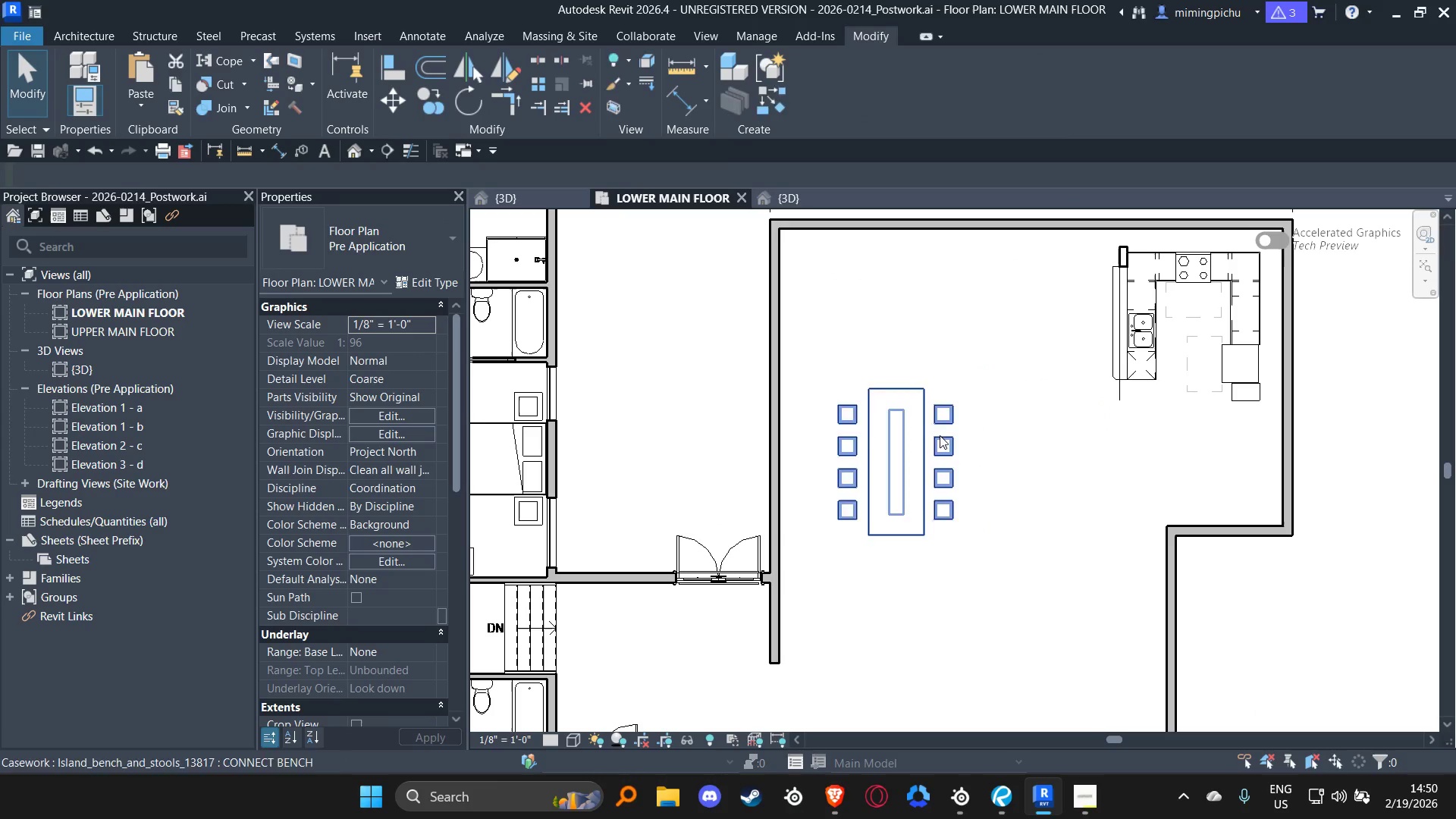 
key(Escape)
 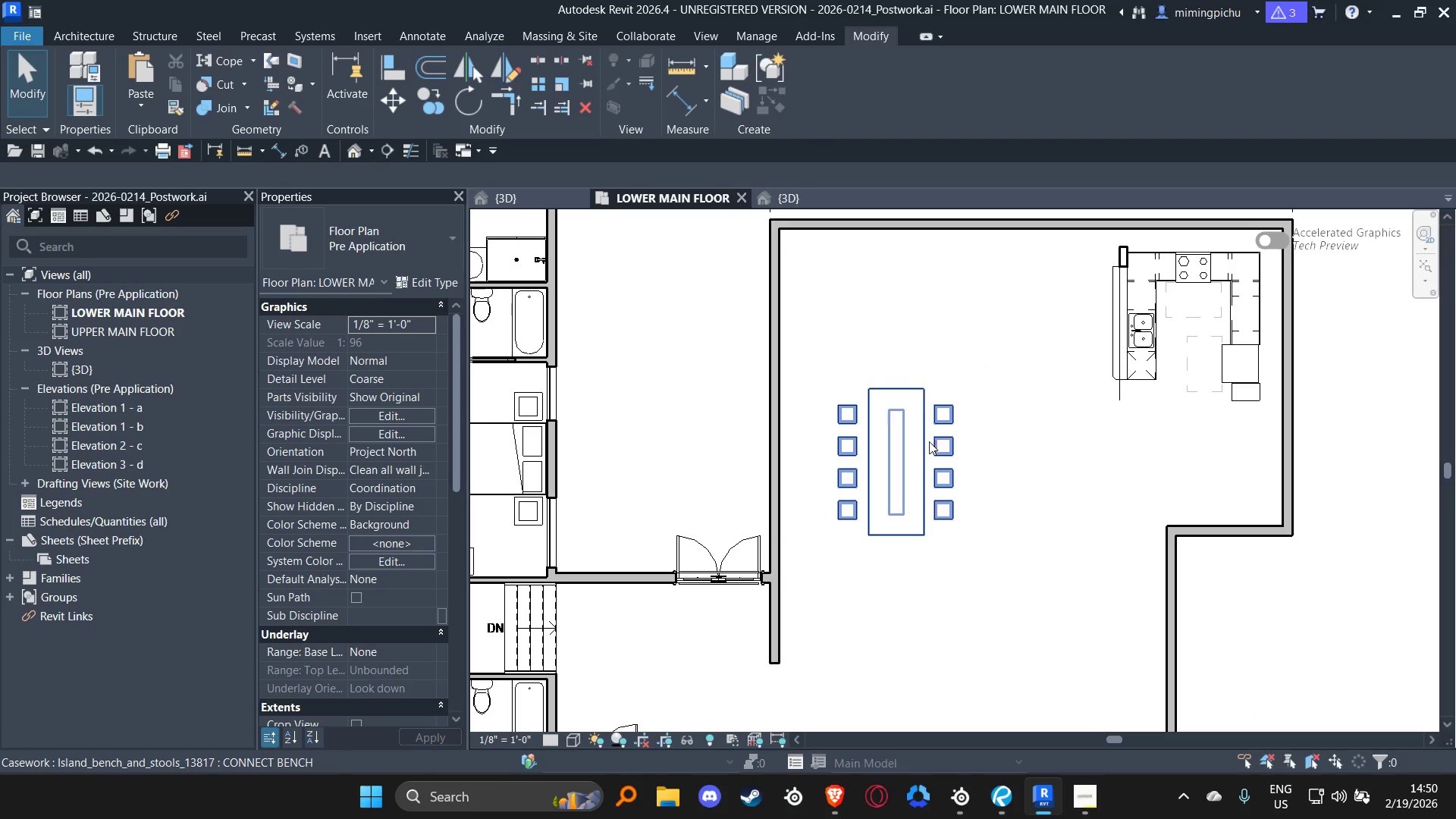 
left_click_drag(start_coordinate=[929, 441], to_coordinate=[890, 316])
 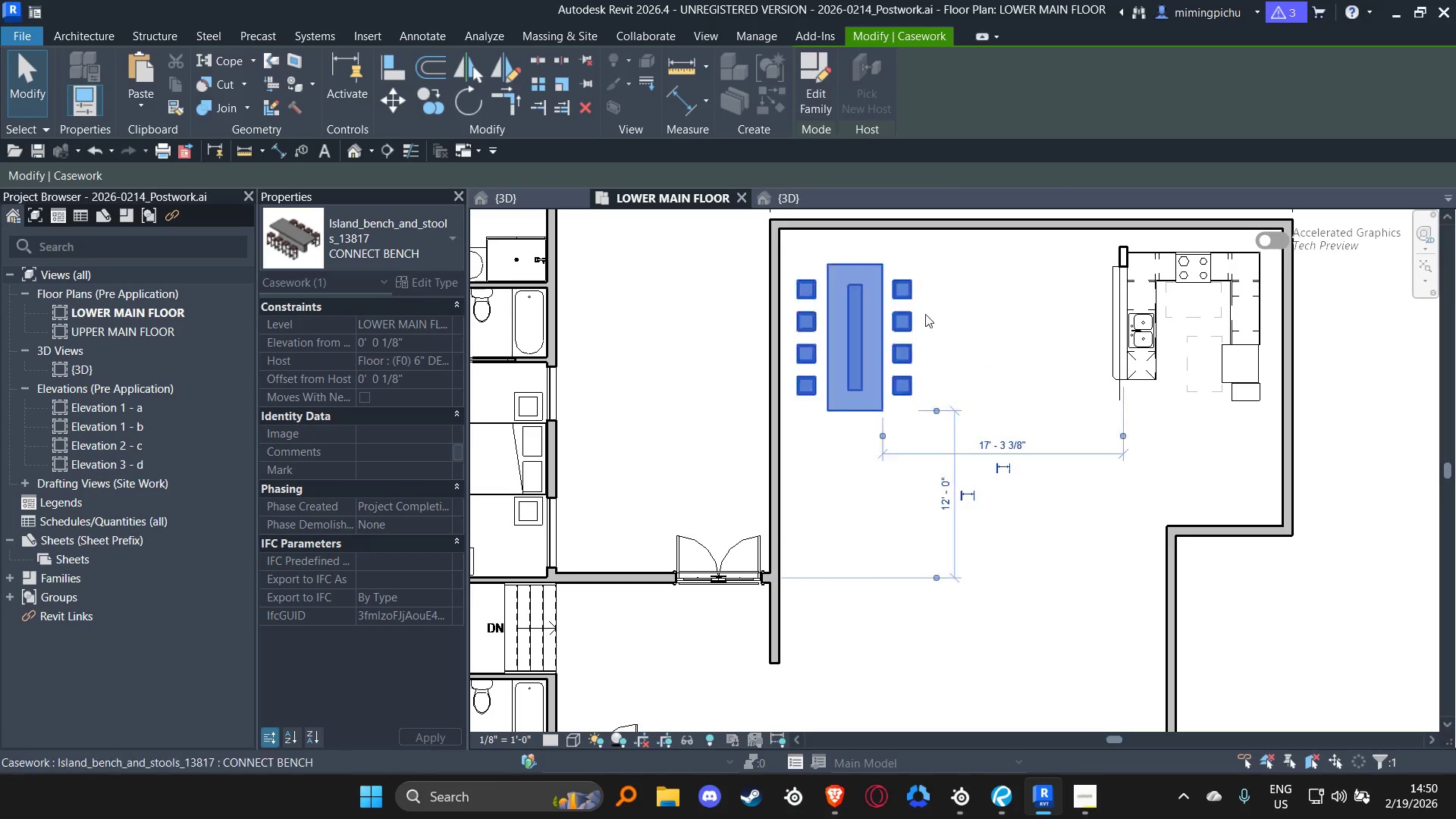 
key(Escape)
 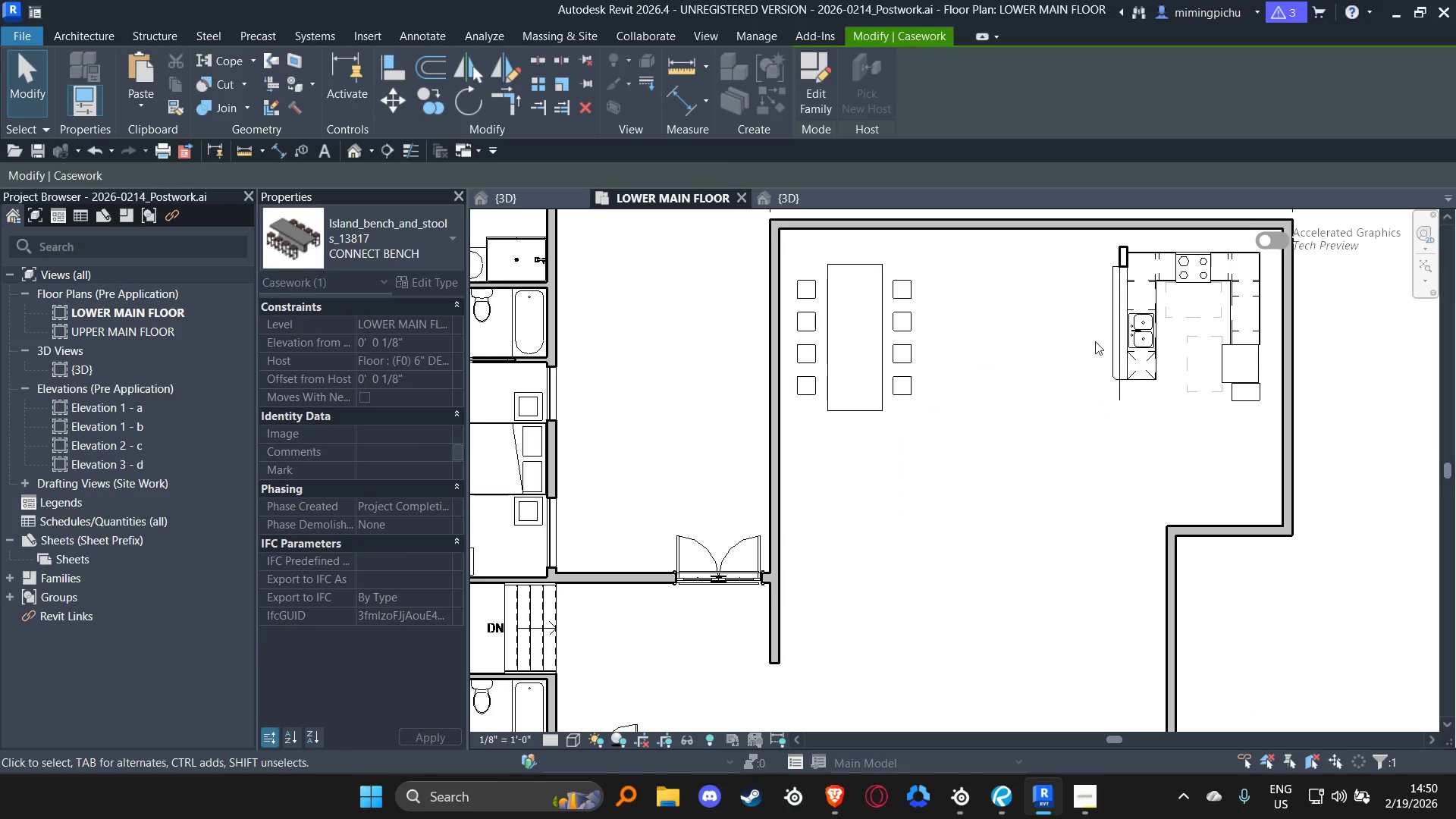 
key(Escape)
 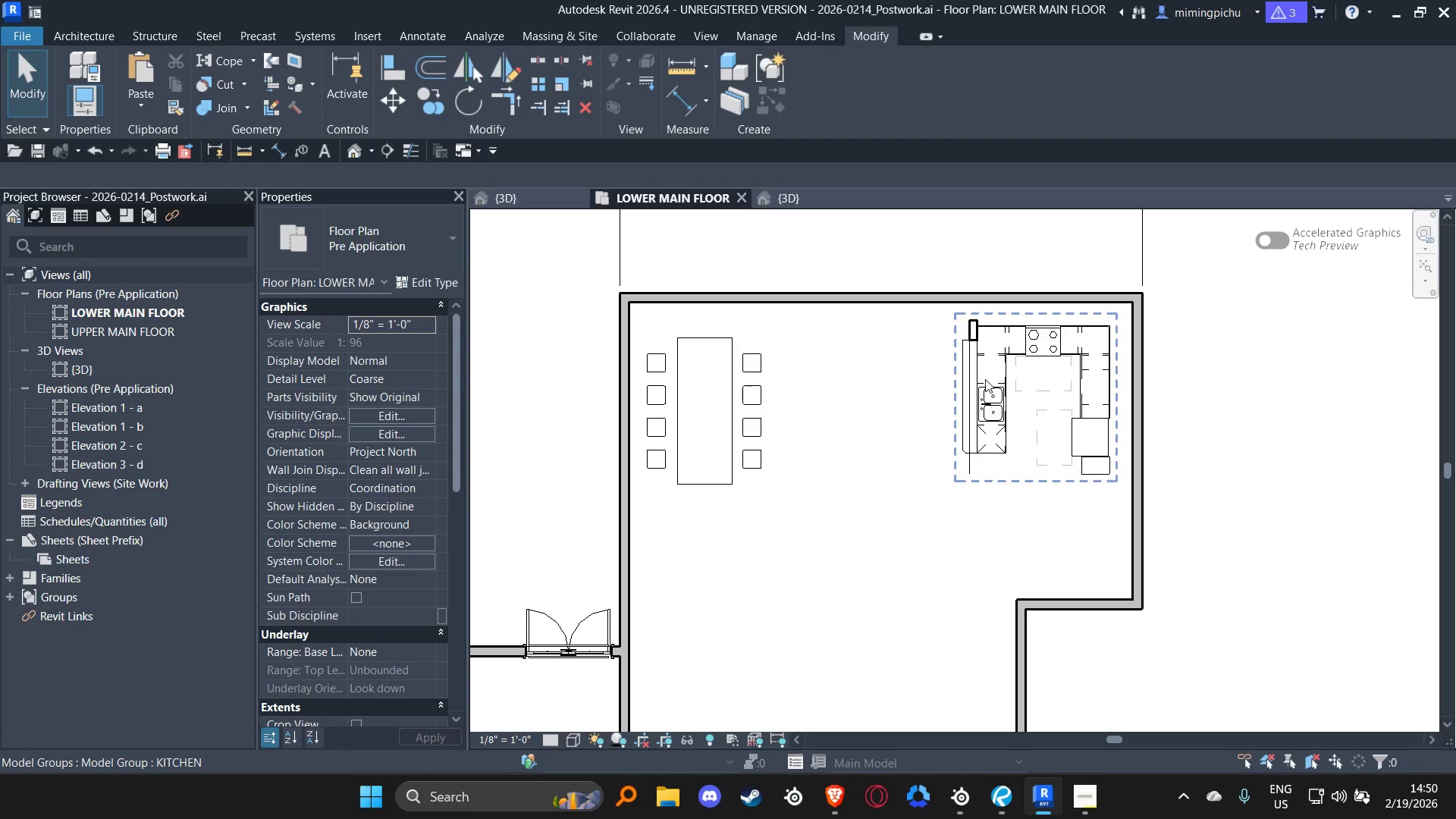 
left_click_drag(start_coordinate=[985, 379], to_coordinate=[992, 364])
 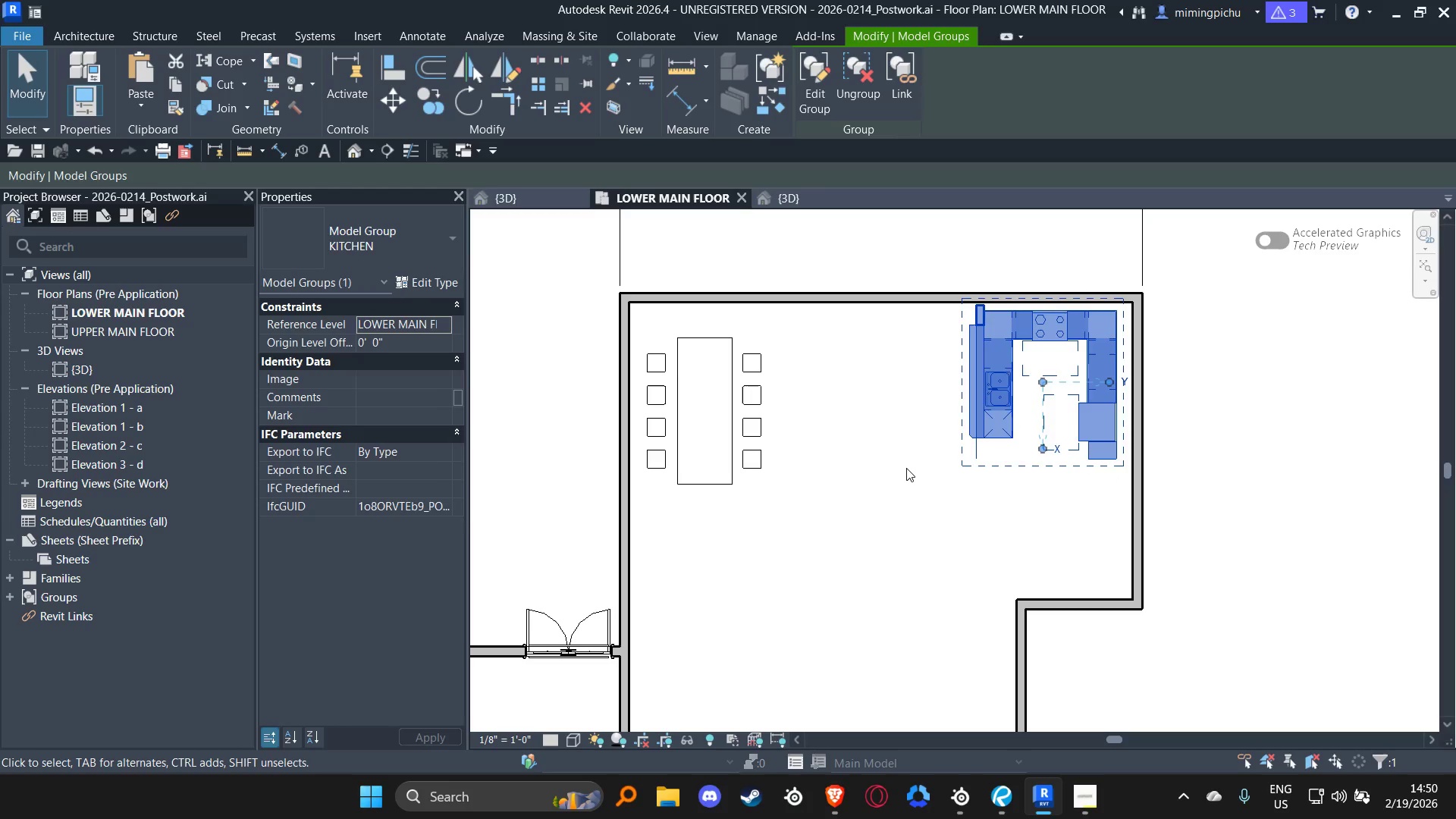 
left_click([906, 468])
 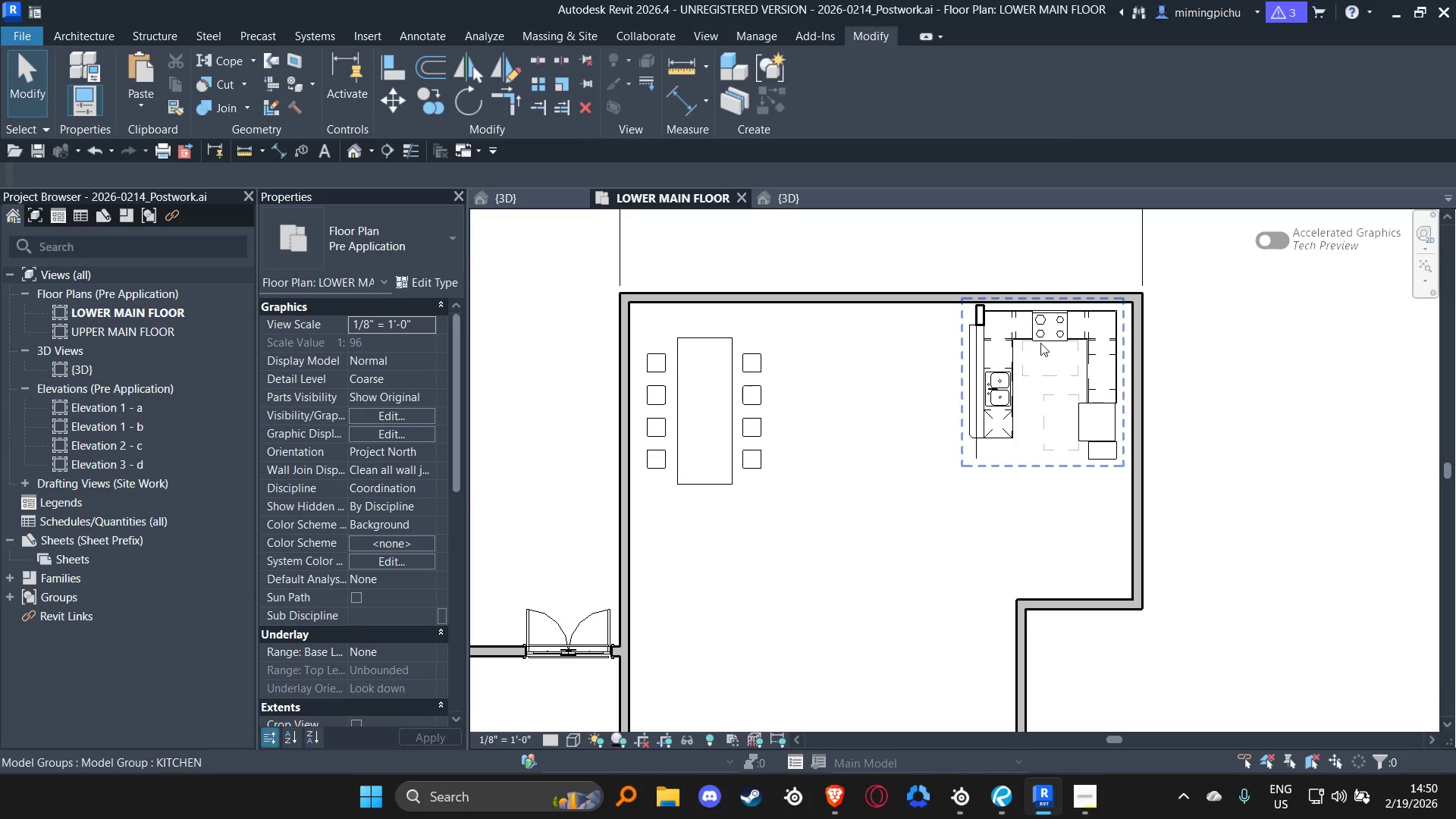 
left_click([1087, 325])
 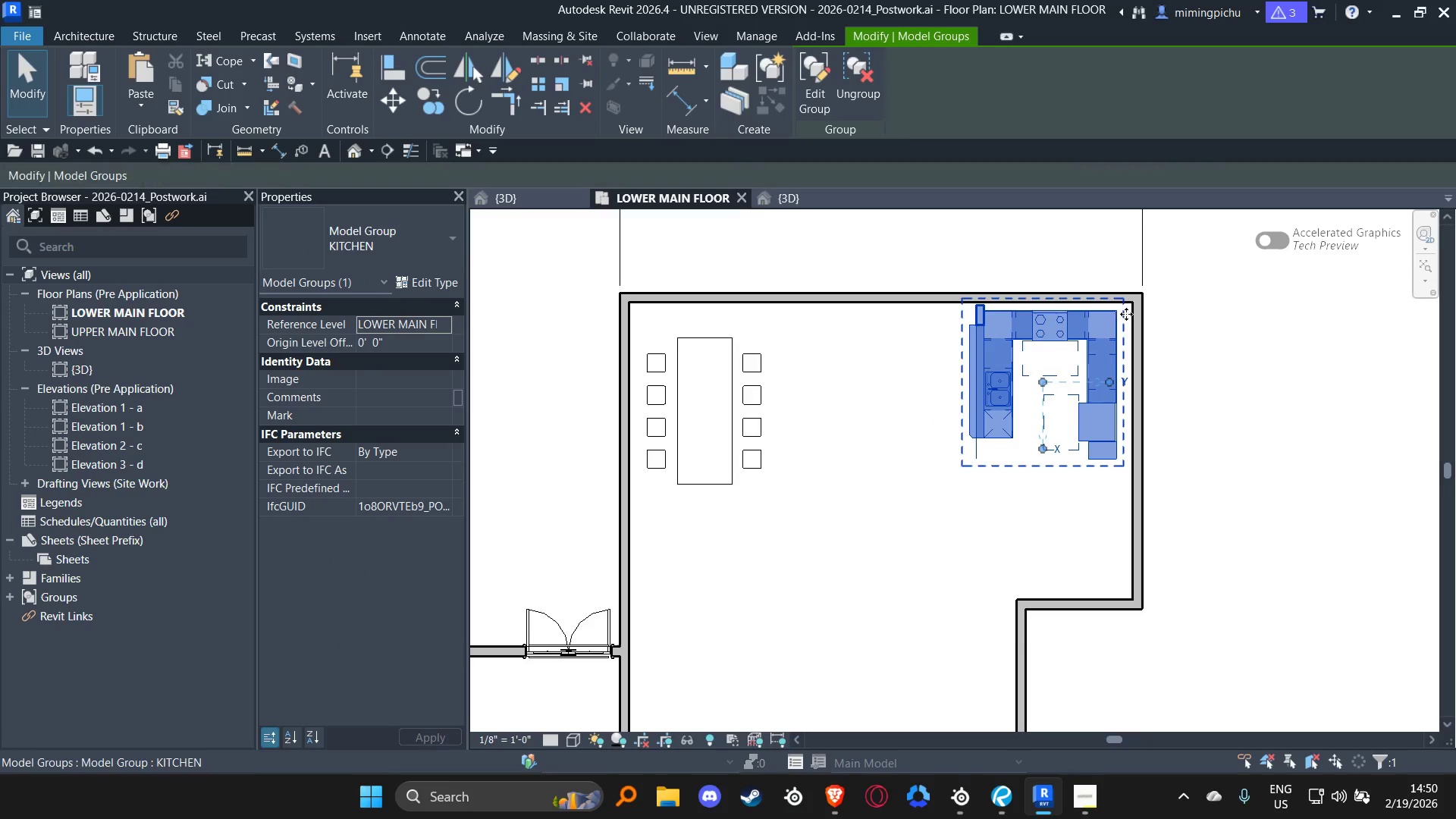 
type(mm)
 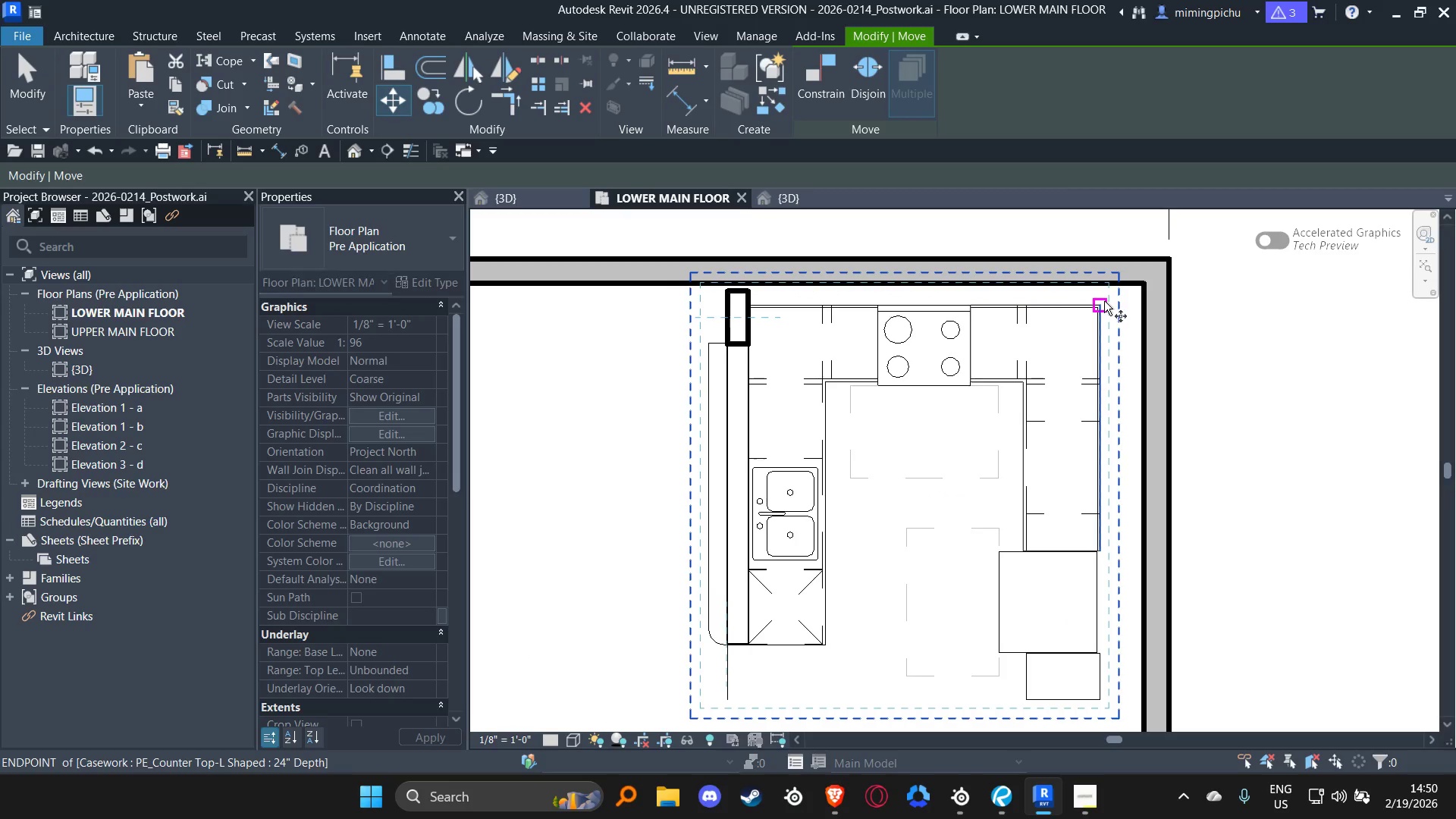 
scroll: coordinate [1126, 314], scroll_direction: up, amount: 7.0
 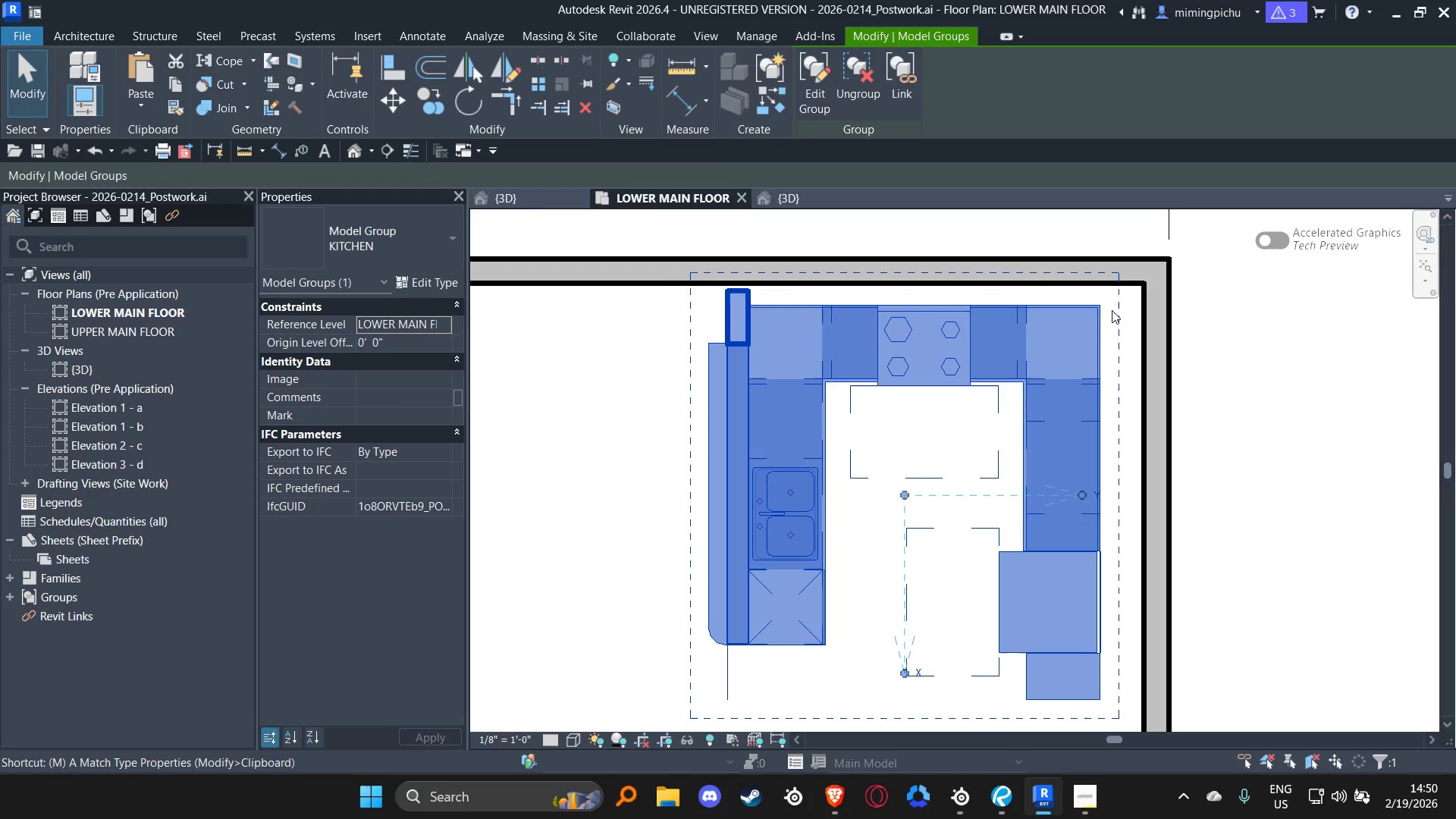 
left_click([1104, 301])
 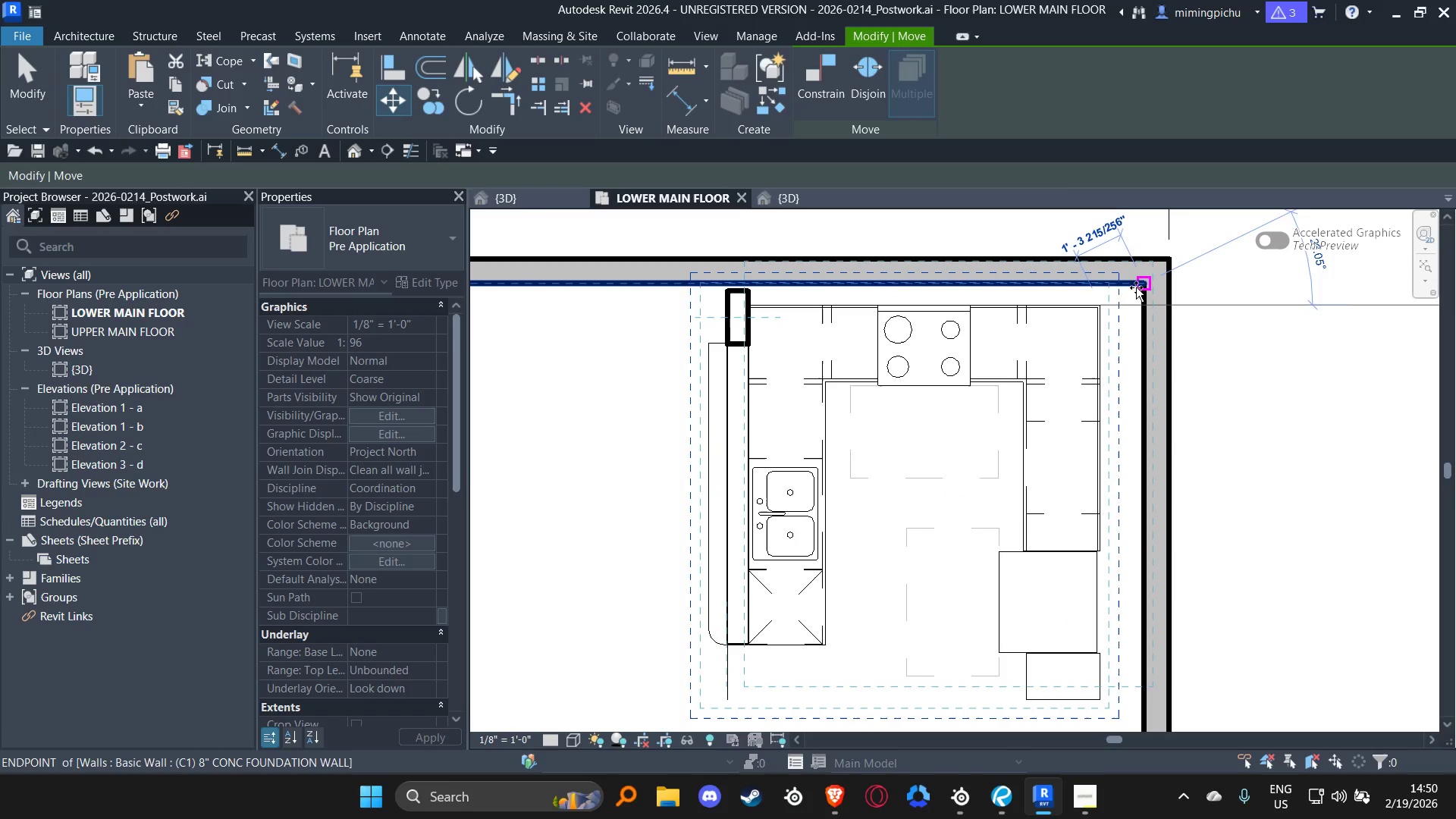 
left_click([1137, 286])
 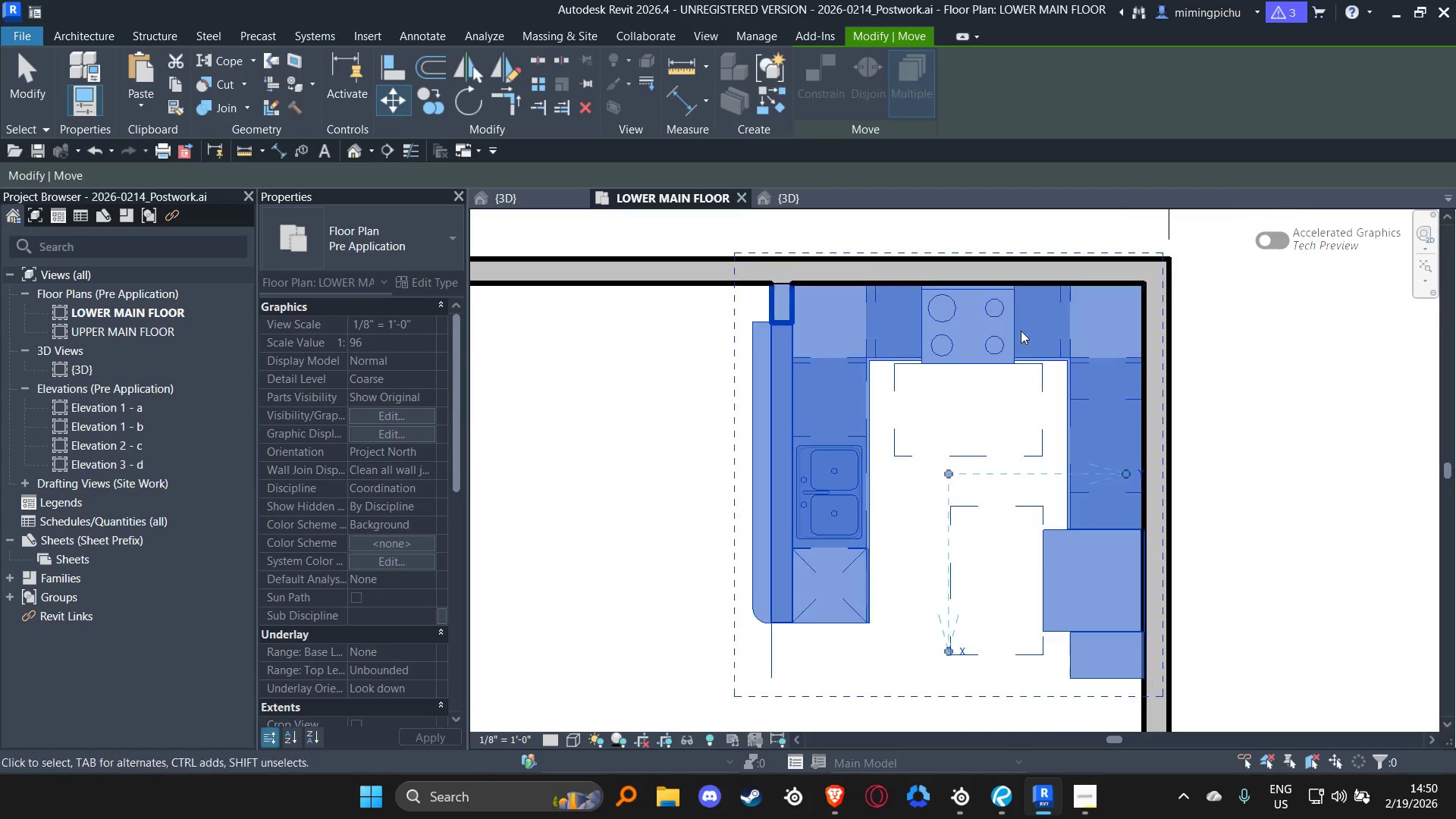 
key(Escape)
 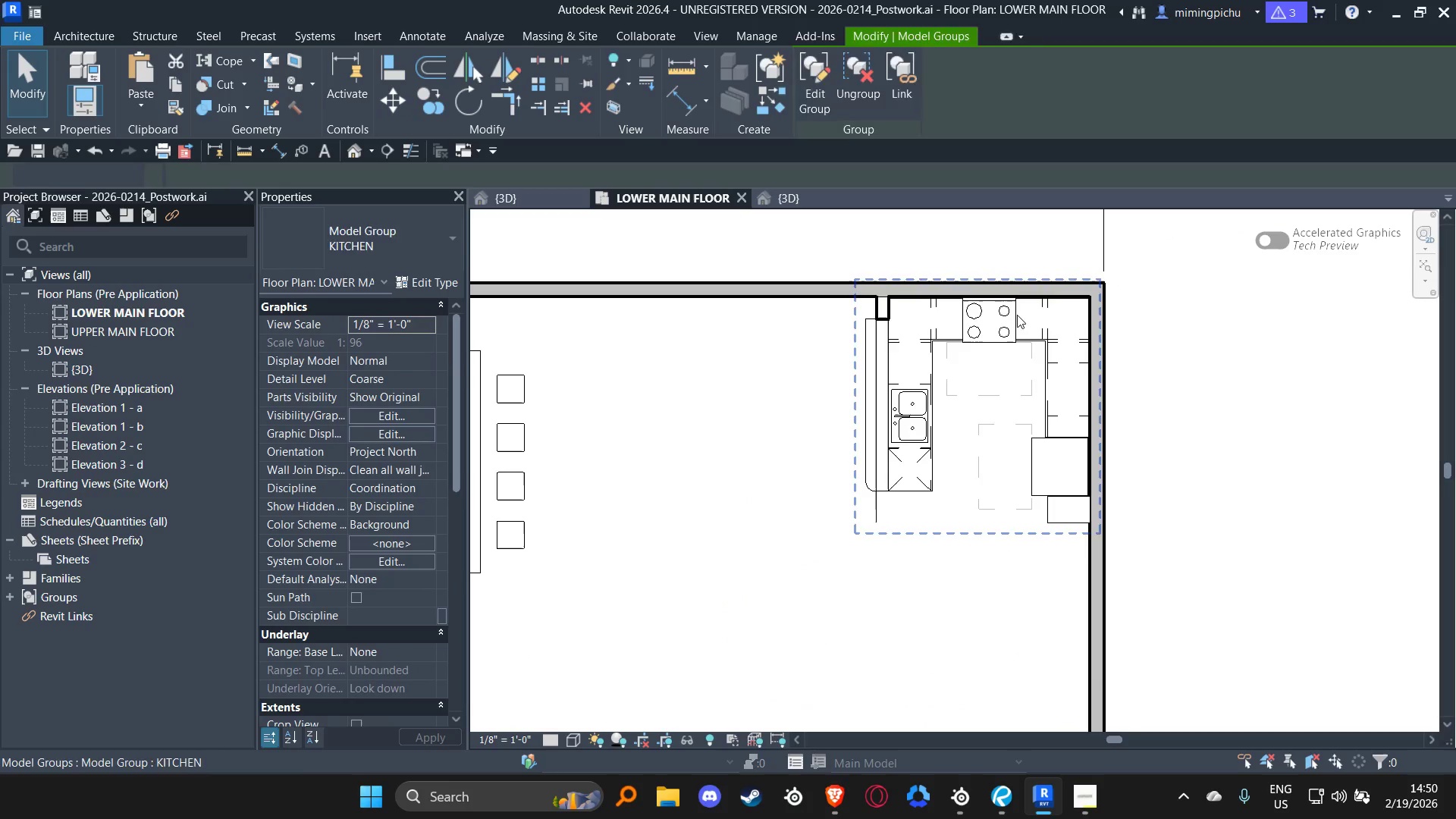 
key(Escape)
 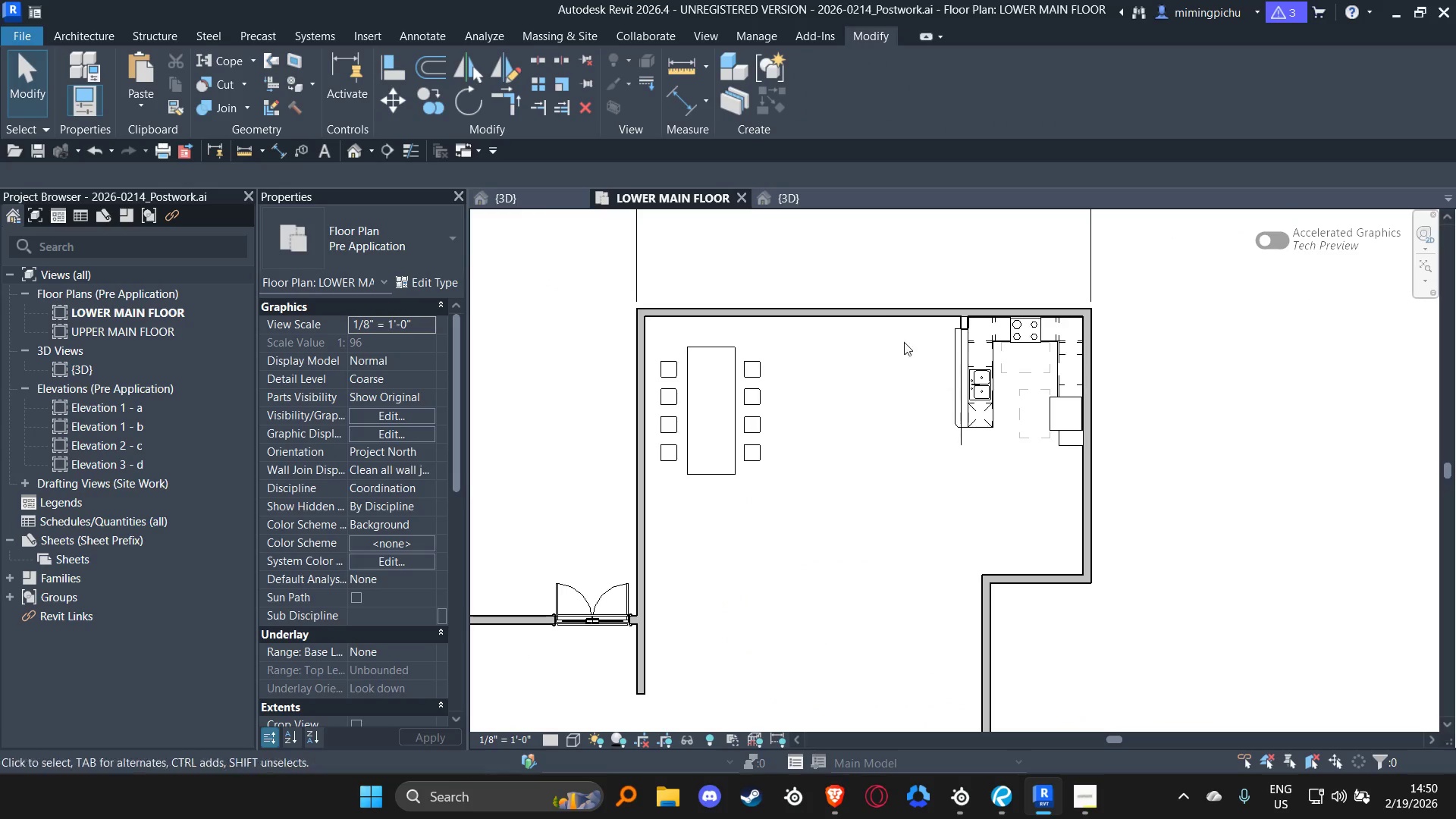 
scroll: coordinate [984, 333], scroll_direction: down, amount: 8.0
 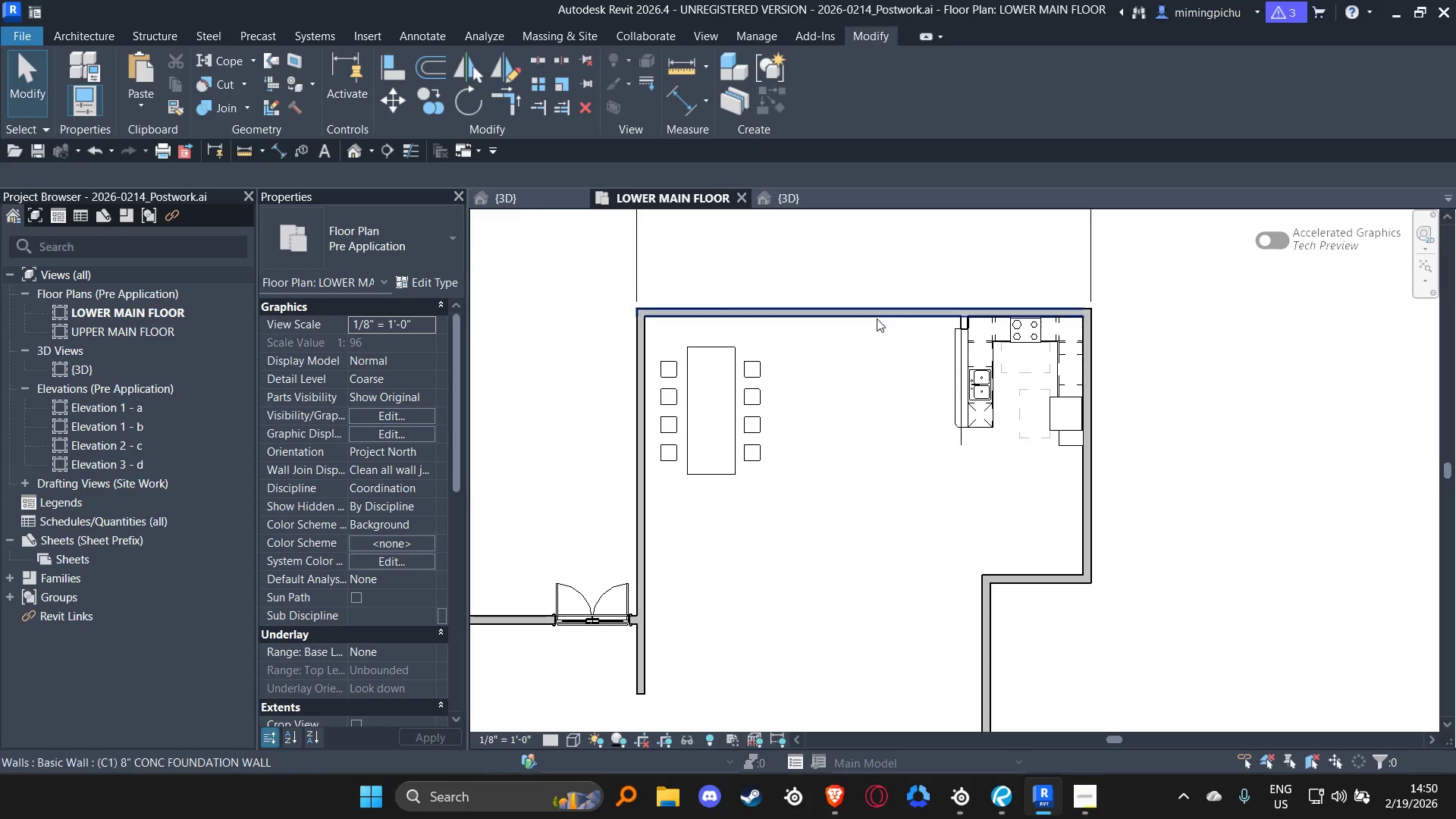 
scroll: coordinate [877, 318], scroll_direction: up, amount: 3.0
 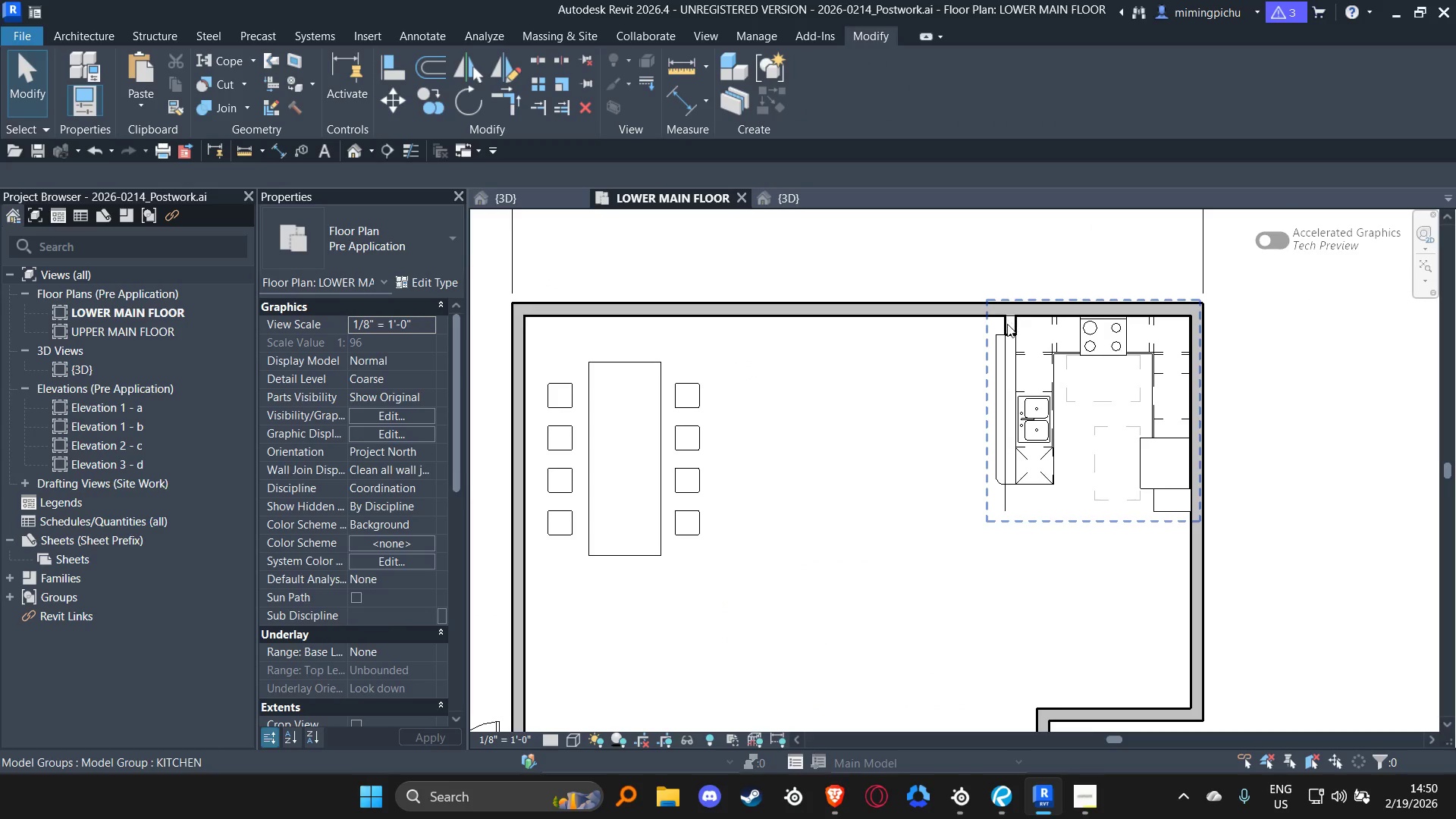 
left_click([1009, 326])
 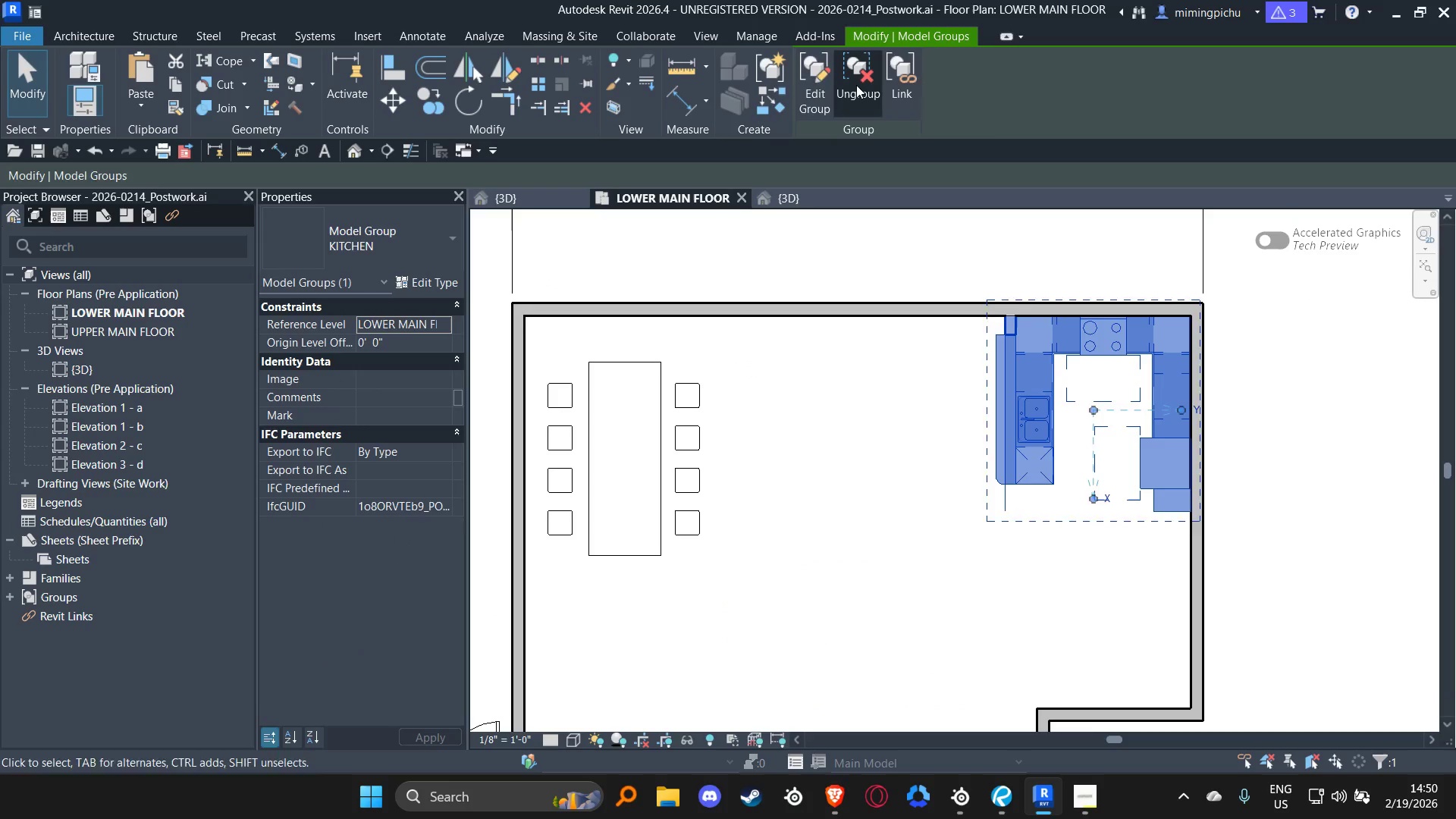 
key(Escape)
 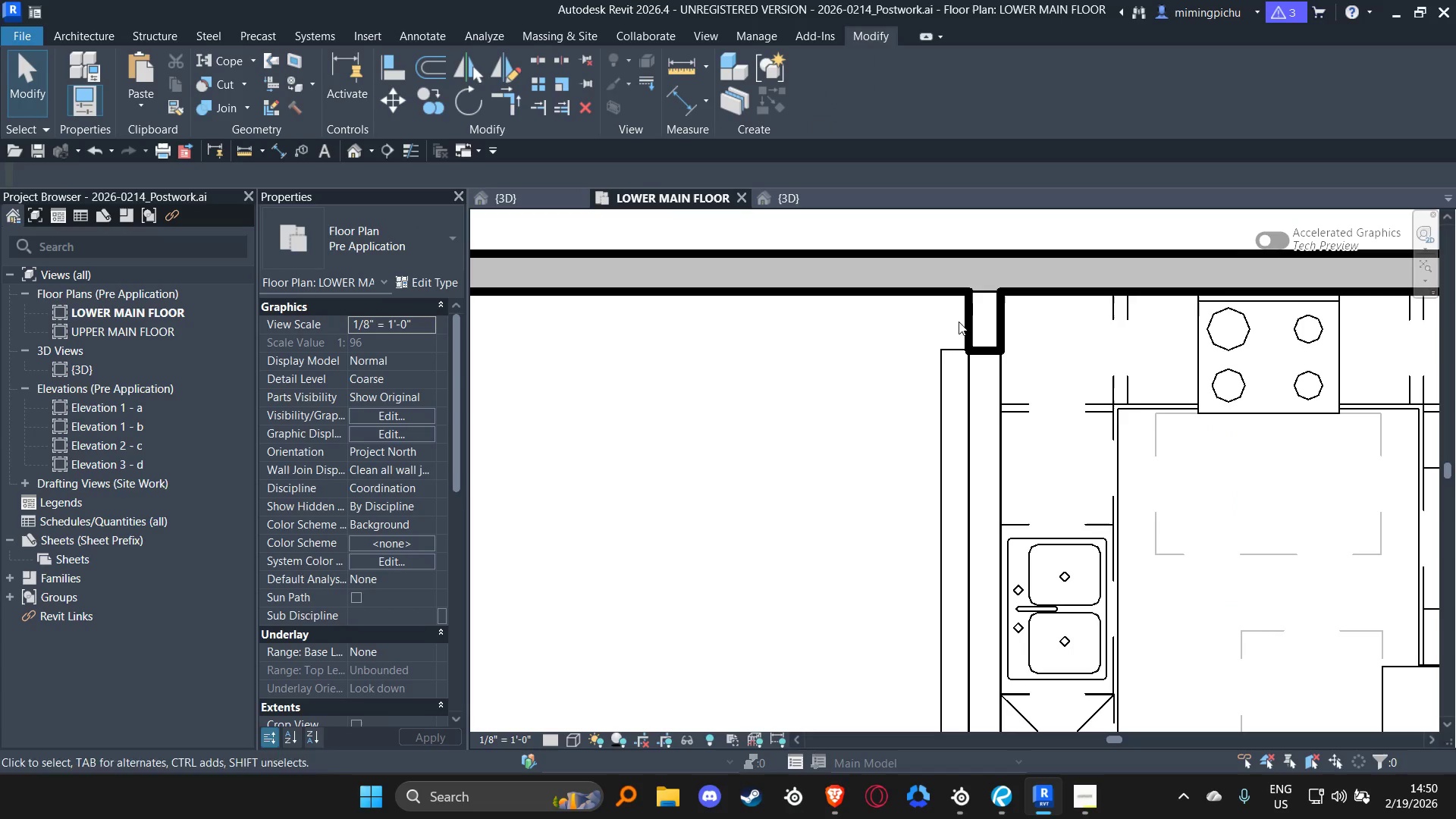 
key(Escape)
 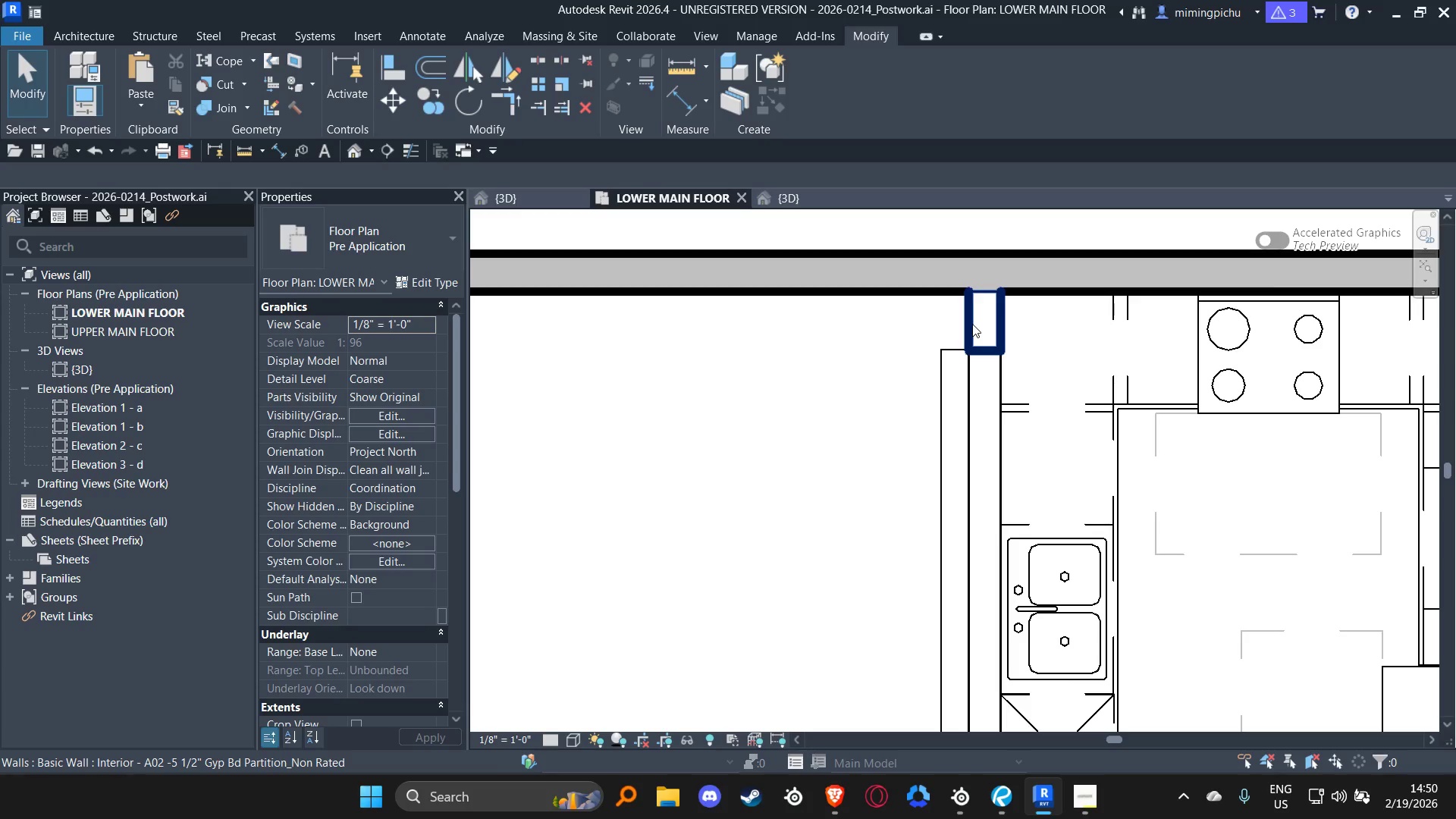 
scroll: coordinate [971, 320], scroll_direction: up, amount: 7.0
 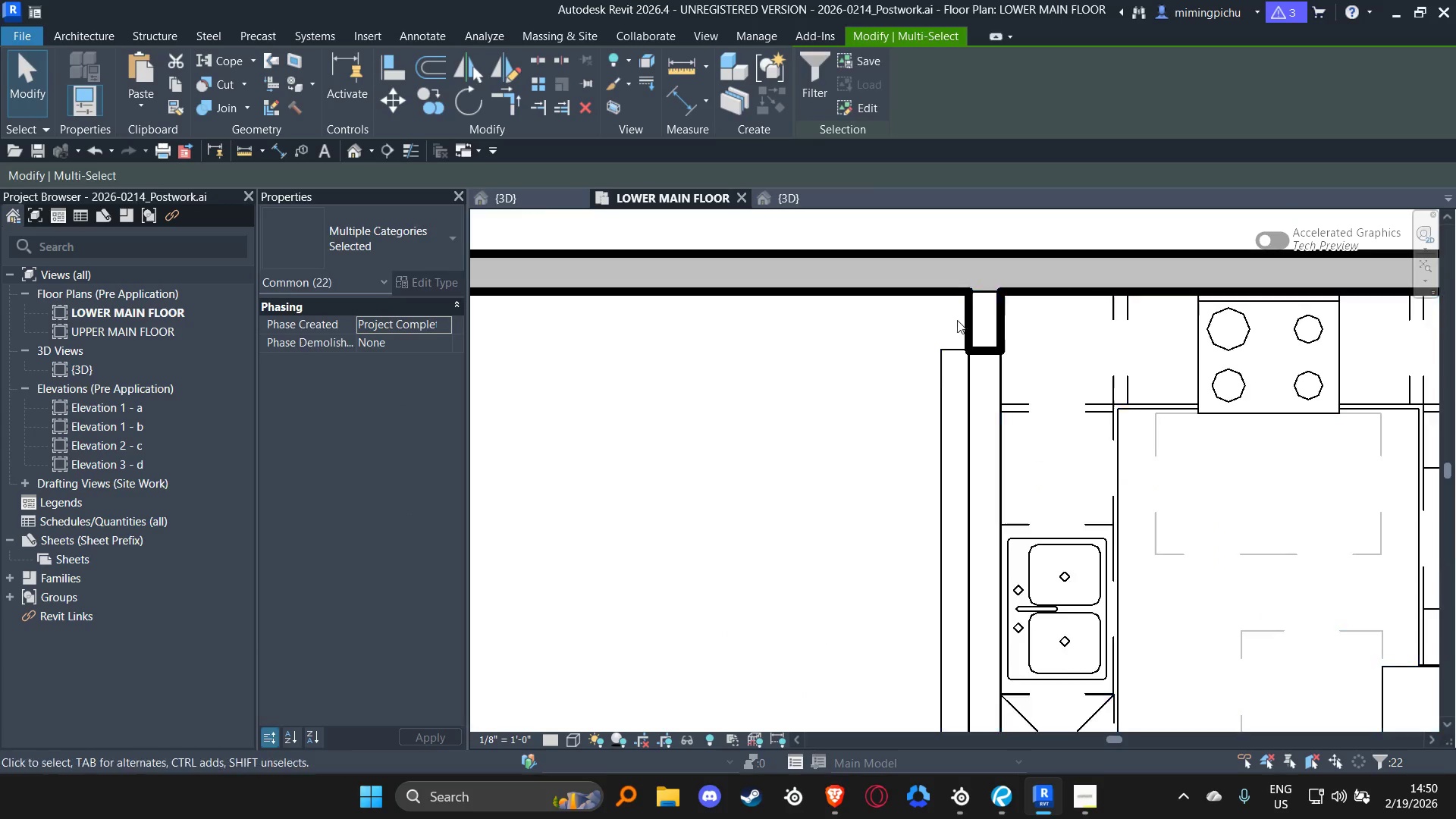 
left_click([972, 324])
 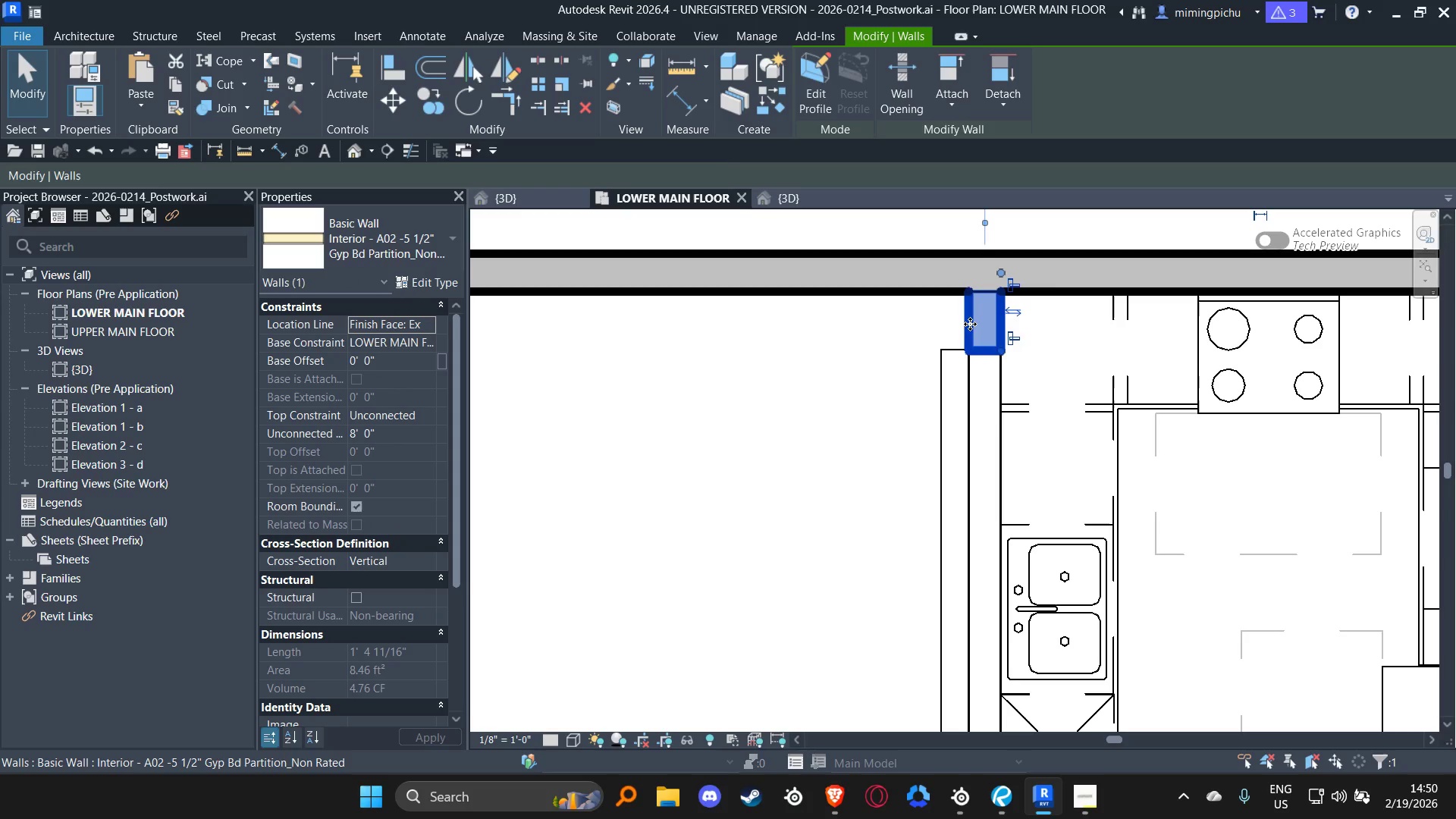 
key(Delete)
 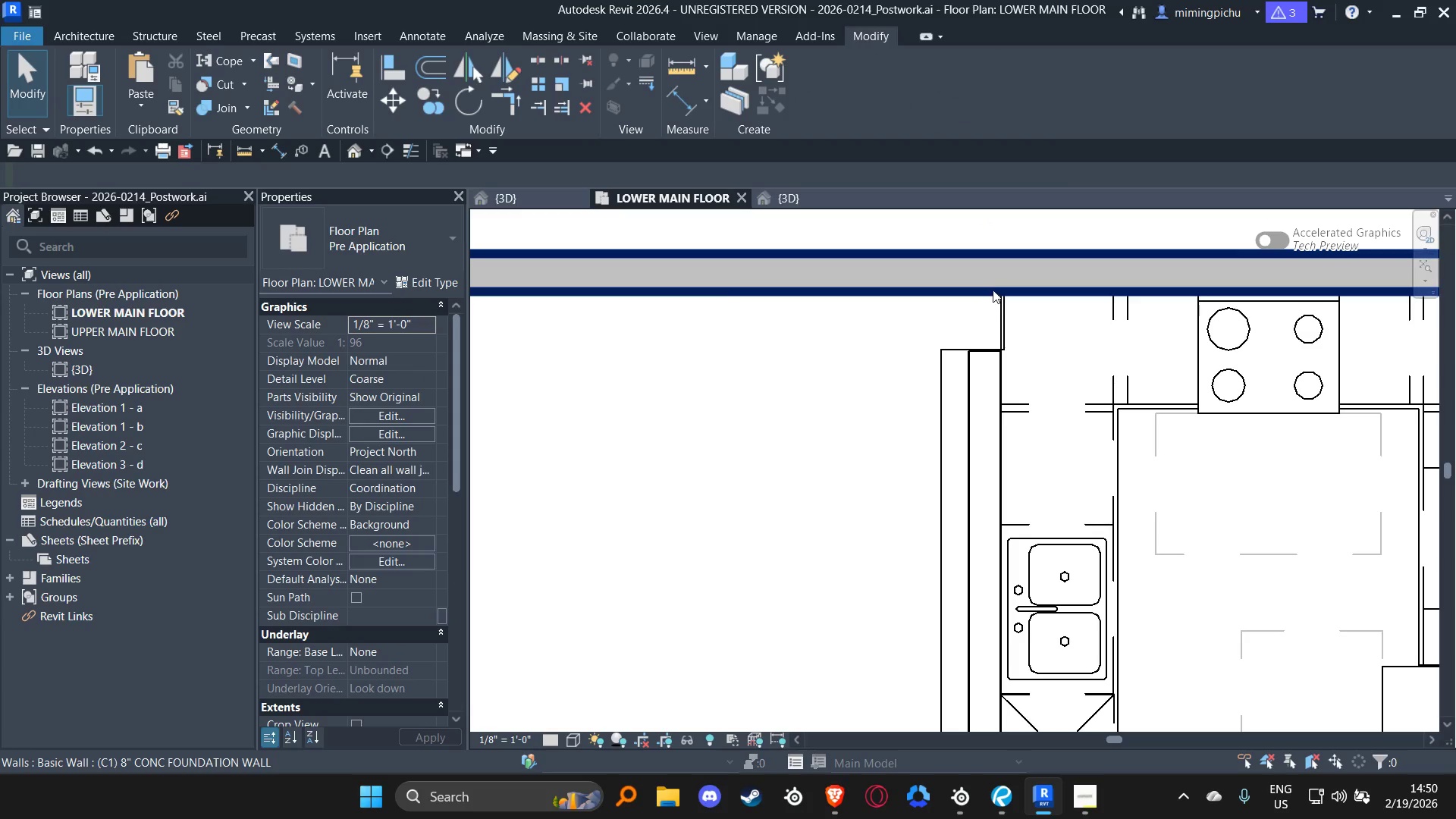 
left_click([987, 286])
 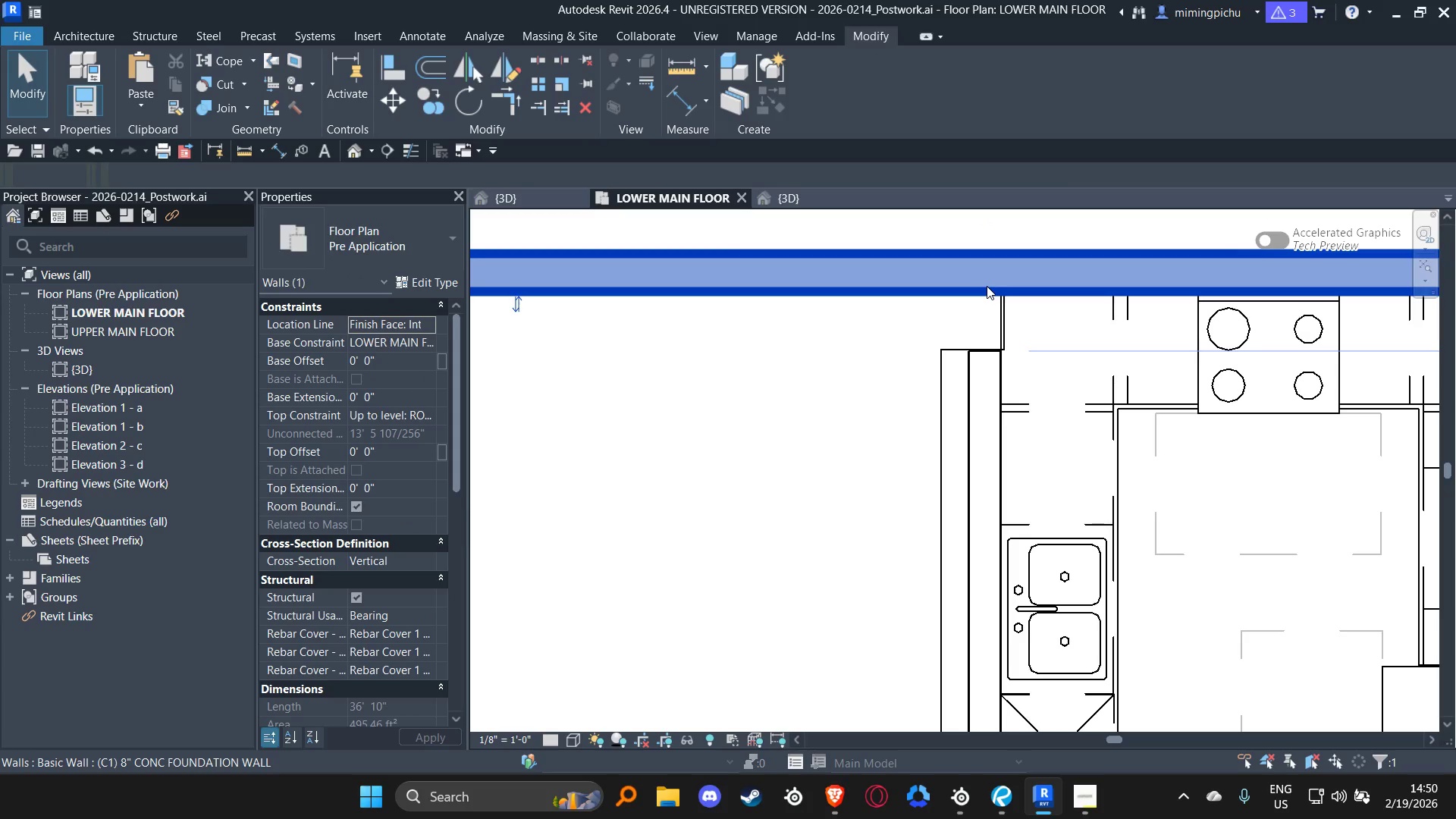 
type(cs)
key(Escape)
 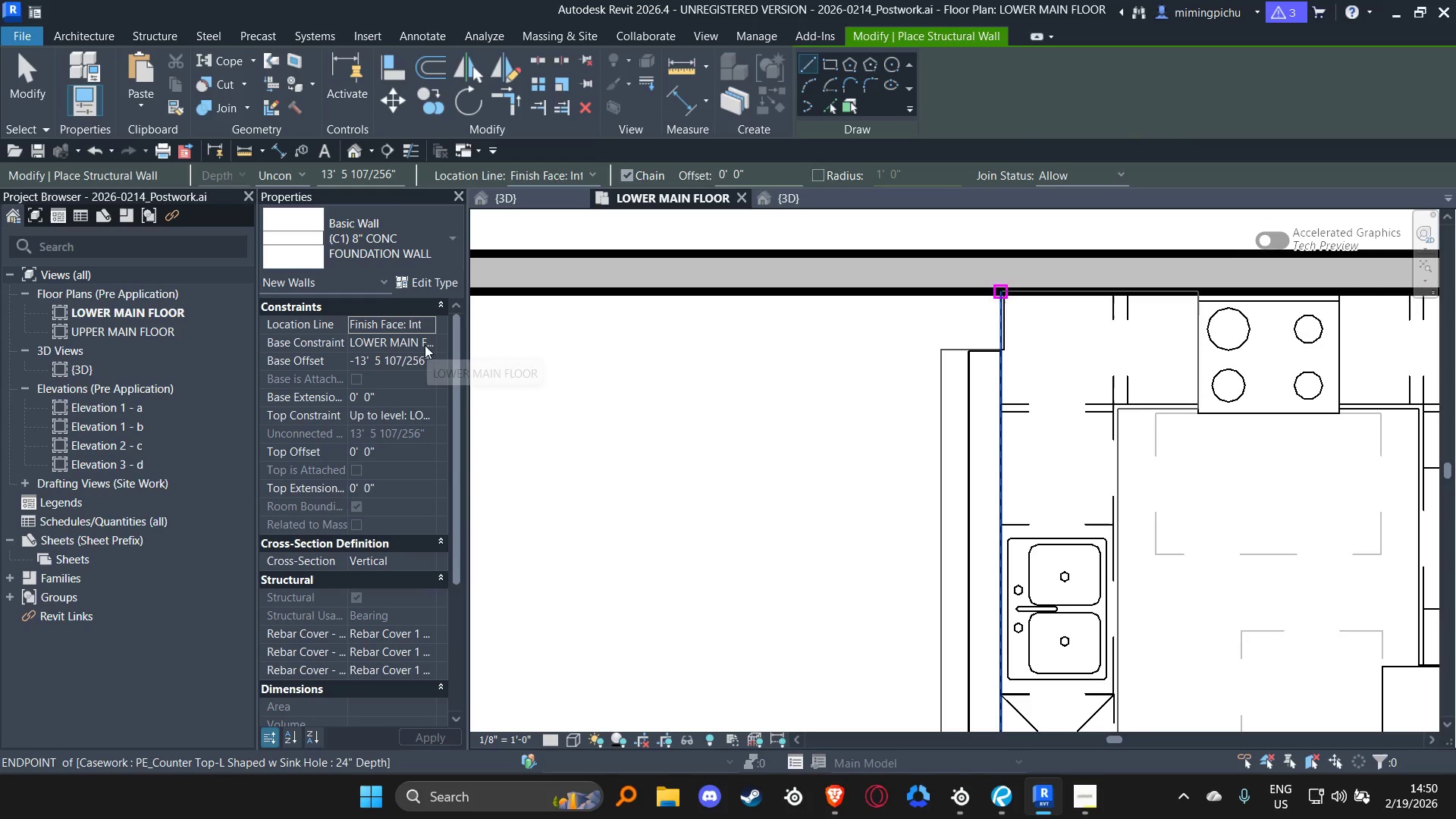 
left_click([409, 359])
 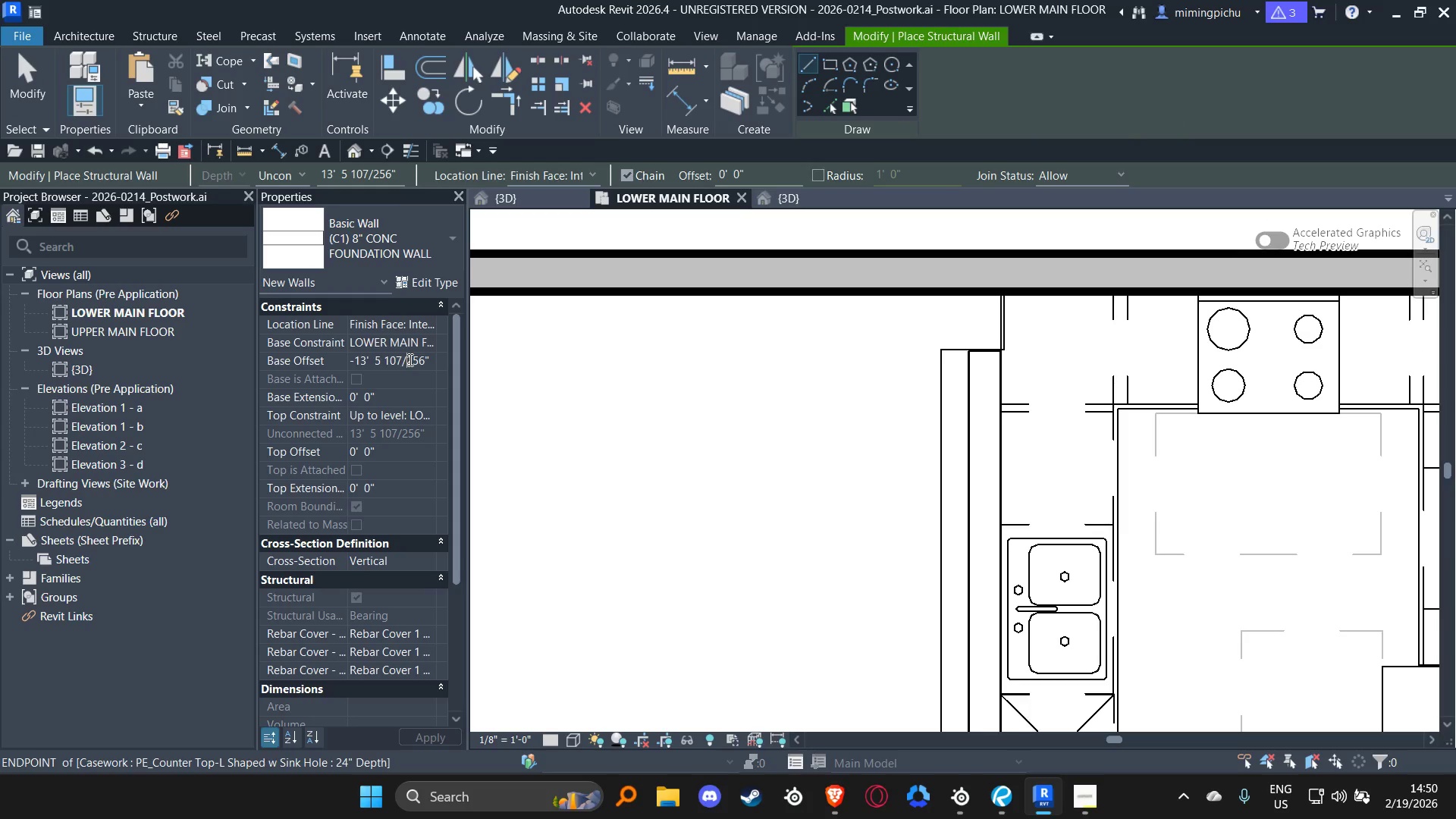 
key(Control+ControlLeft)
 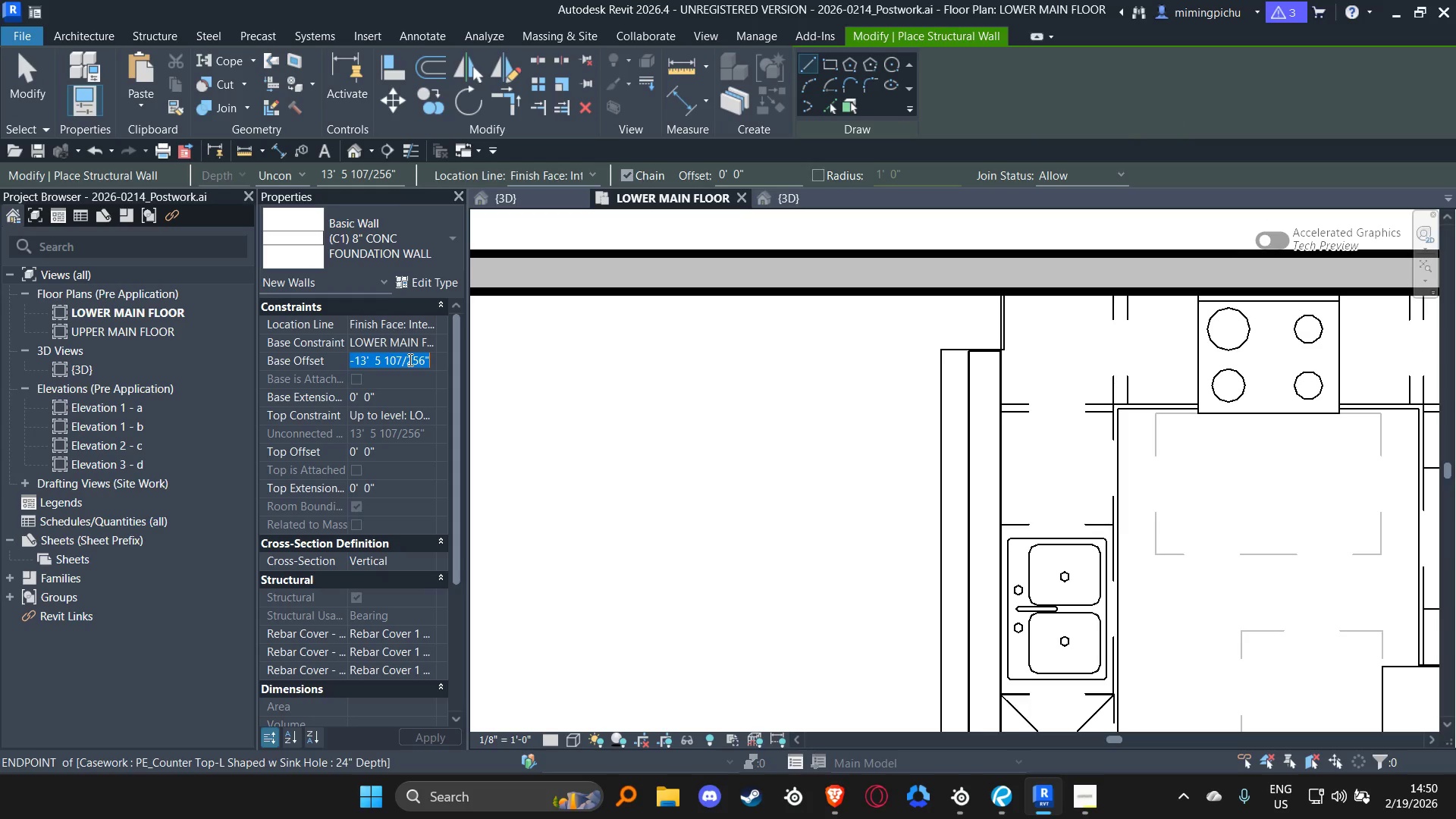 
key(Control+A)
 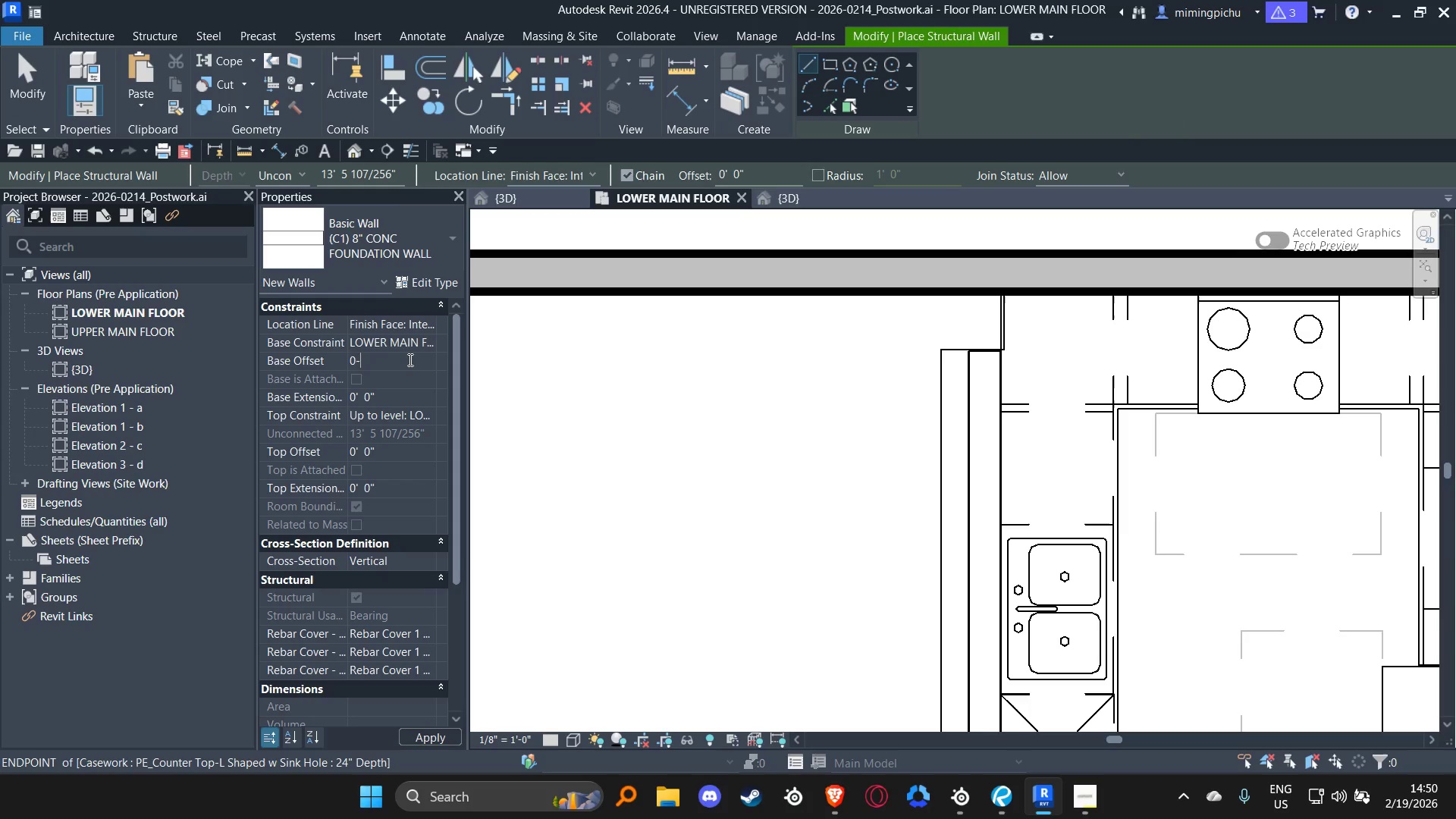 
key(0)
 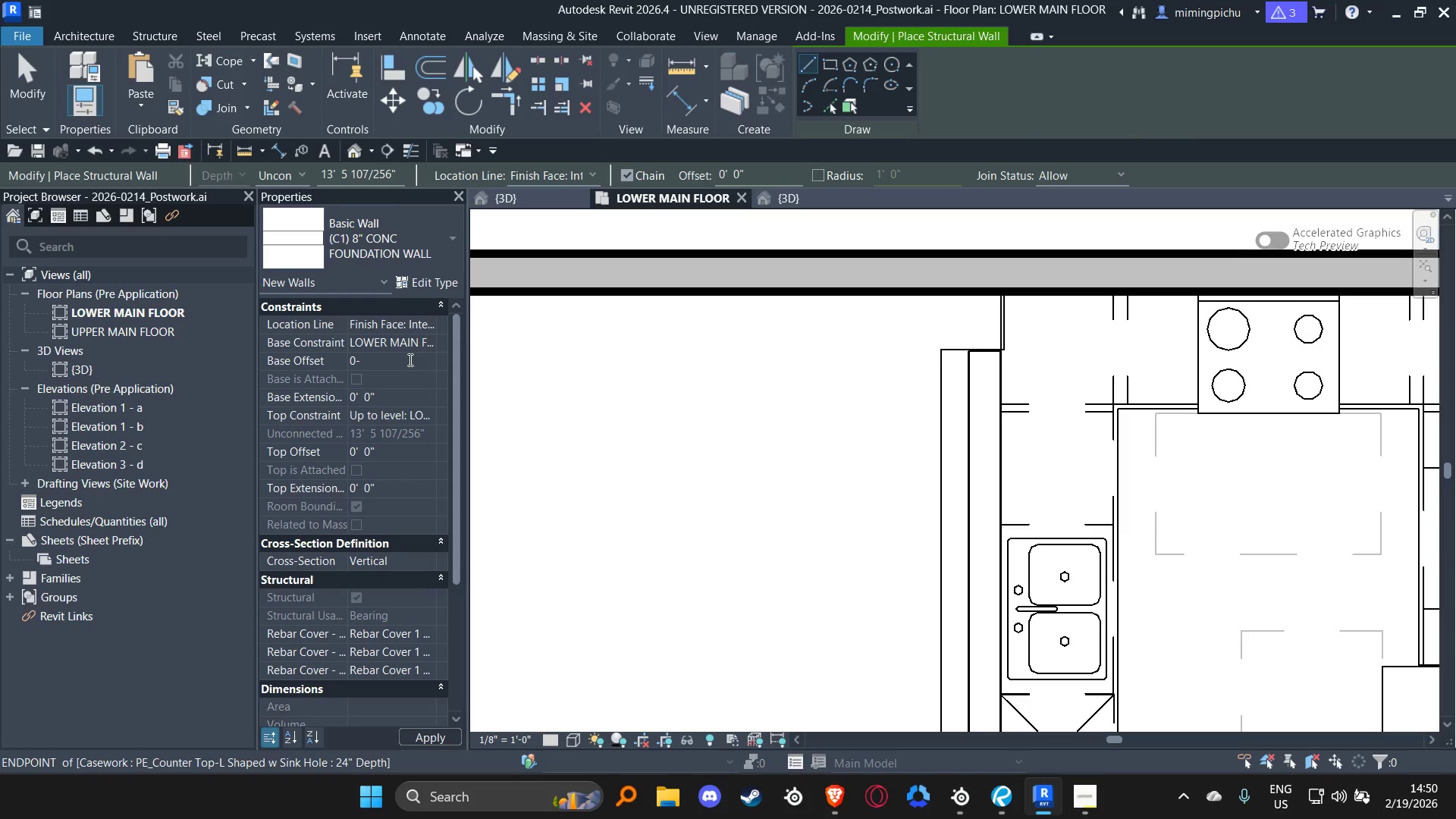 
key(Minus)
 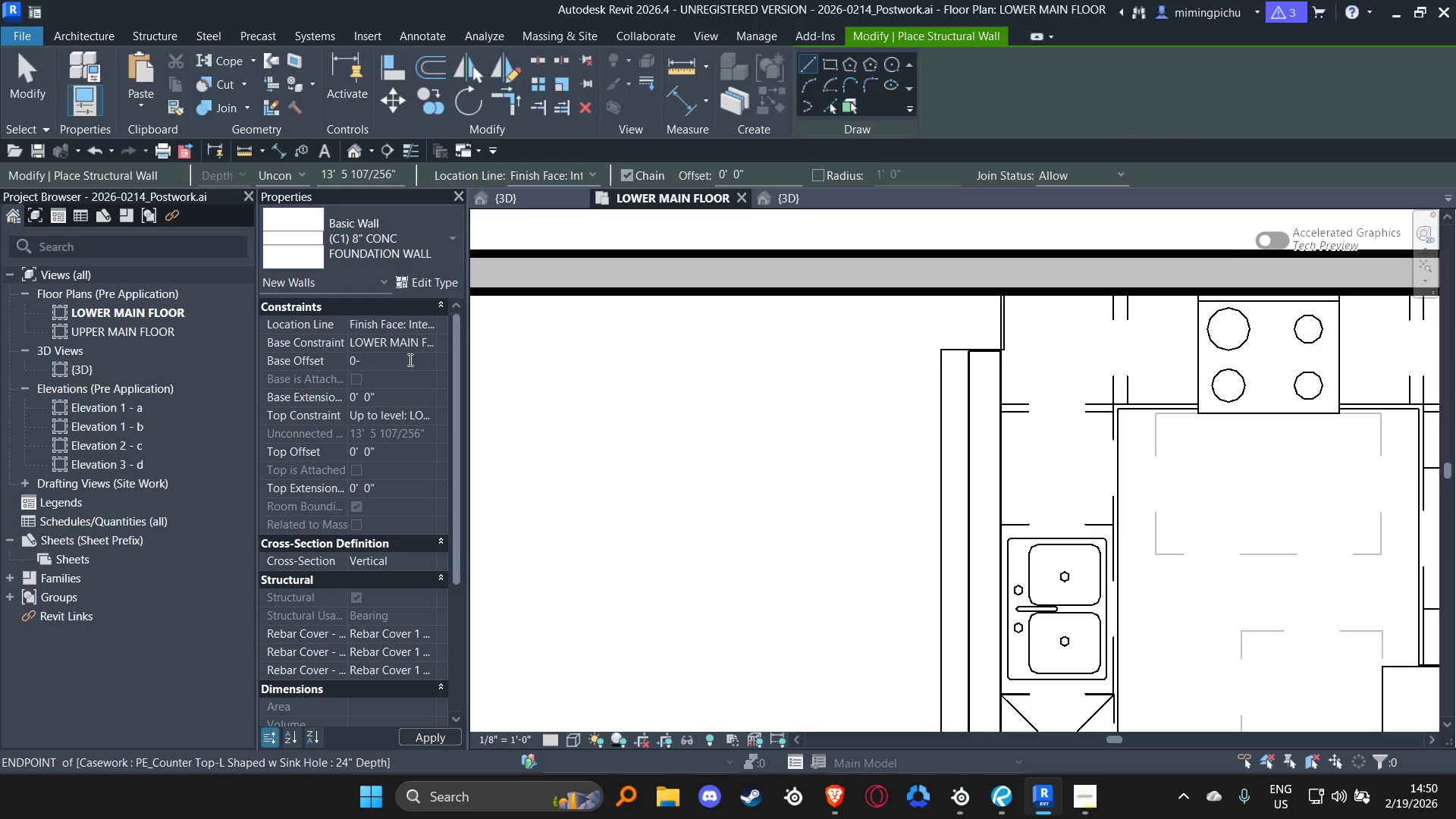 
key(Backspace)
 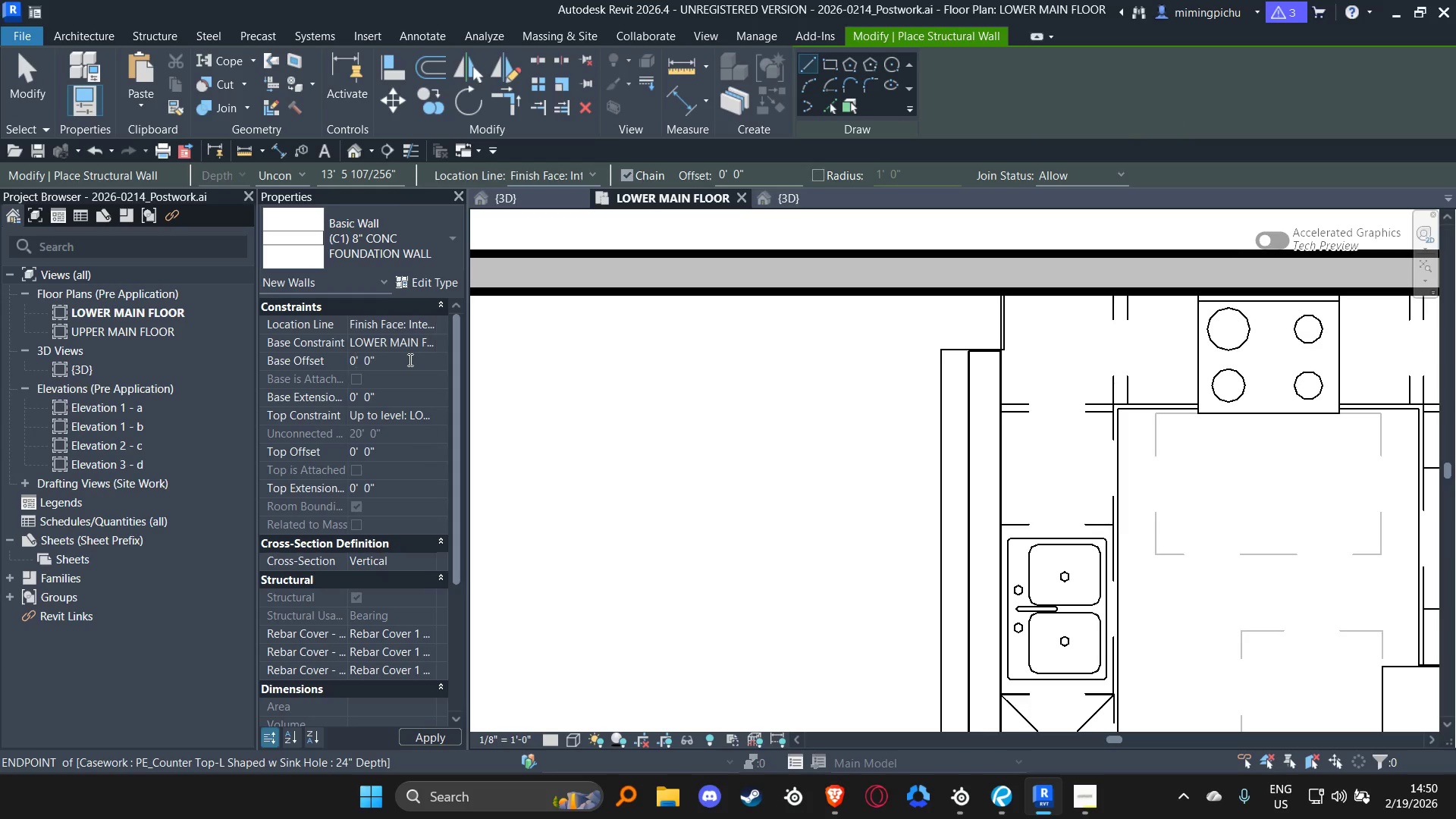 
key(Enter)
 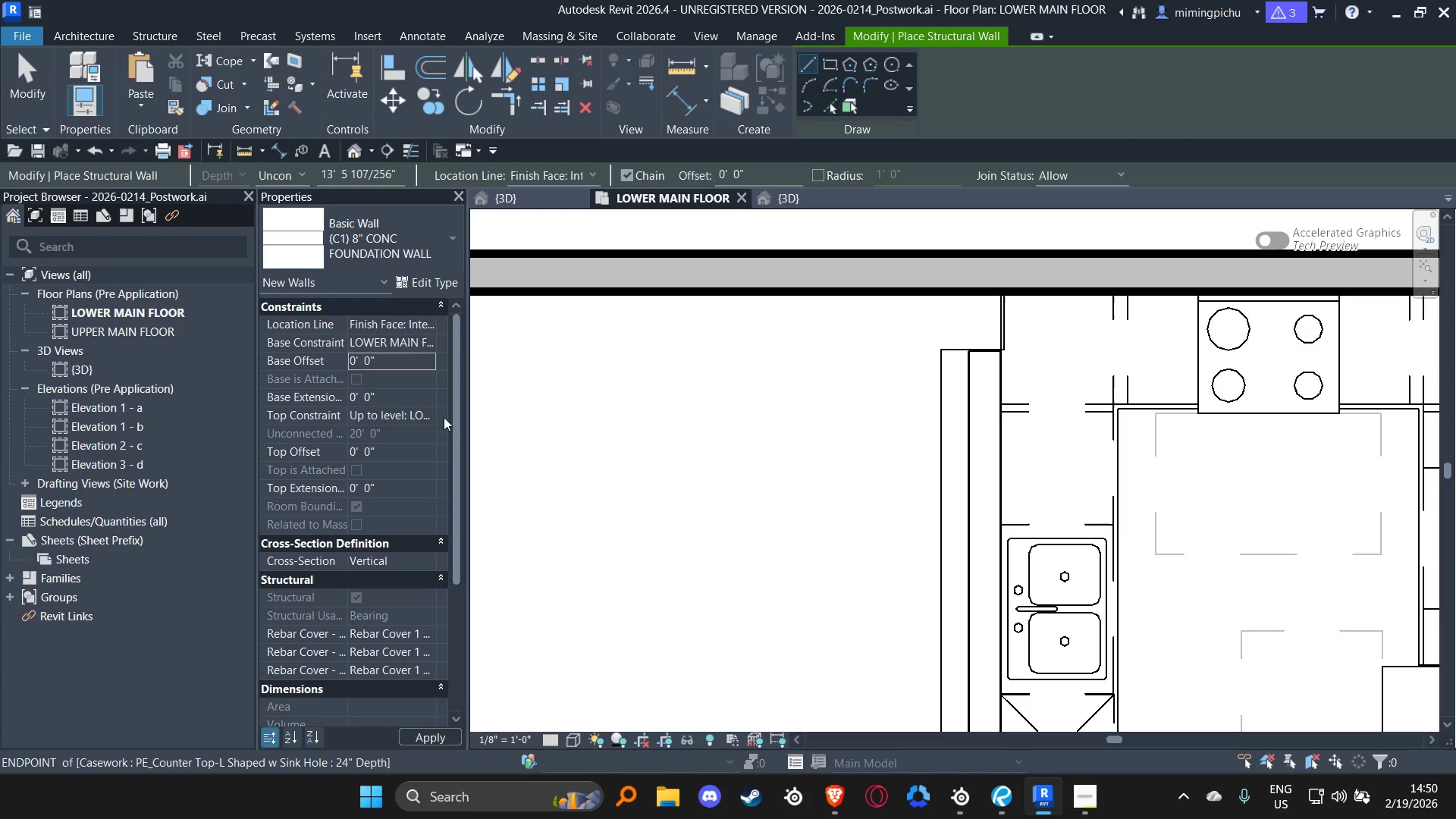 
left_click([428, 413])
 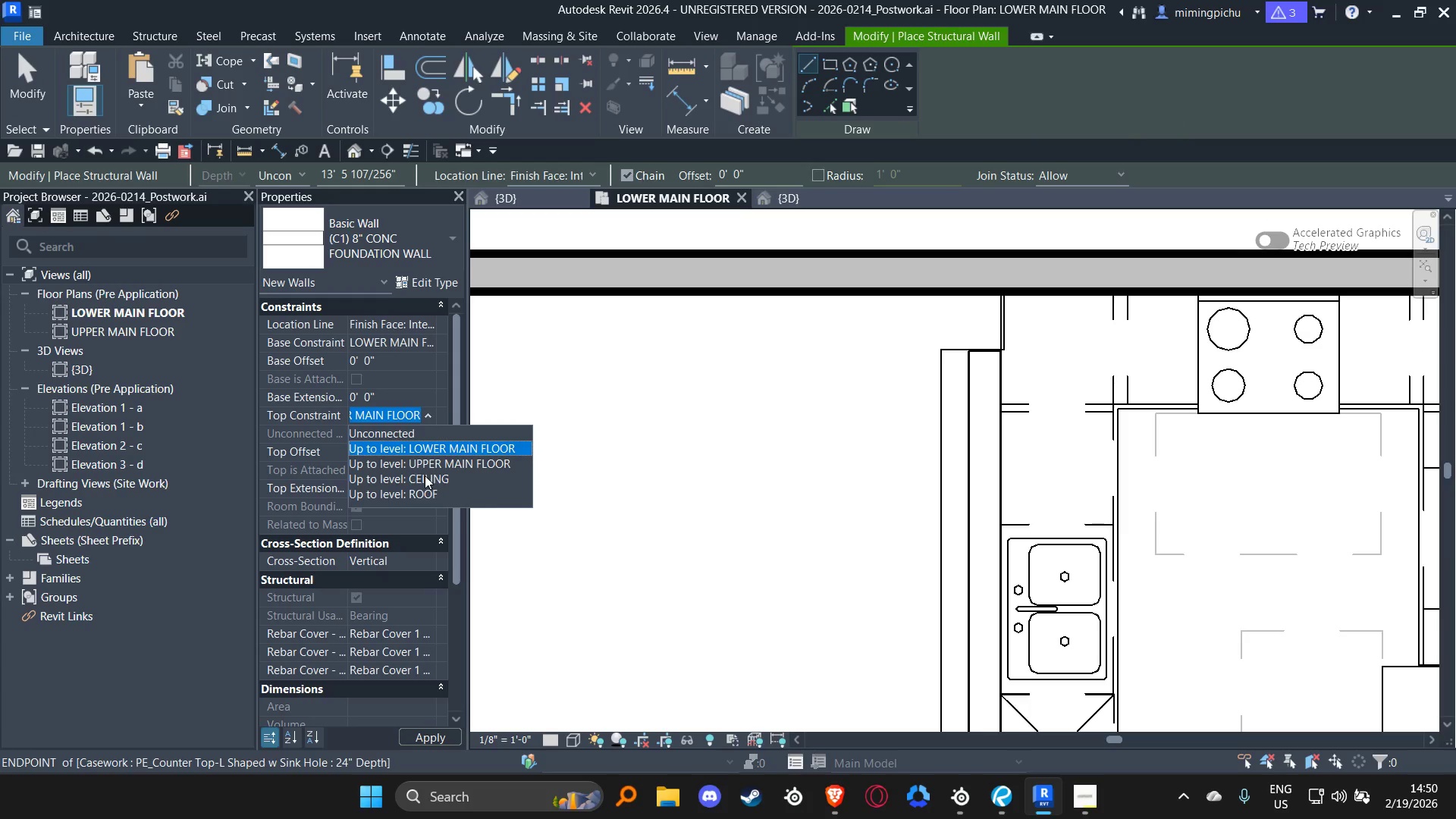 
left_click([425, 475])
 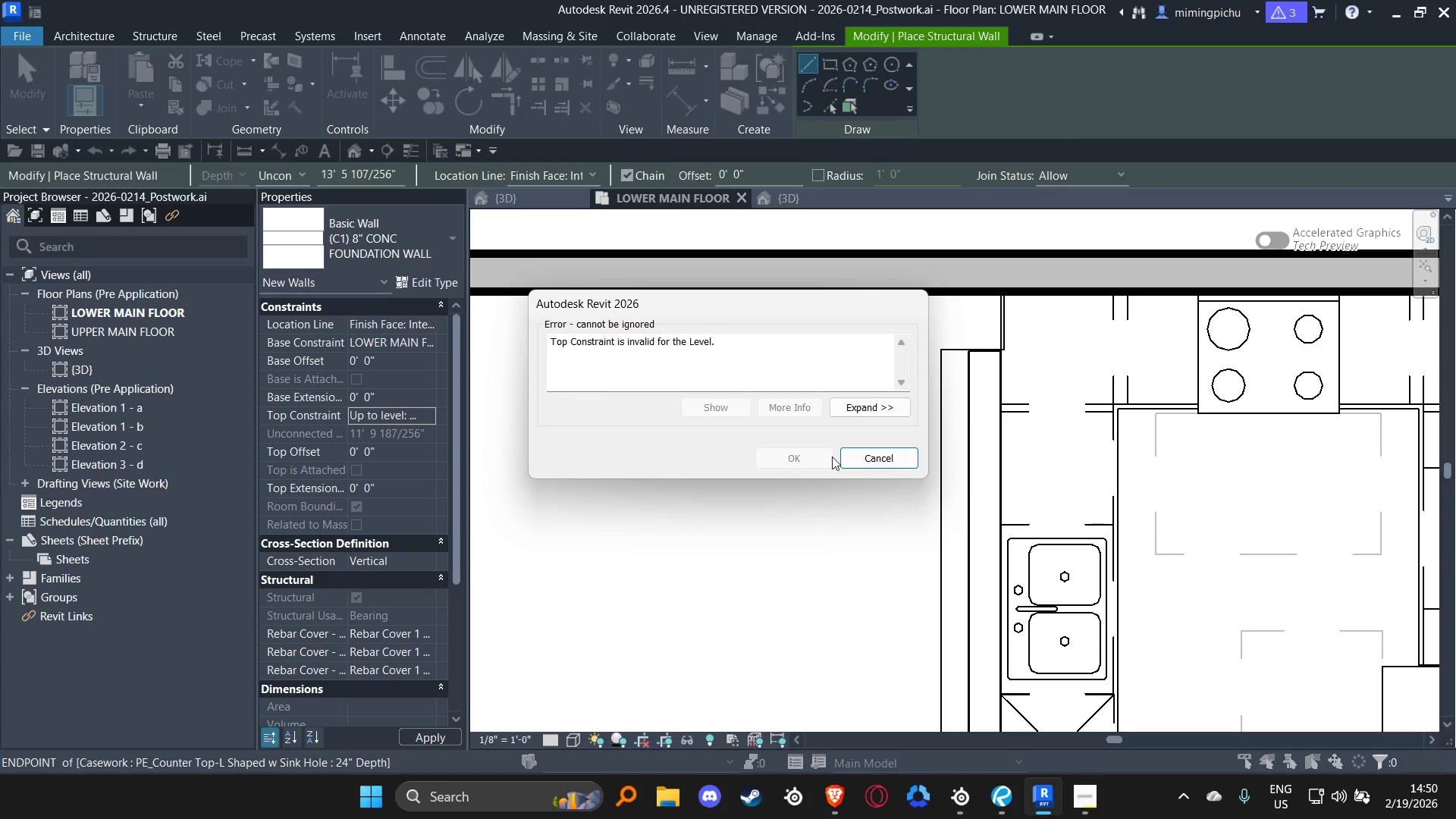 
left_click([891, 452])
 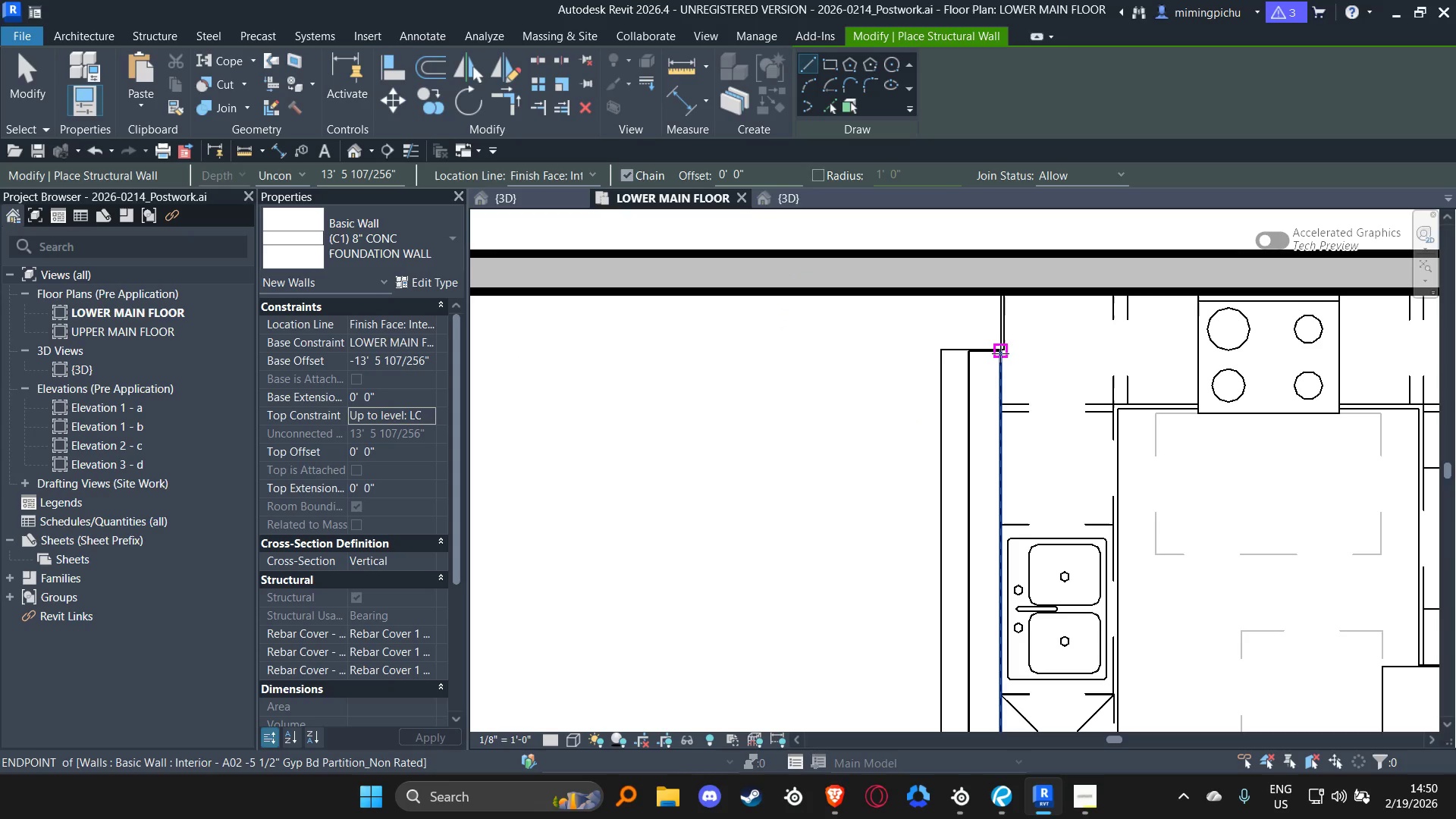 
left_click([396, 413])
 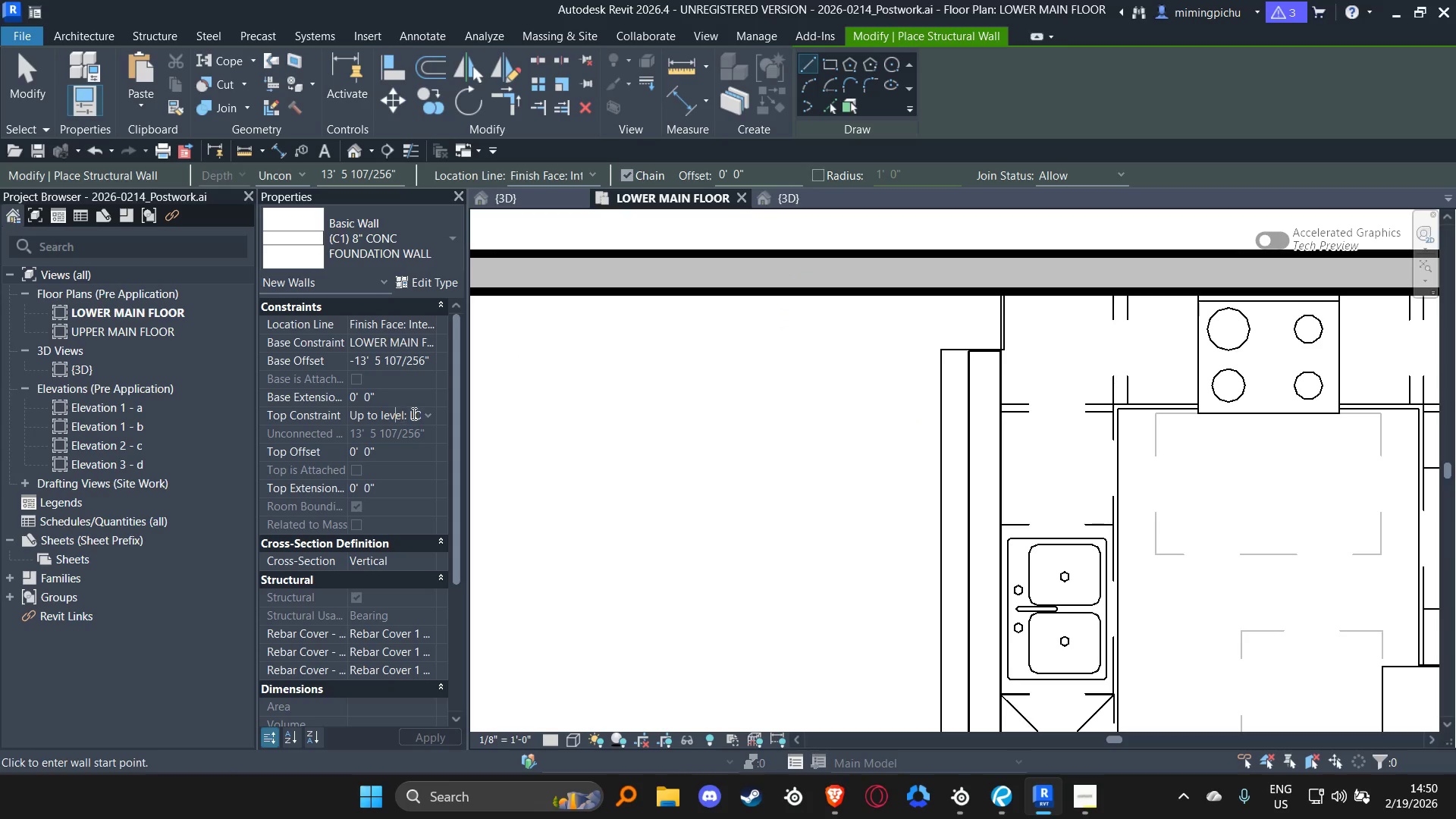 
left_click([424, 415])
 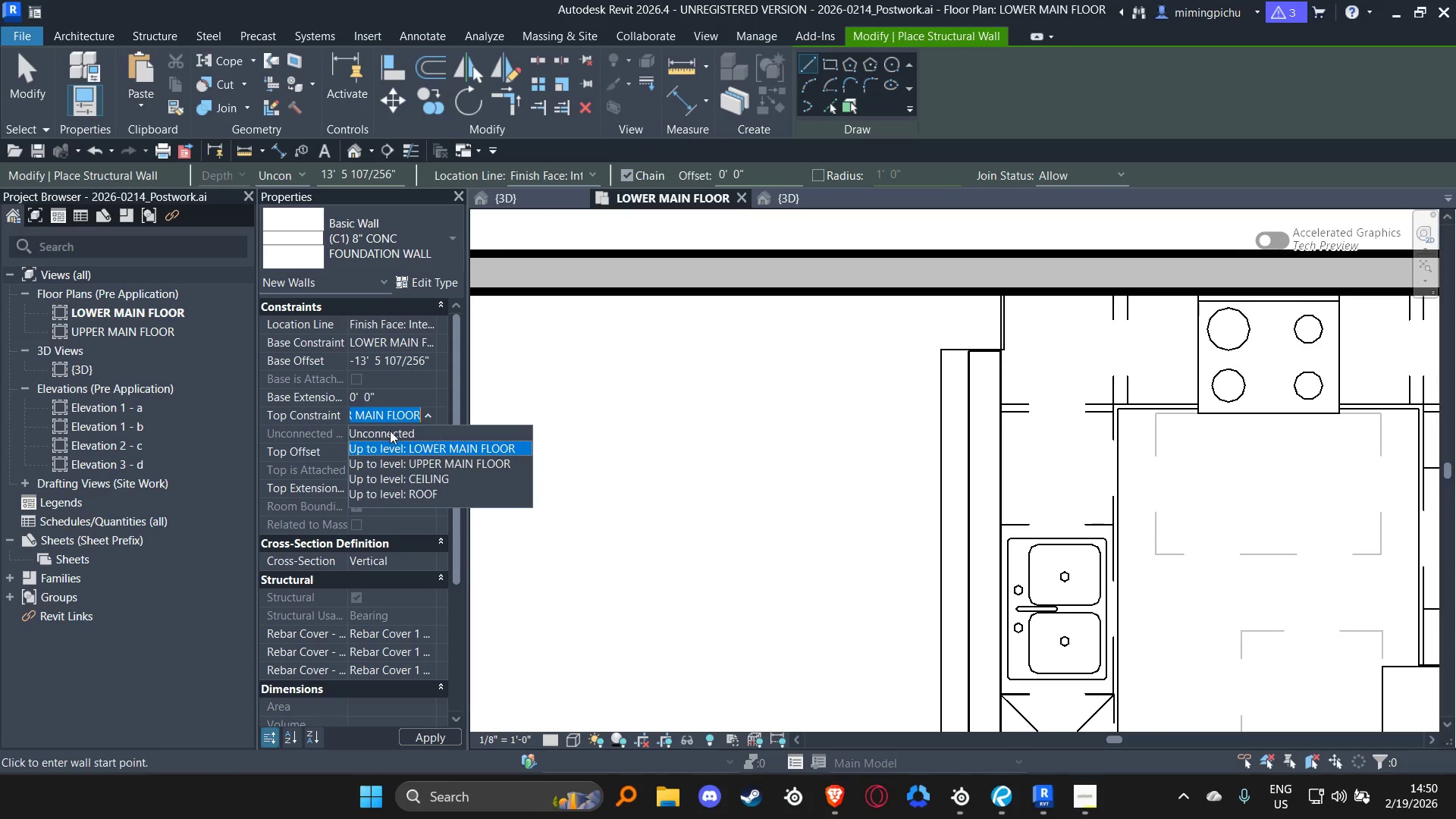 
left_click([390, 431])
 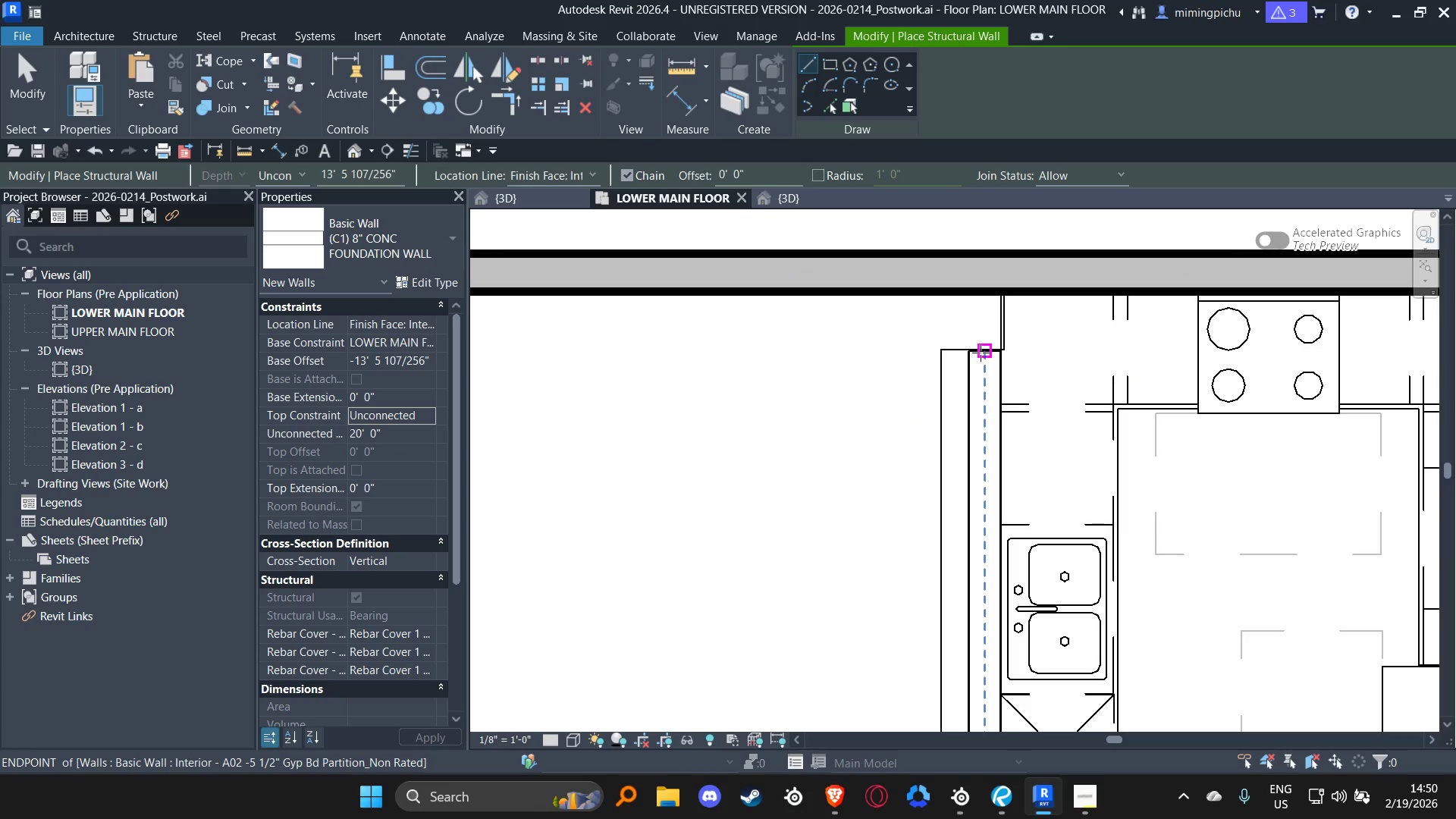 
left_click_drag(start_coordinate=[999, 352], to_coordinate=[999, 347])
 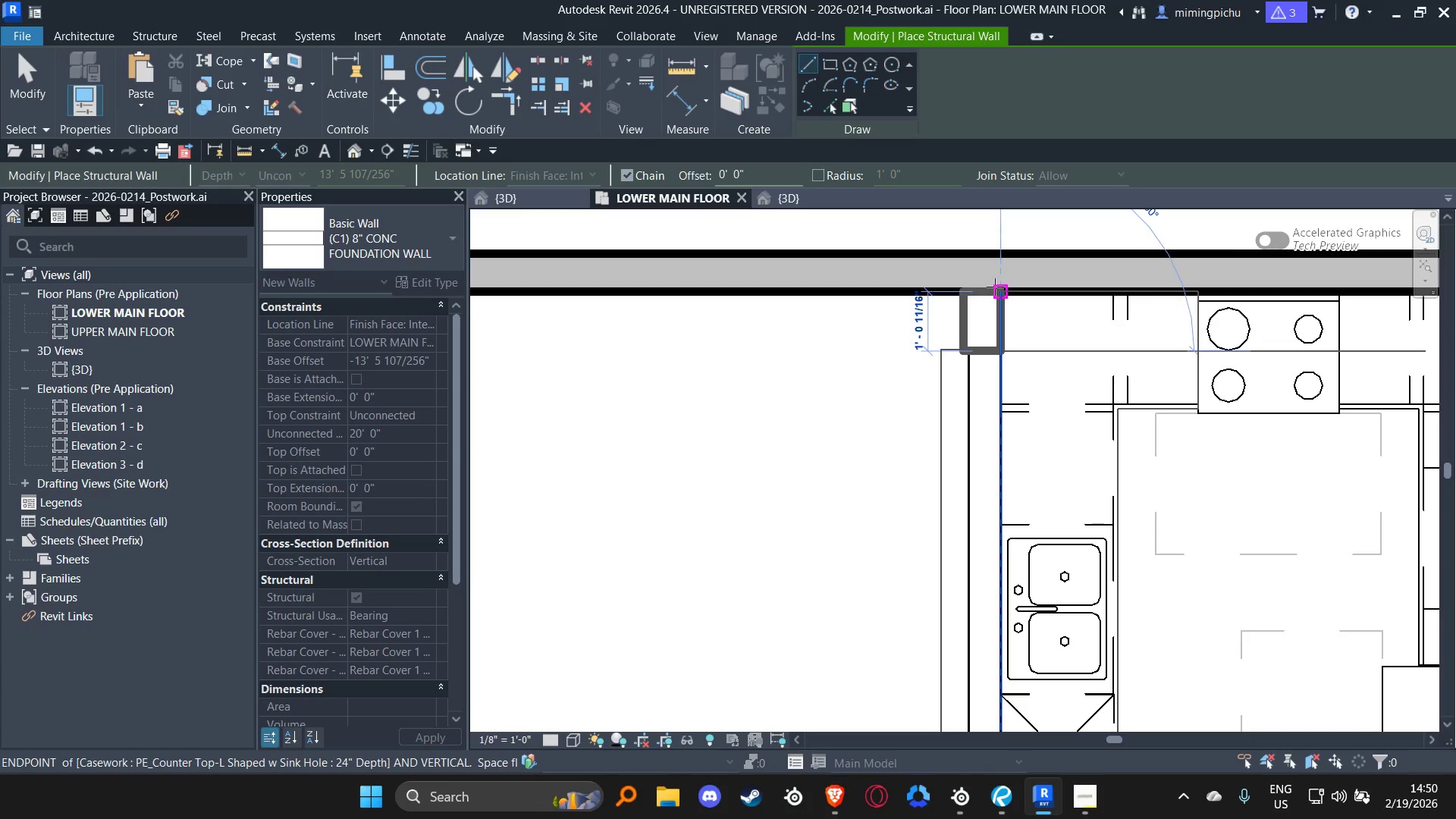 
left_click([995, 287])
 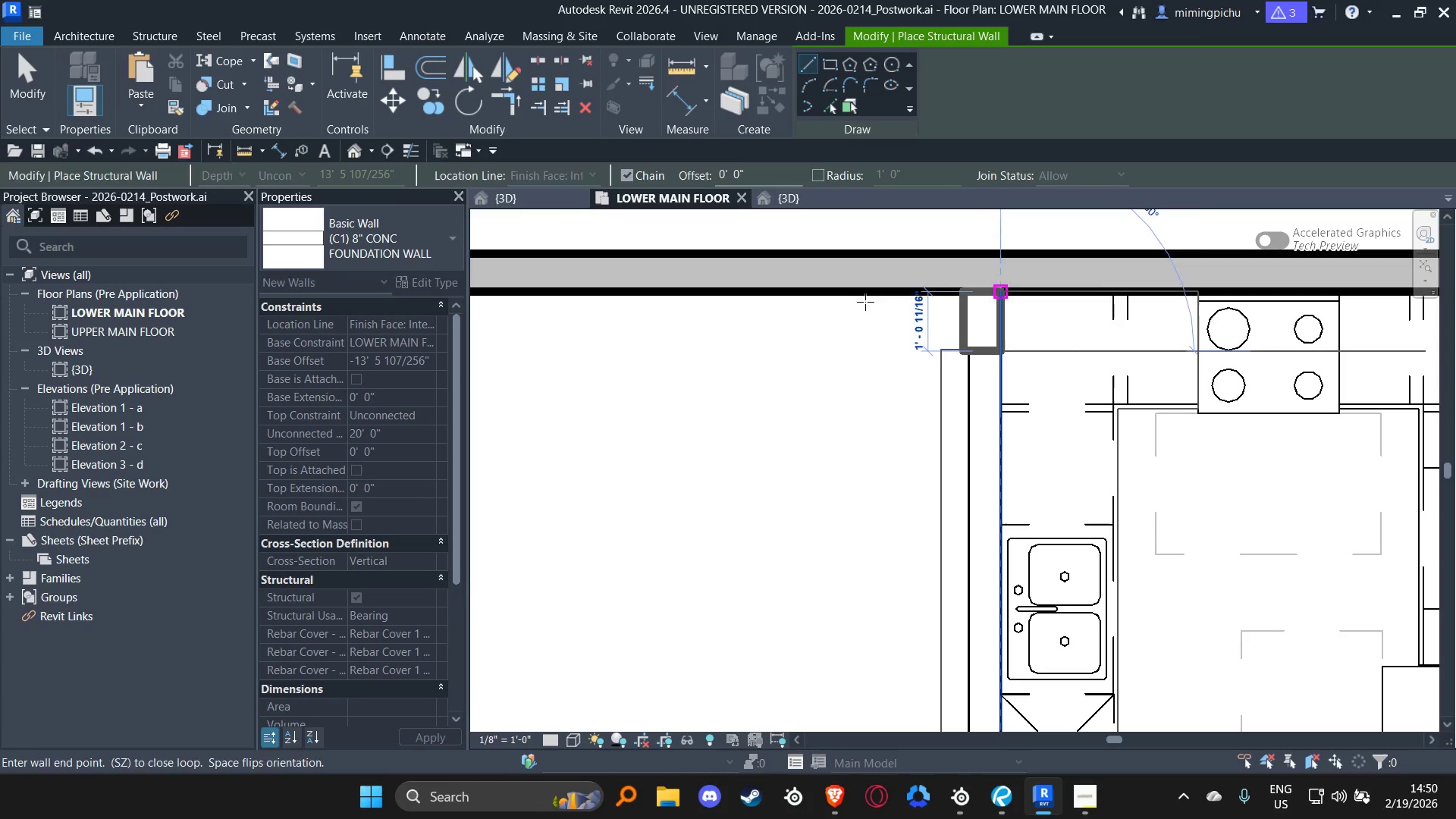 
key(Escape)
 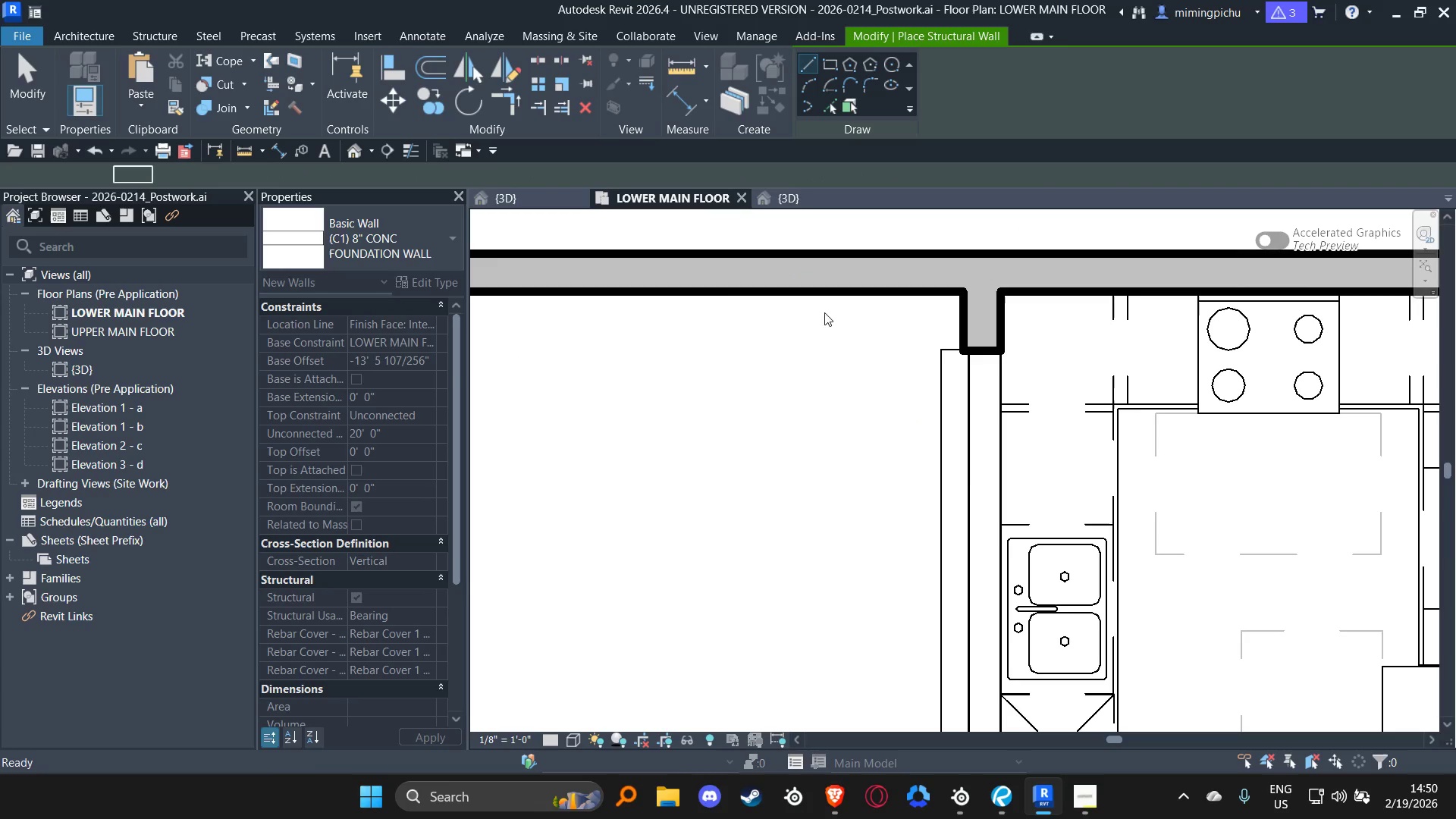 
key(Escape)
 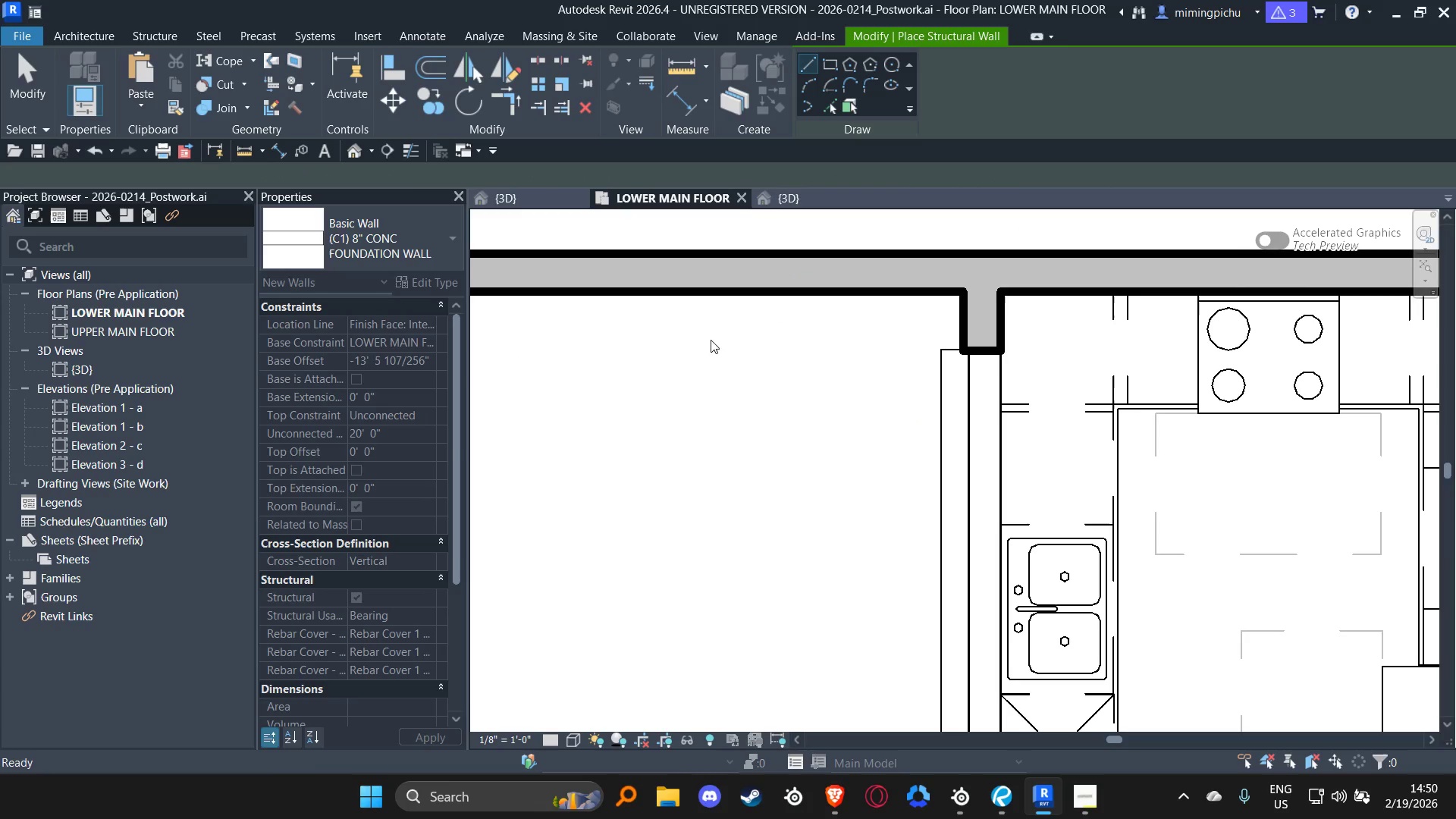 
key(Escape)
 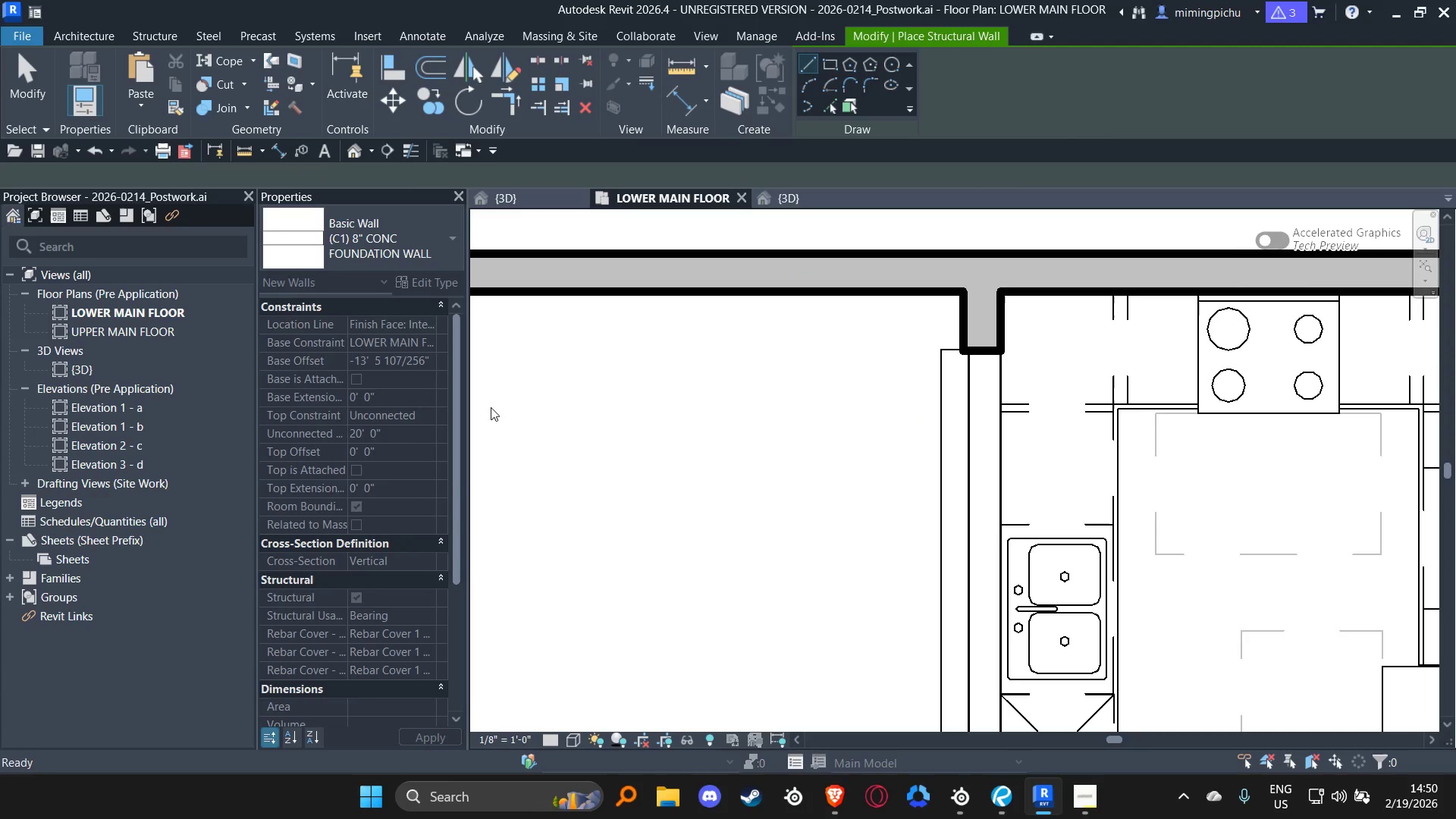 
key(Escape)
 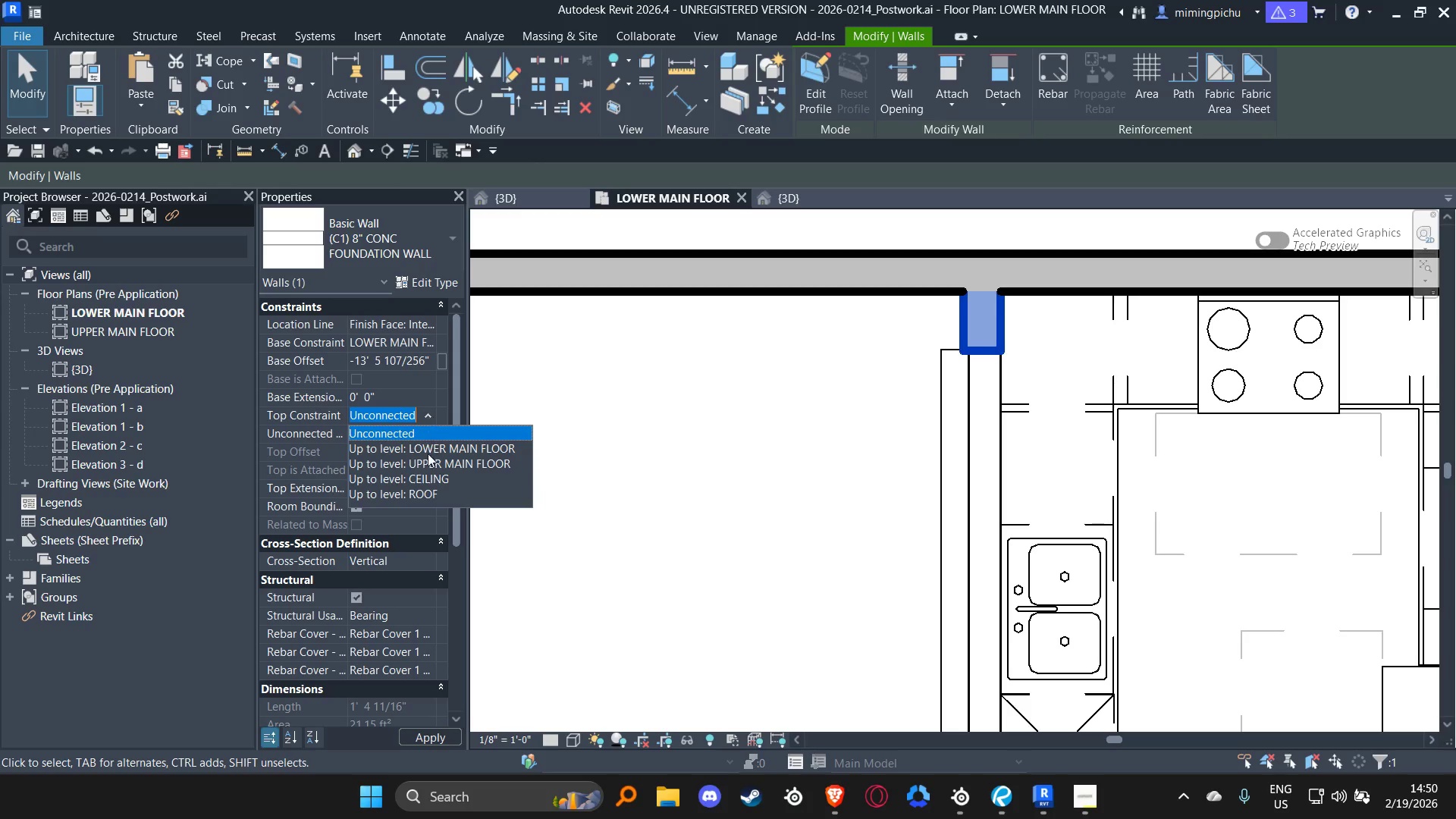 
key(Escape)
 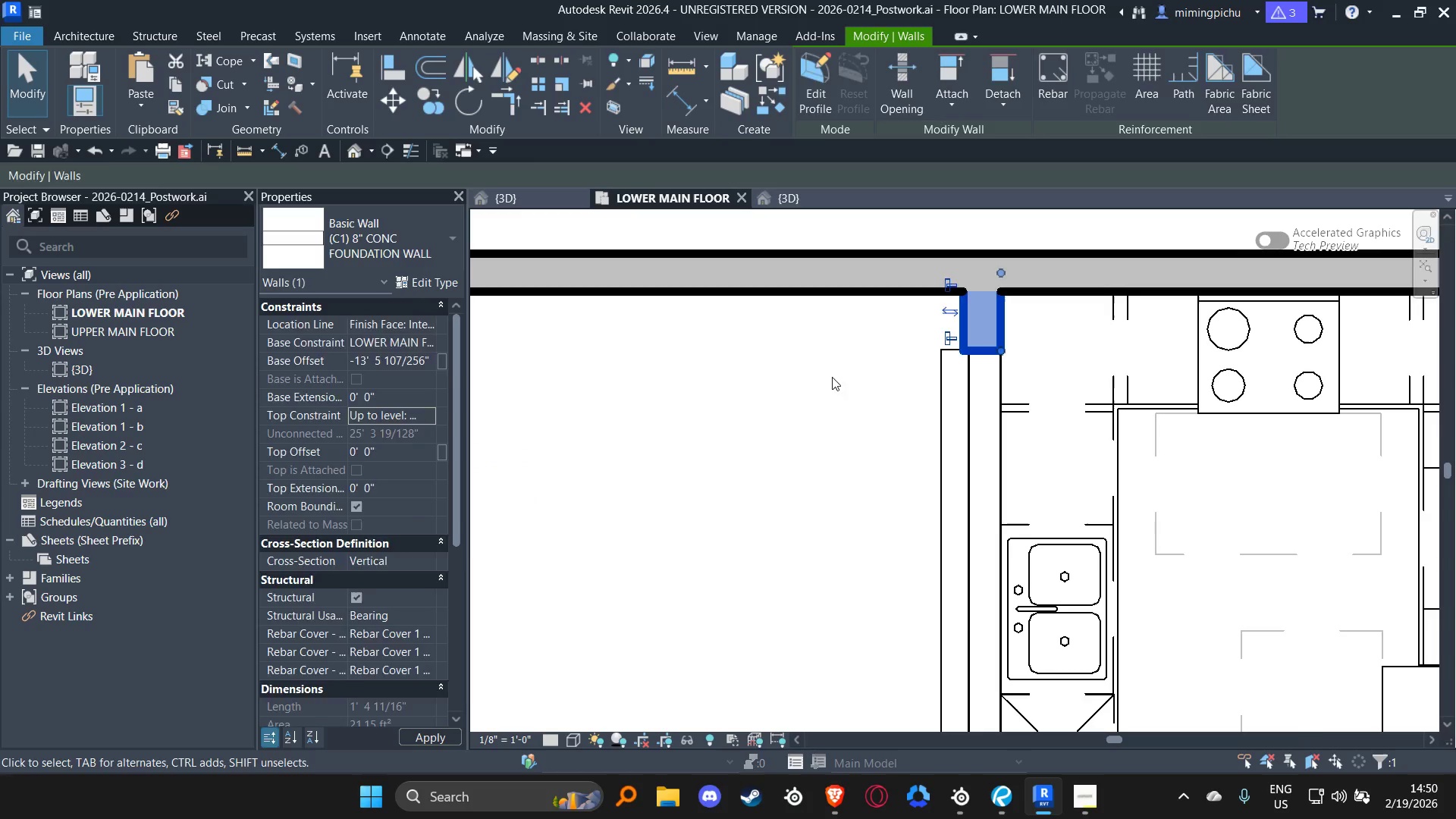 
key(Escape)
 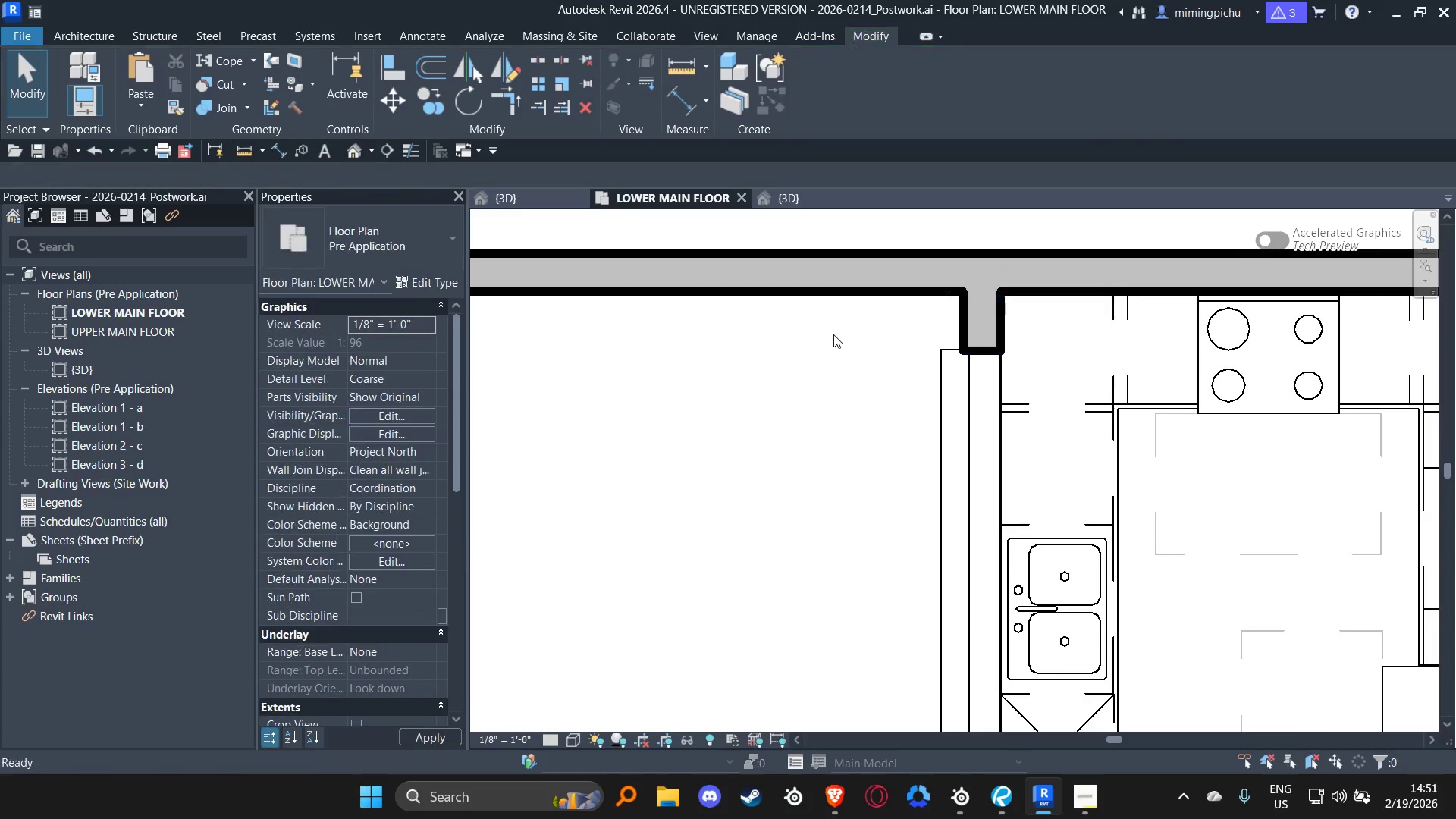 
scroll: coordinate [937, 329], scroll_direction: down, amount: 12.0
 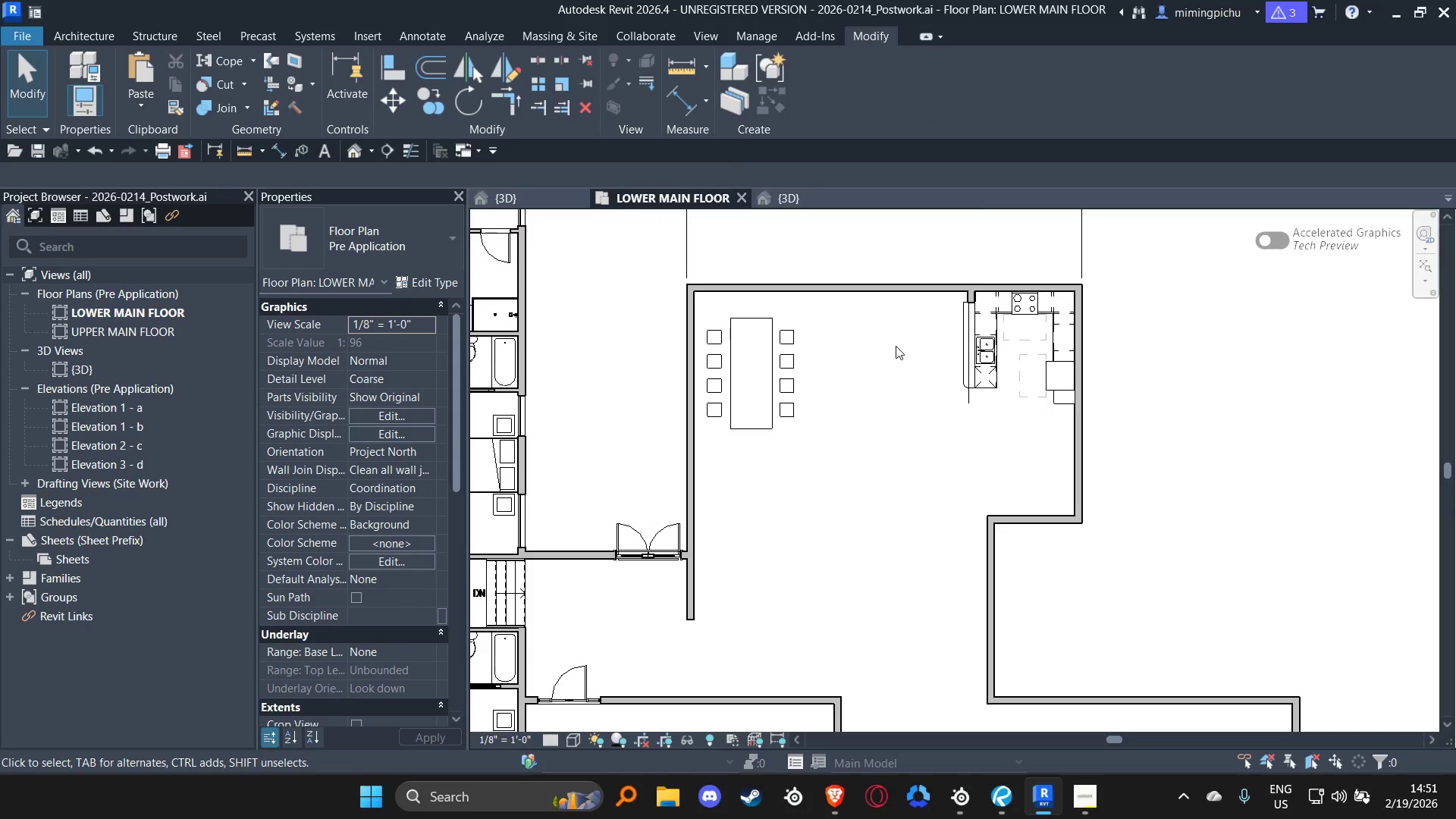 
type(dr)
 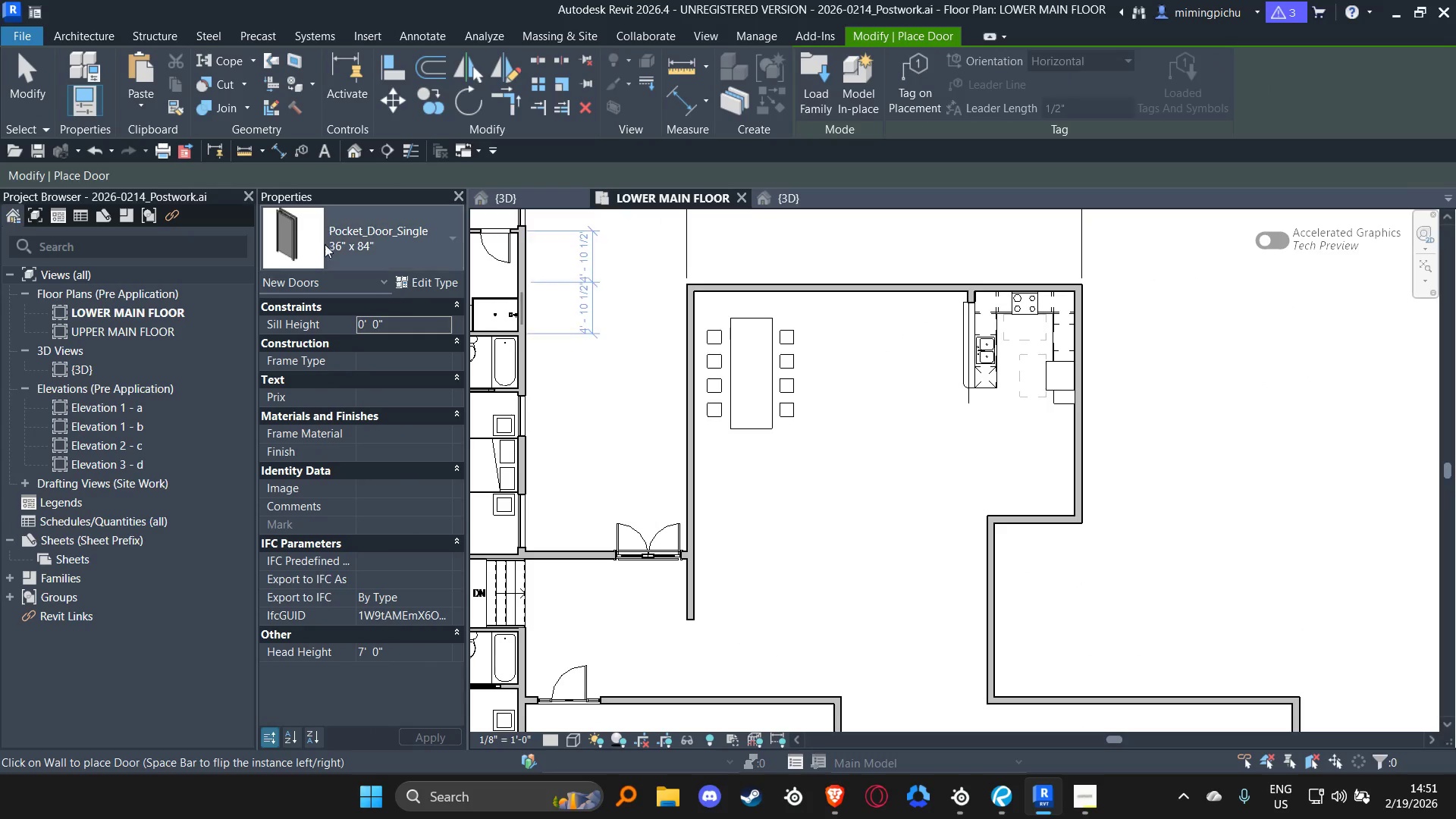 
left_click([328, 233])
 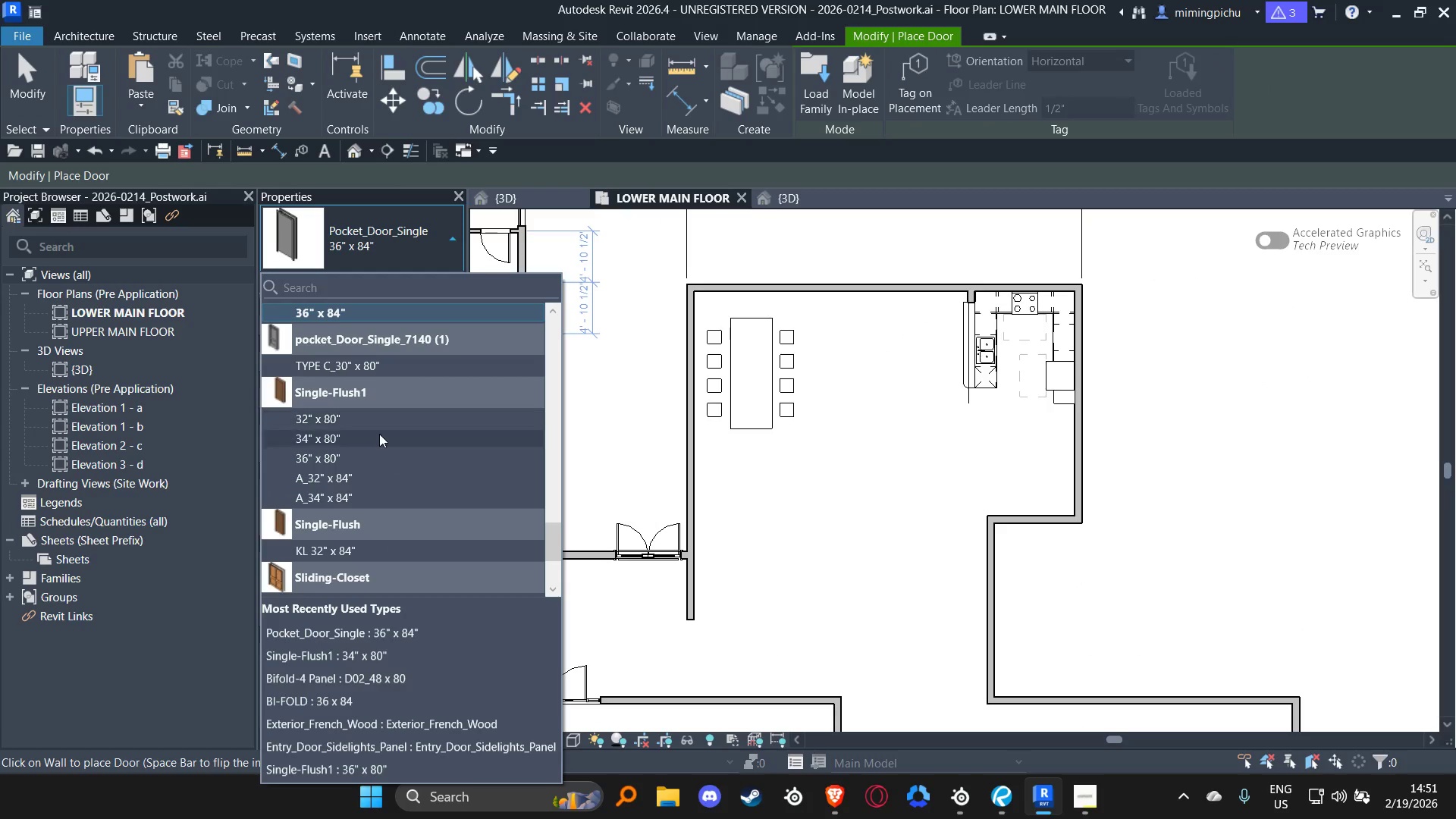 
scroll: coordinate [377, 434], scroll_direction: up, amount: 8.0
 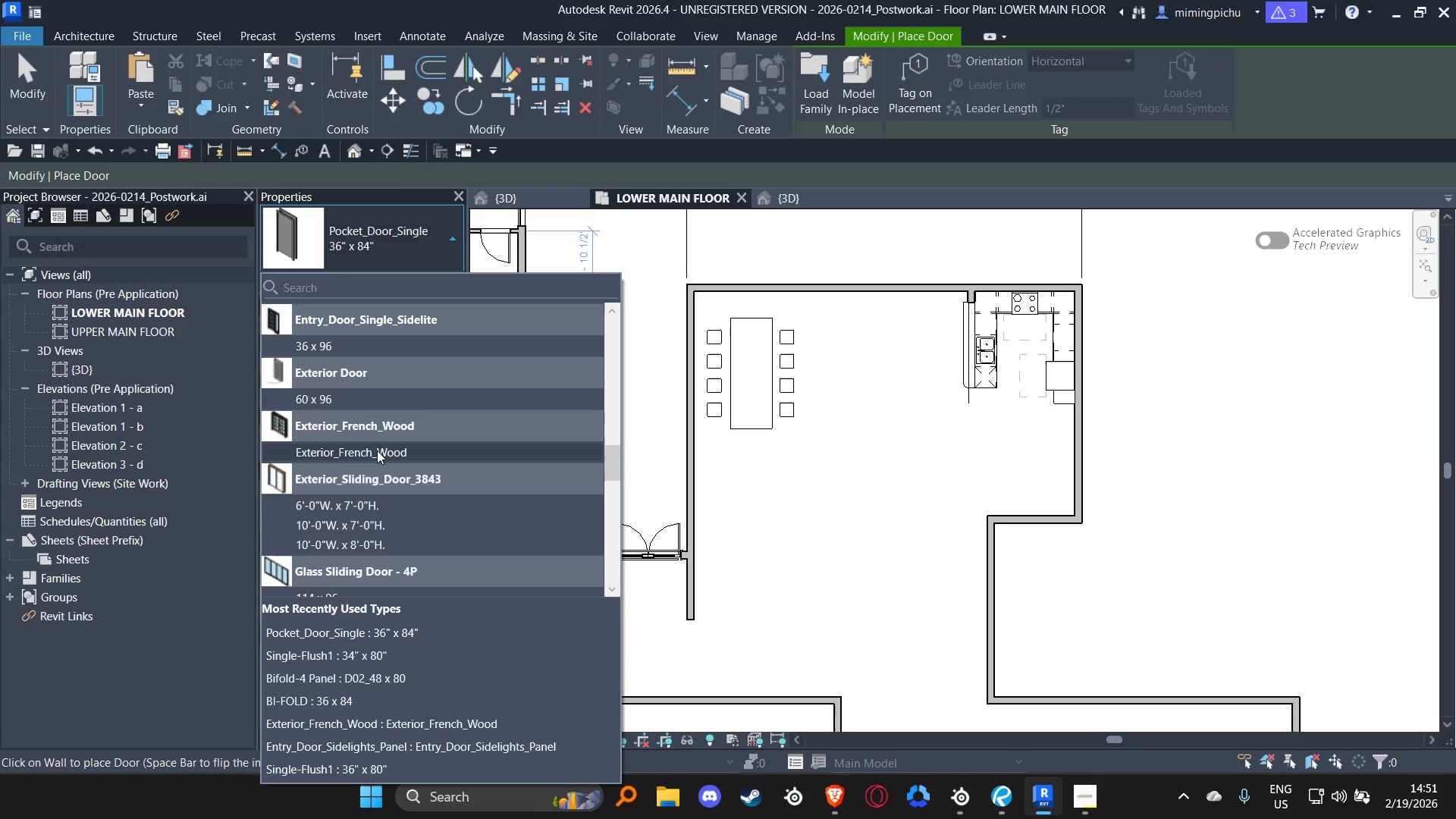 
scroll: coordinate [377, 466], scroll_direction: down, amount: 1.0
 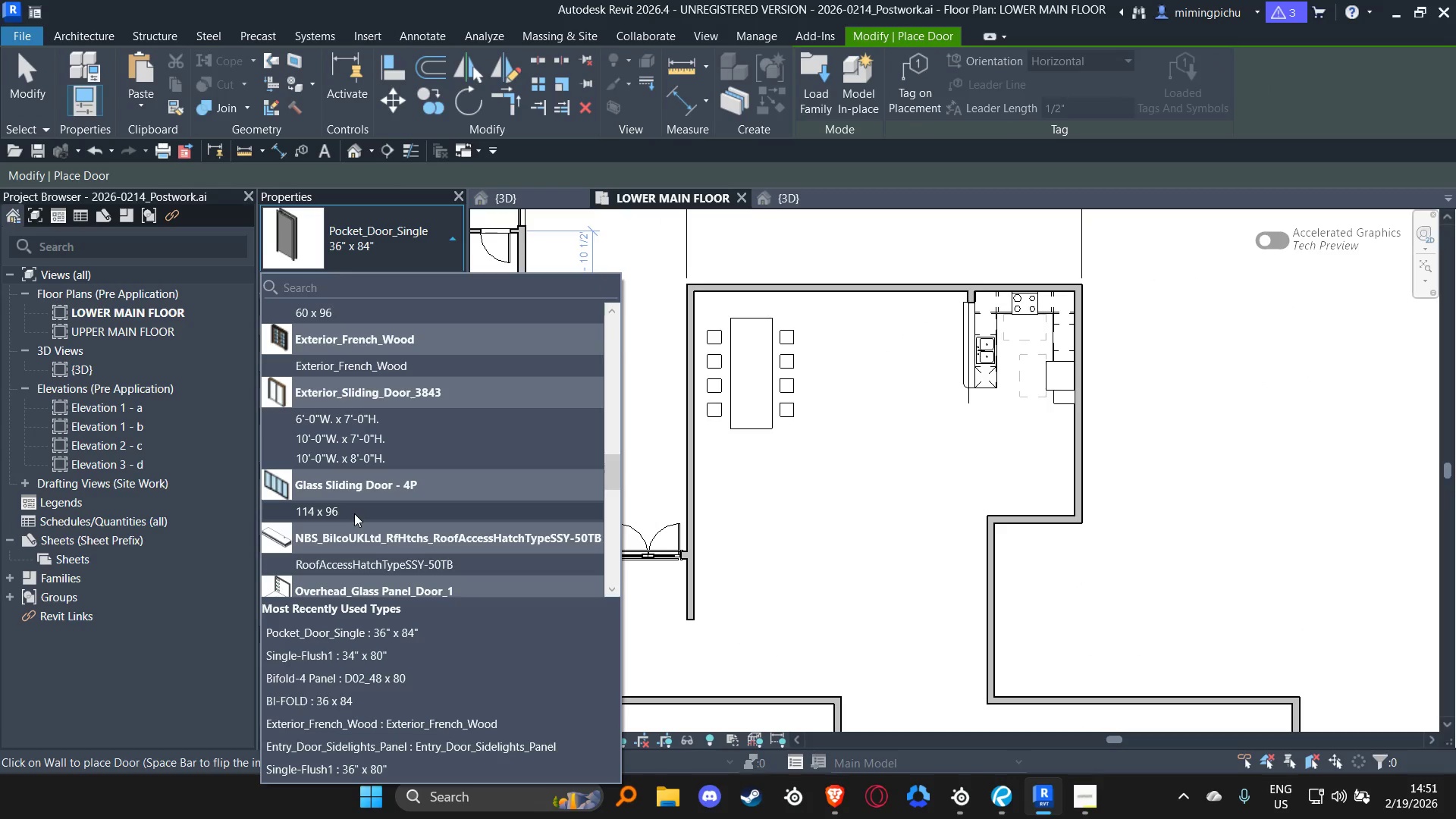 
left_click([354, 513])
 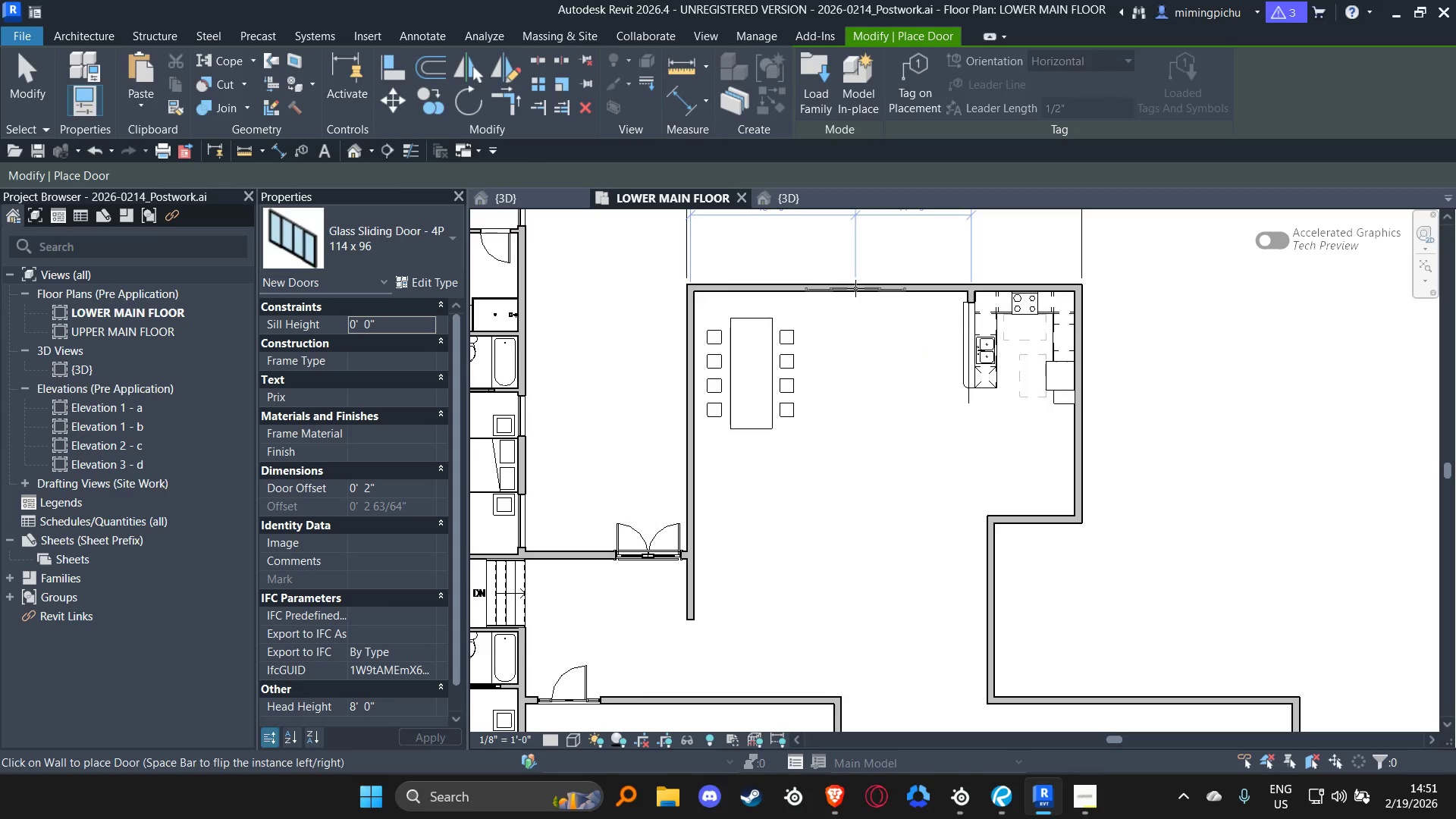 
left_click([860, 288])
 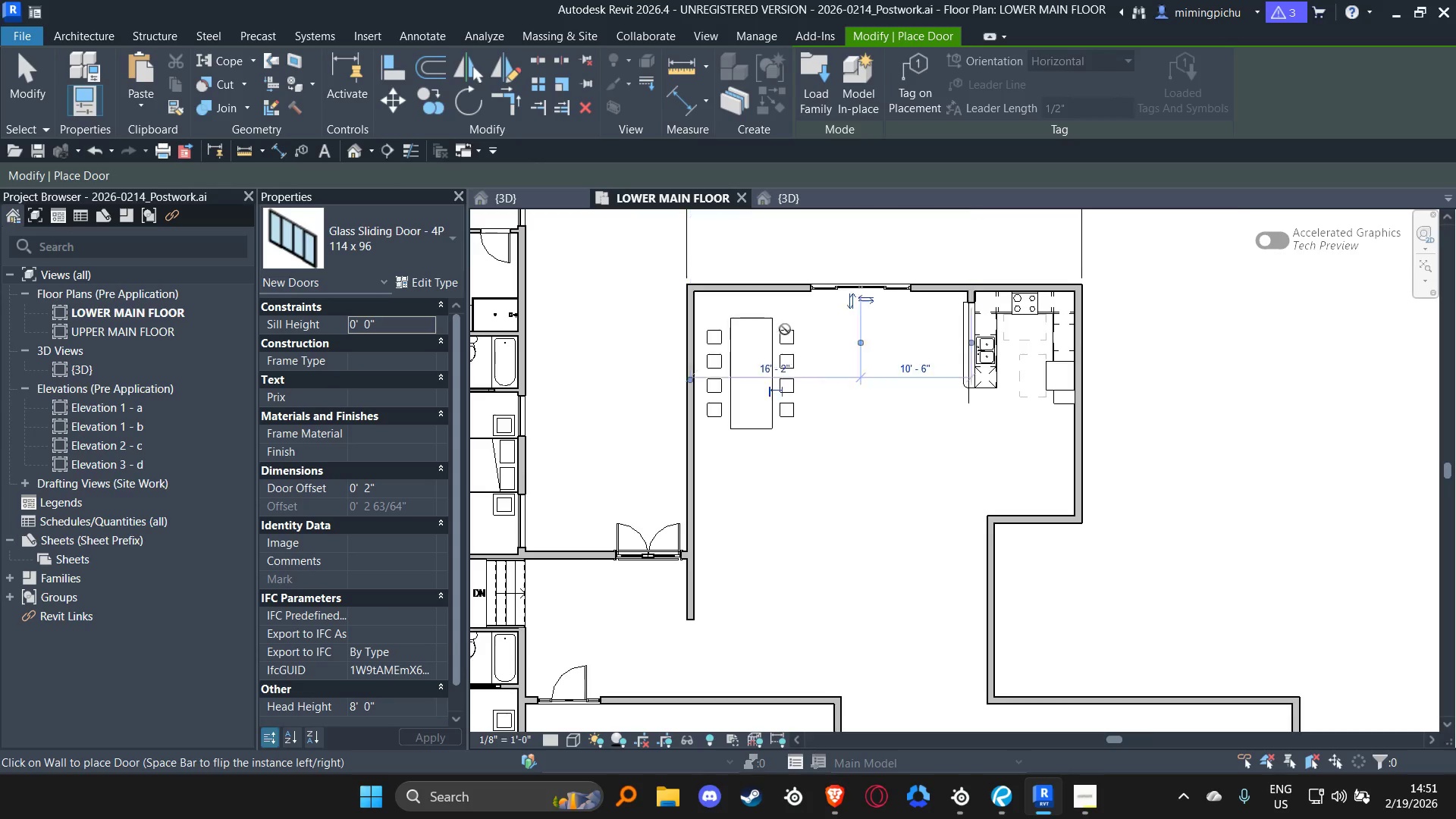 
key(Escape)
 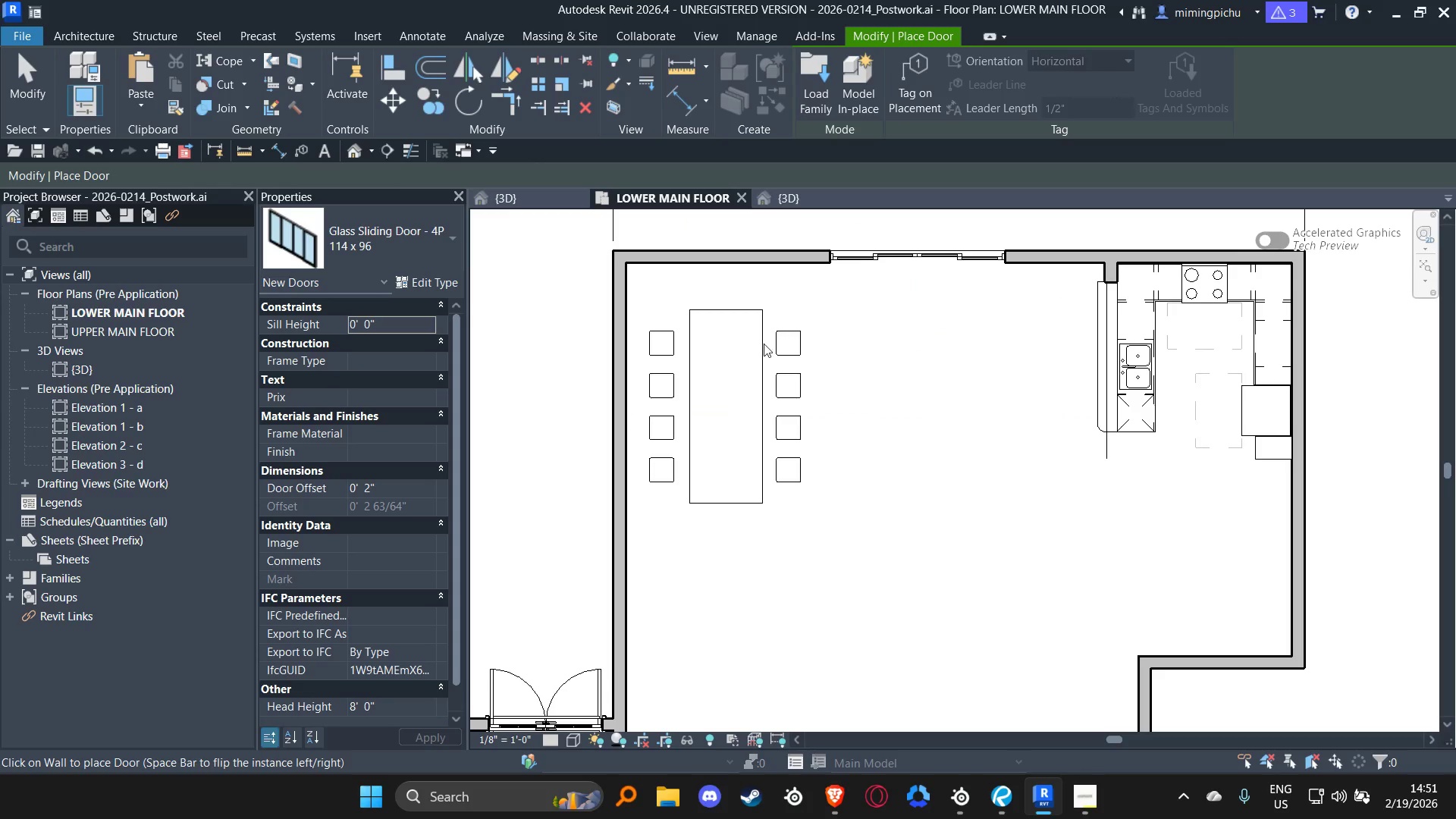 
key(Escape)
 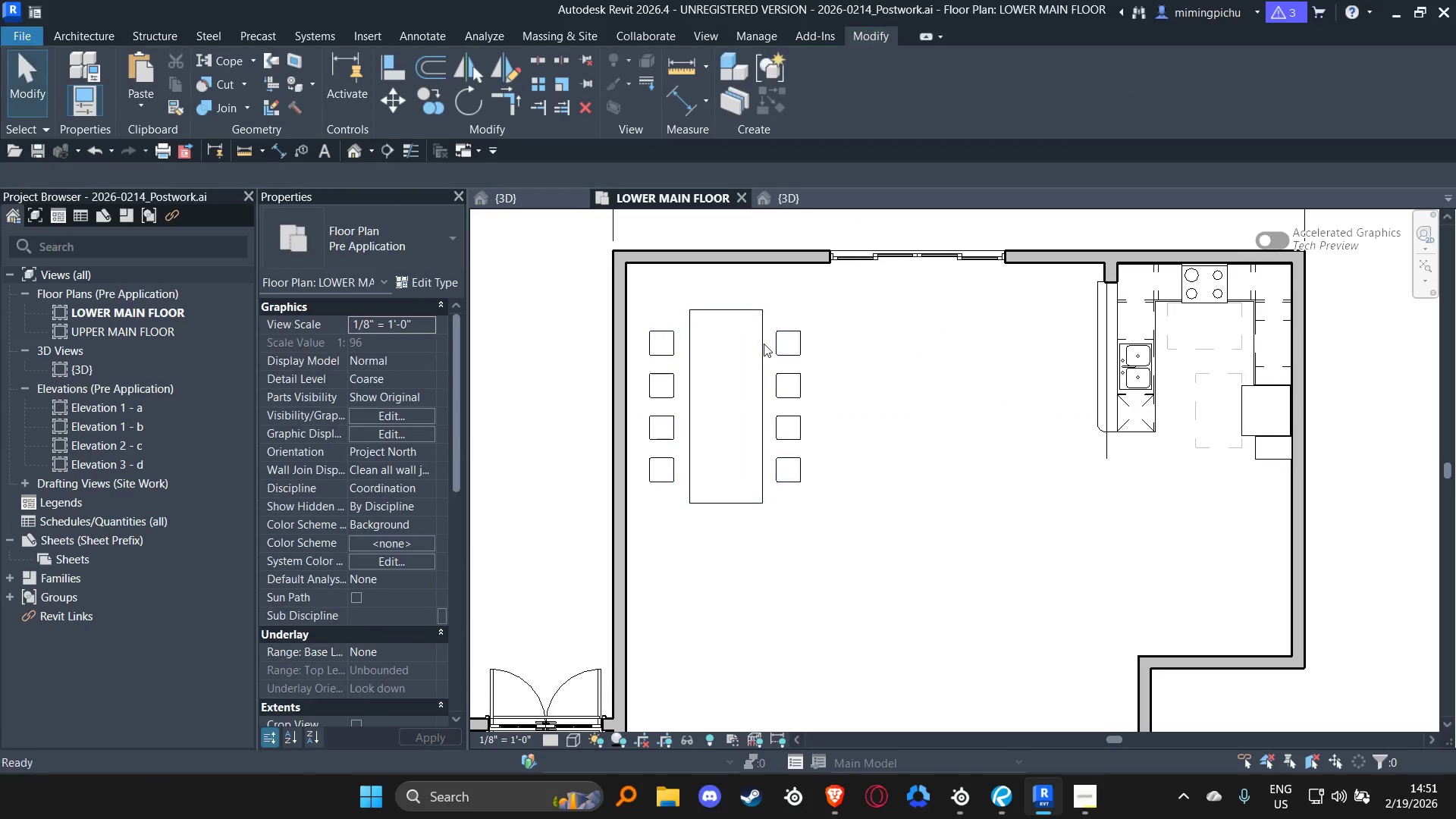 
scroll: coordinate [785, 329], scroll_direction: up, amount: 4.0
 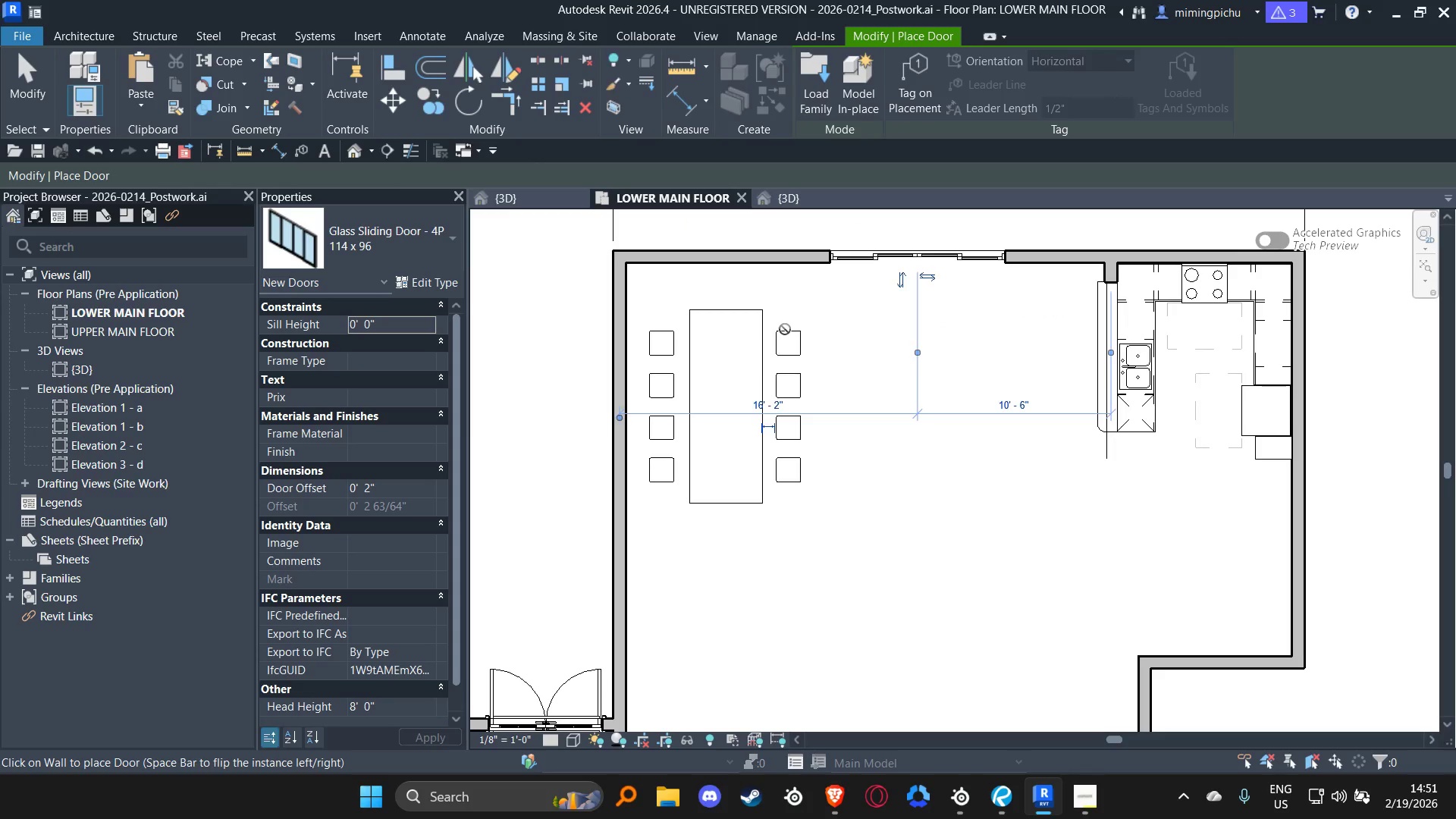 
key(Escape)
 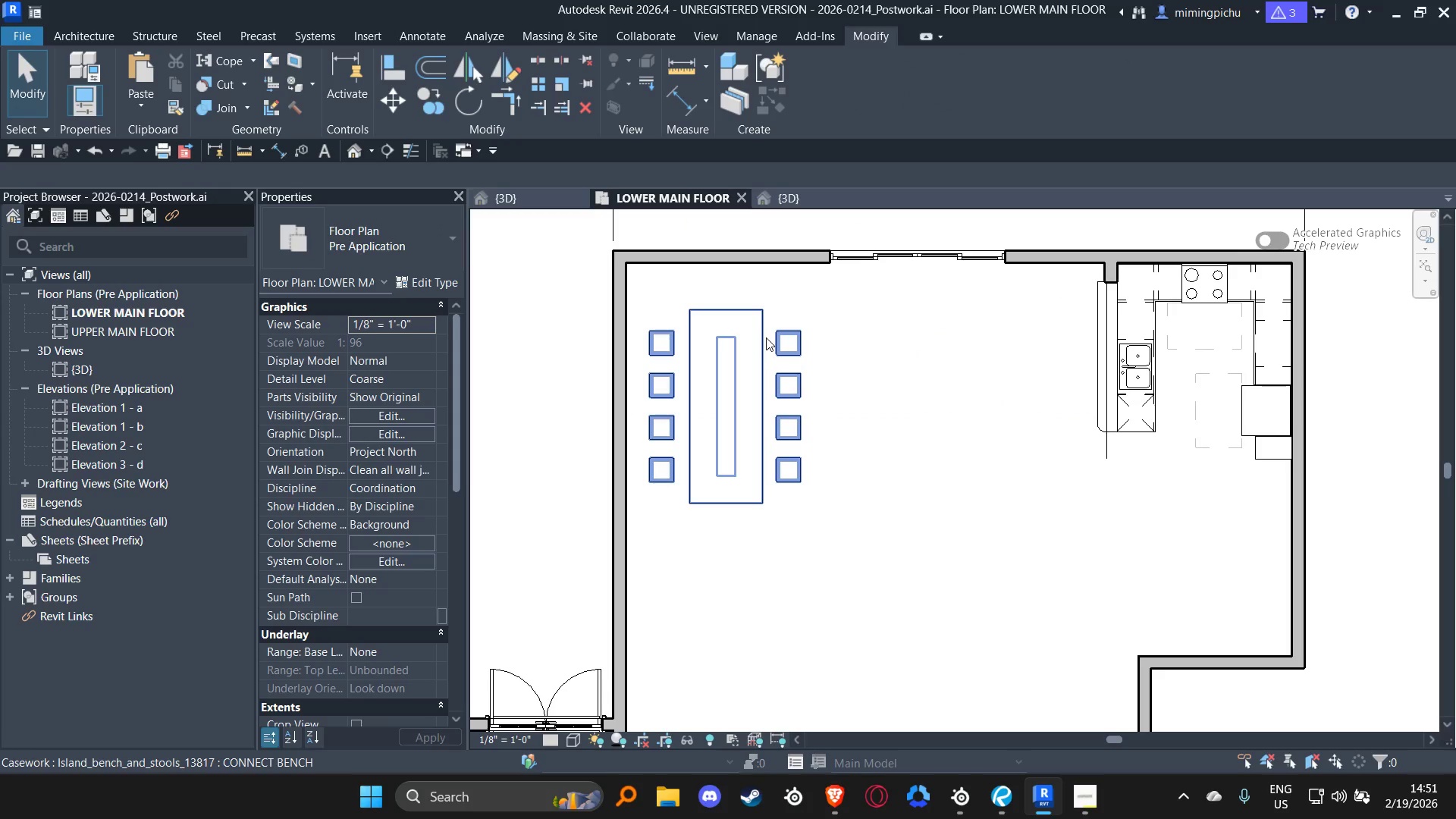 
left_click_drag(start_coordinate=[766, 337], to_coordinate=[833, 324])
 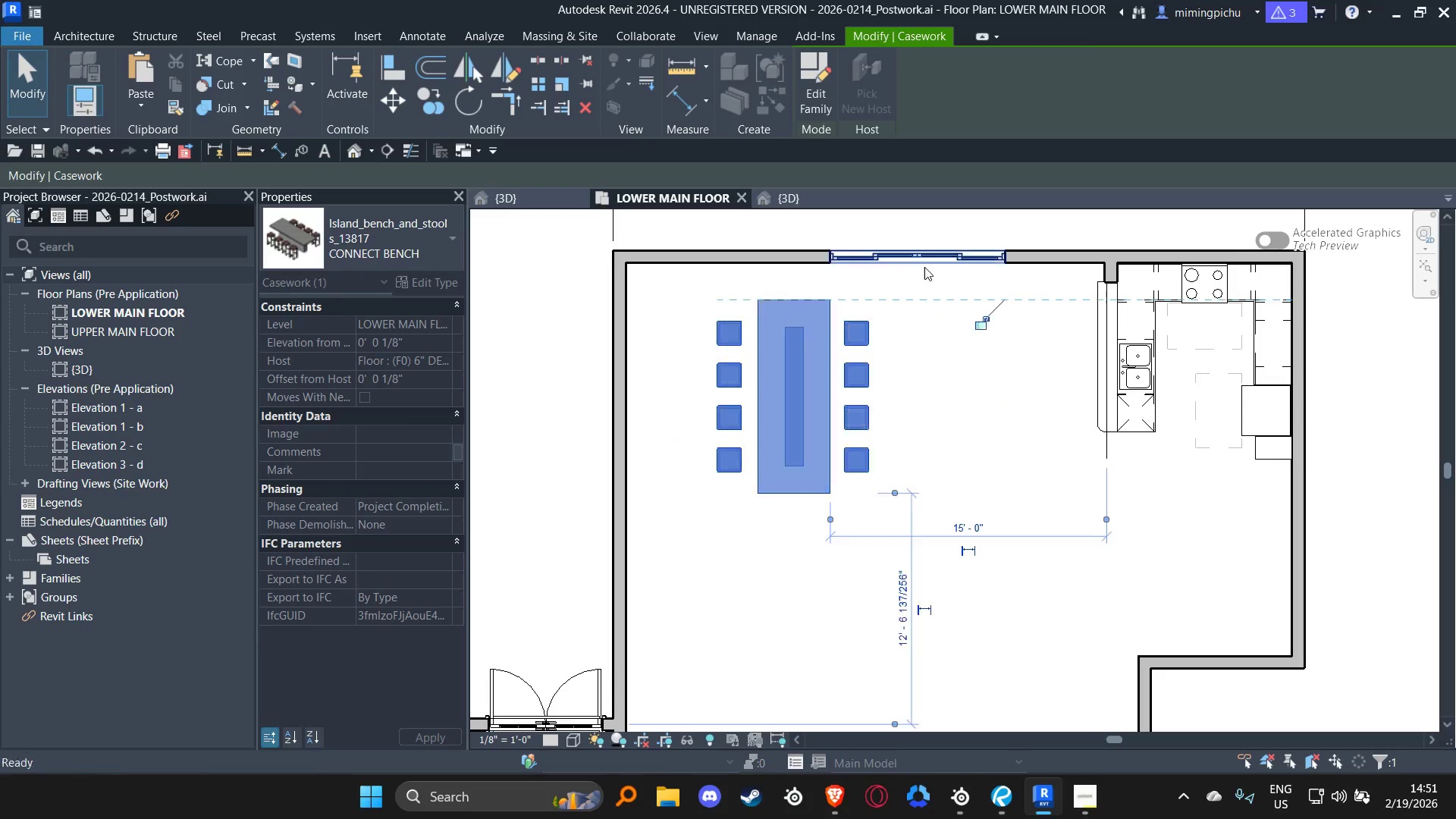 
key(Escape)
 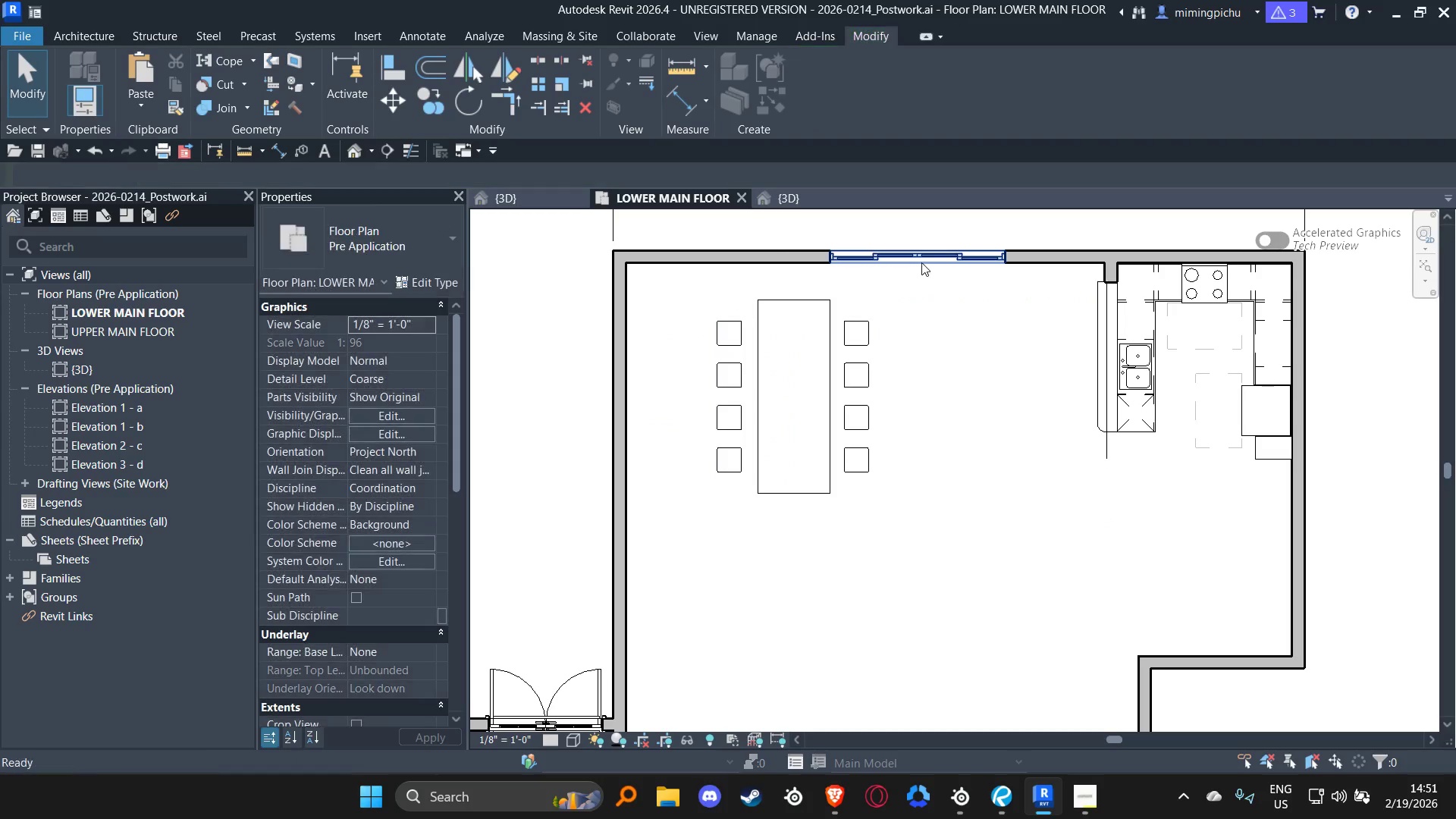 
key(Escape)
 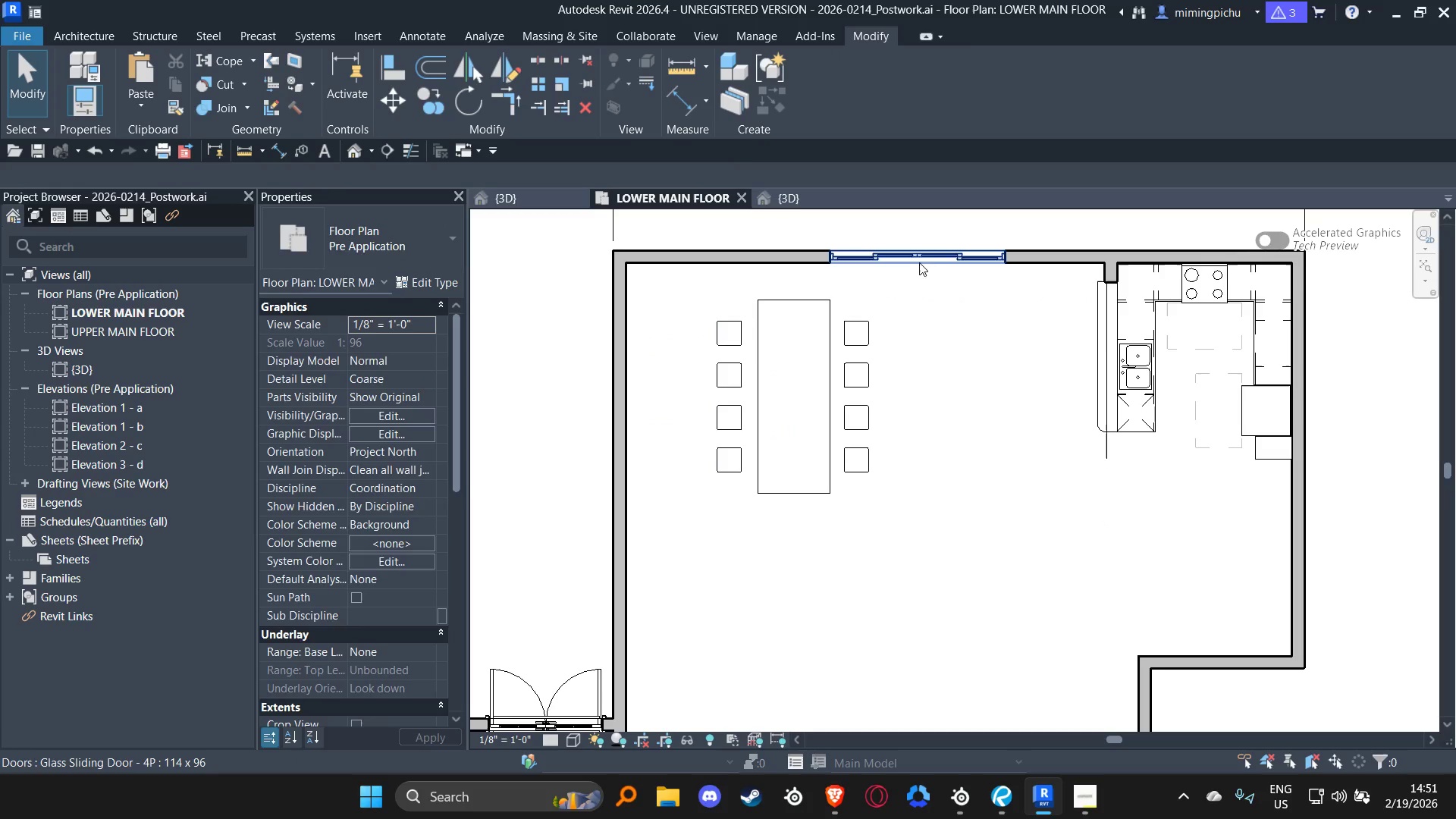 
left_click_drag(start_coordinate=[919, 262], to_coordinate=[982, 260])
 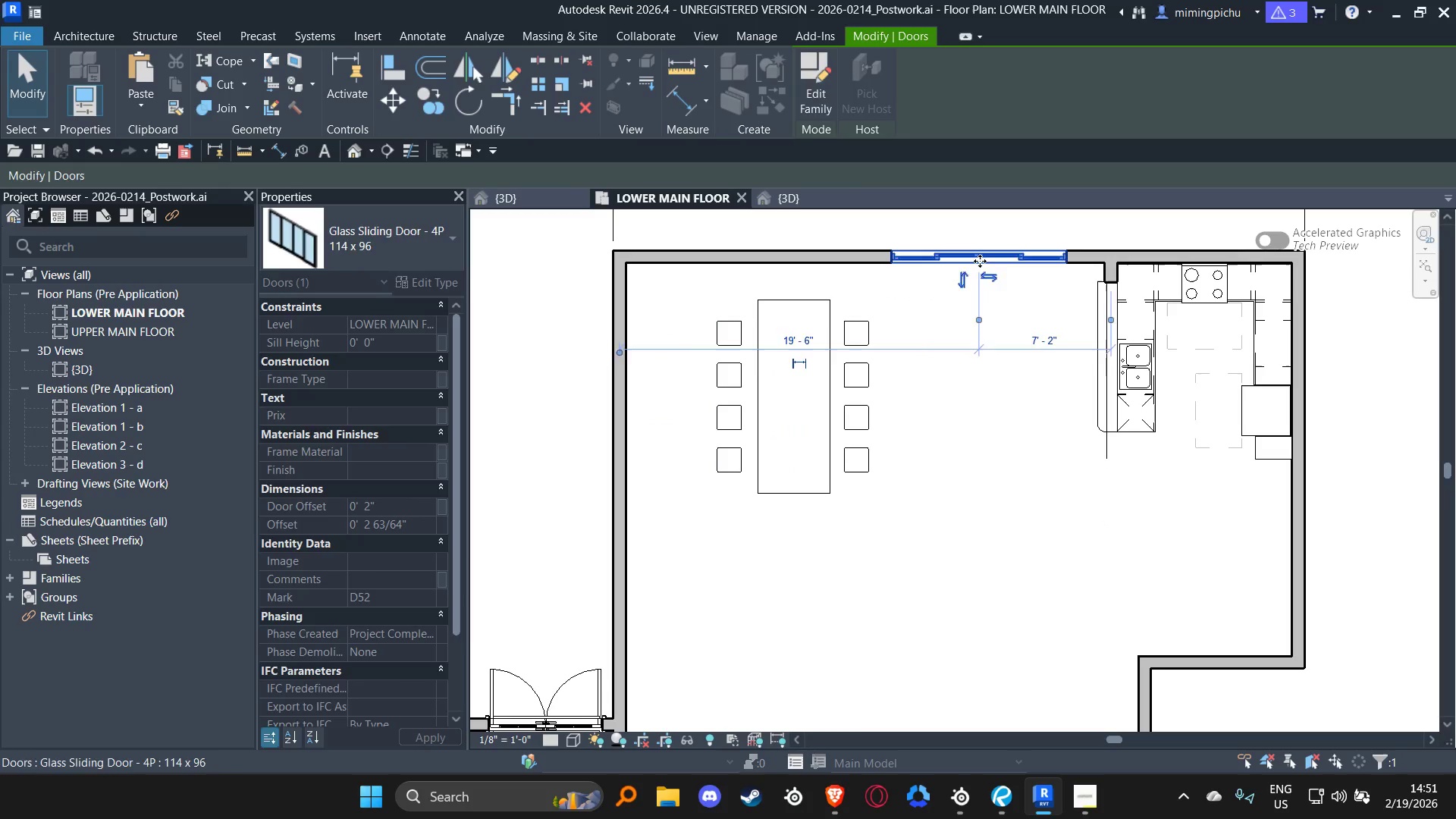 
key(Escape)
 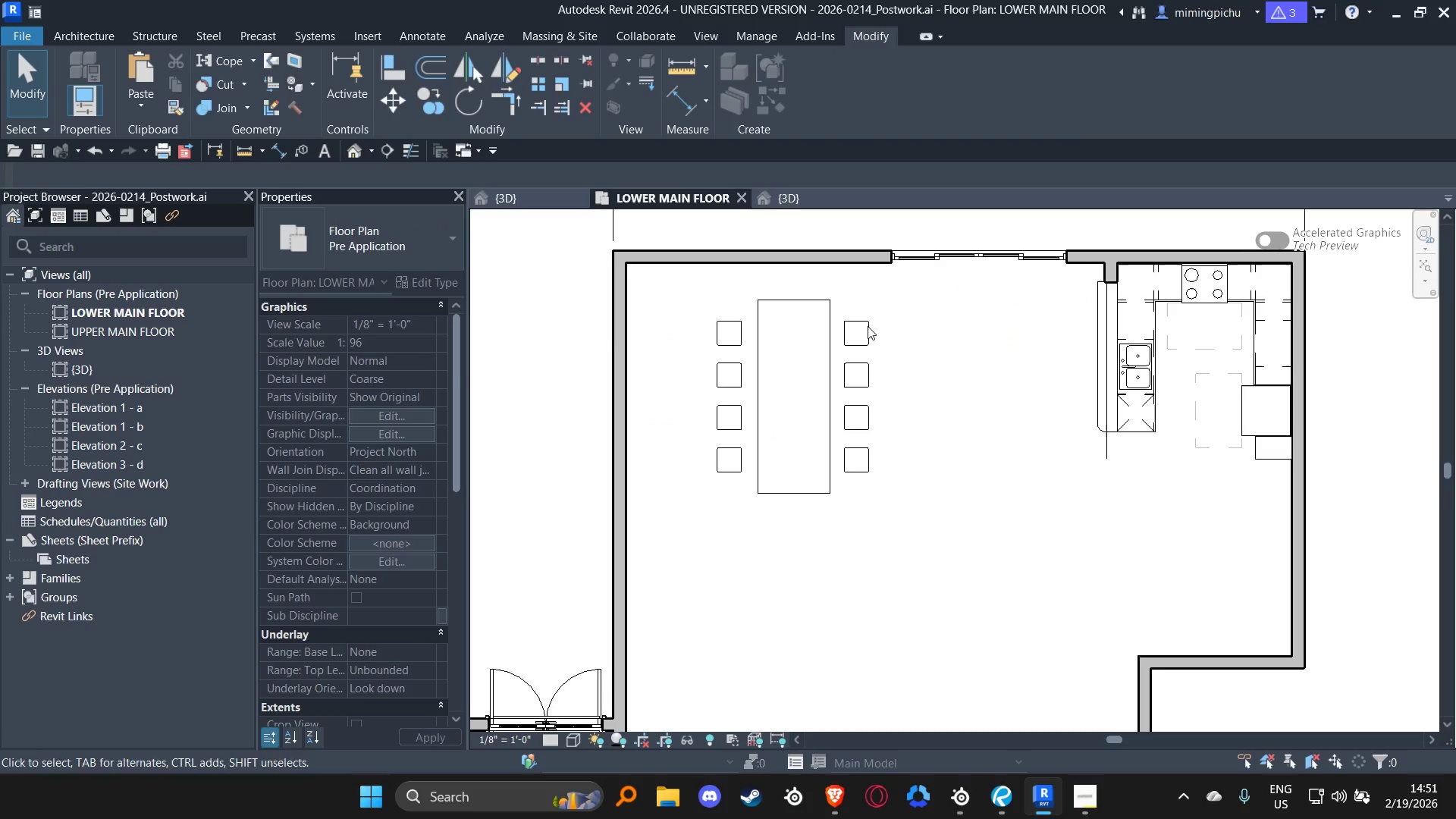 
key(Escape)
 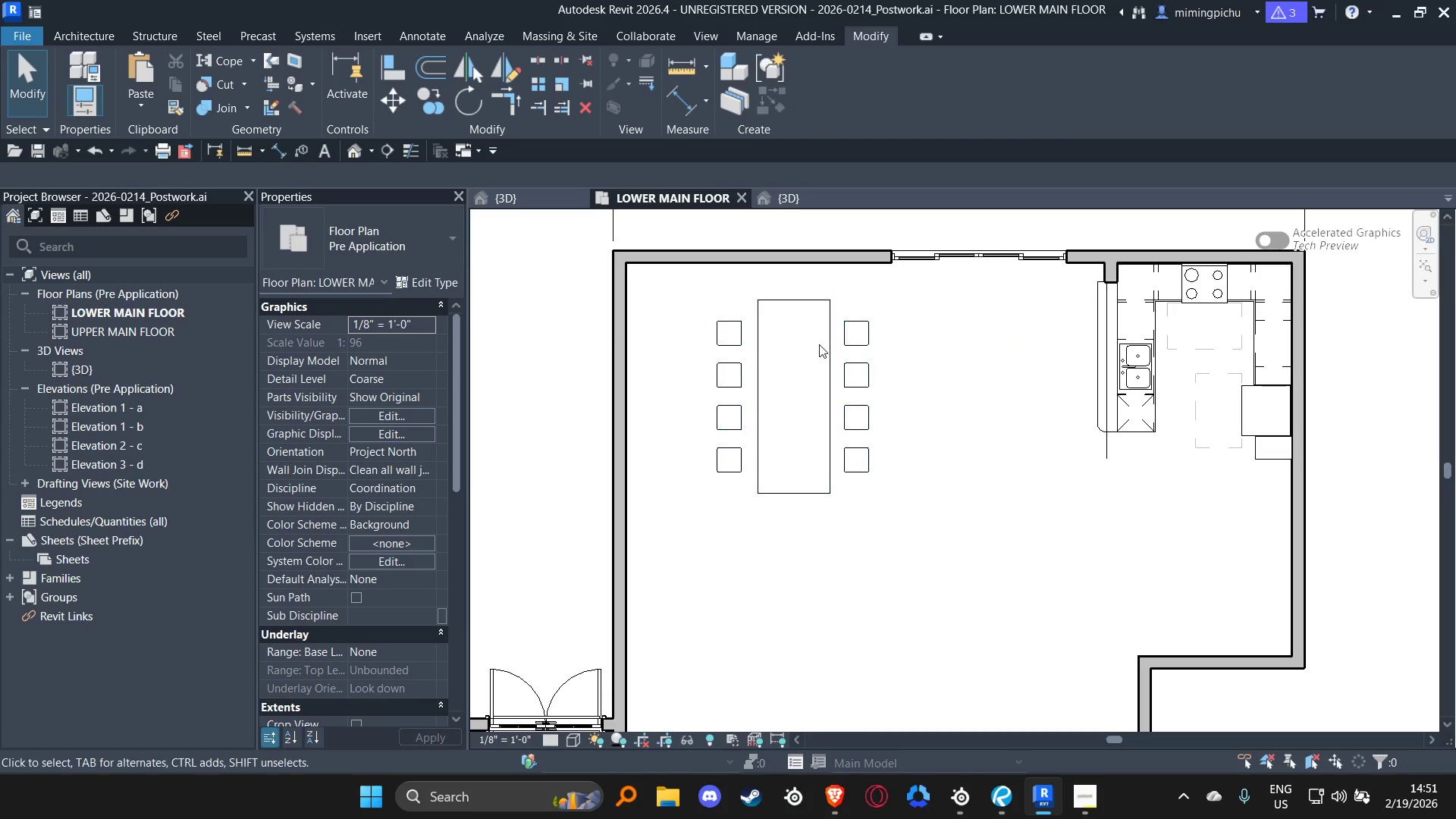 
left_click_drag(start_coordinate=[821, 343], to_coordinate=[838, 331])
 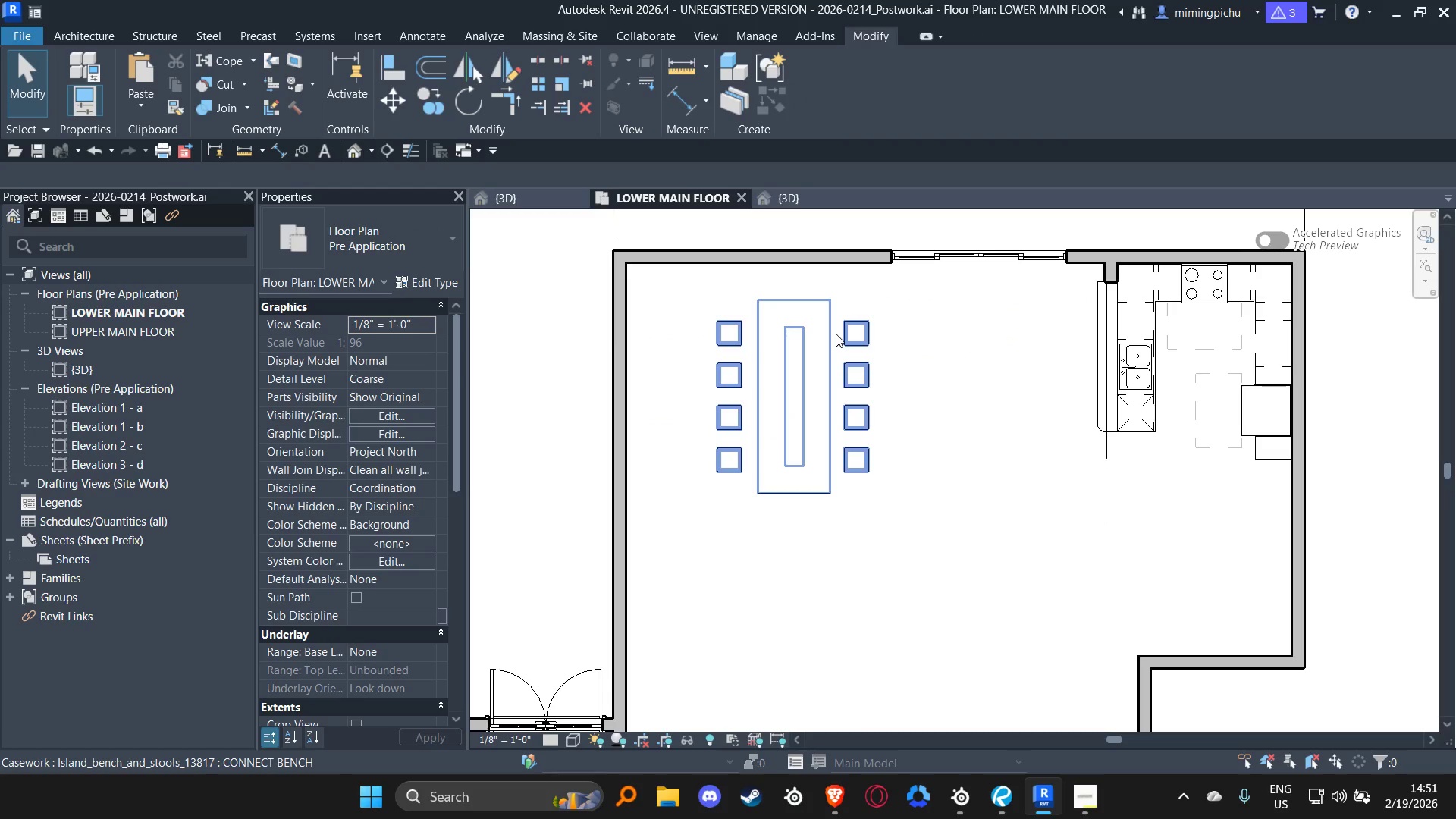 
left_click_drag(start_coordinate=[836, 334], to_coordinate=[864, 334])
 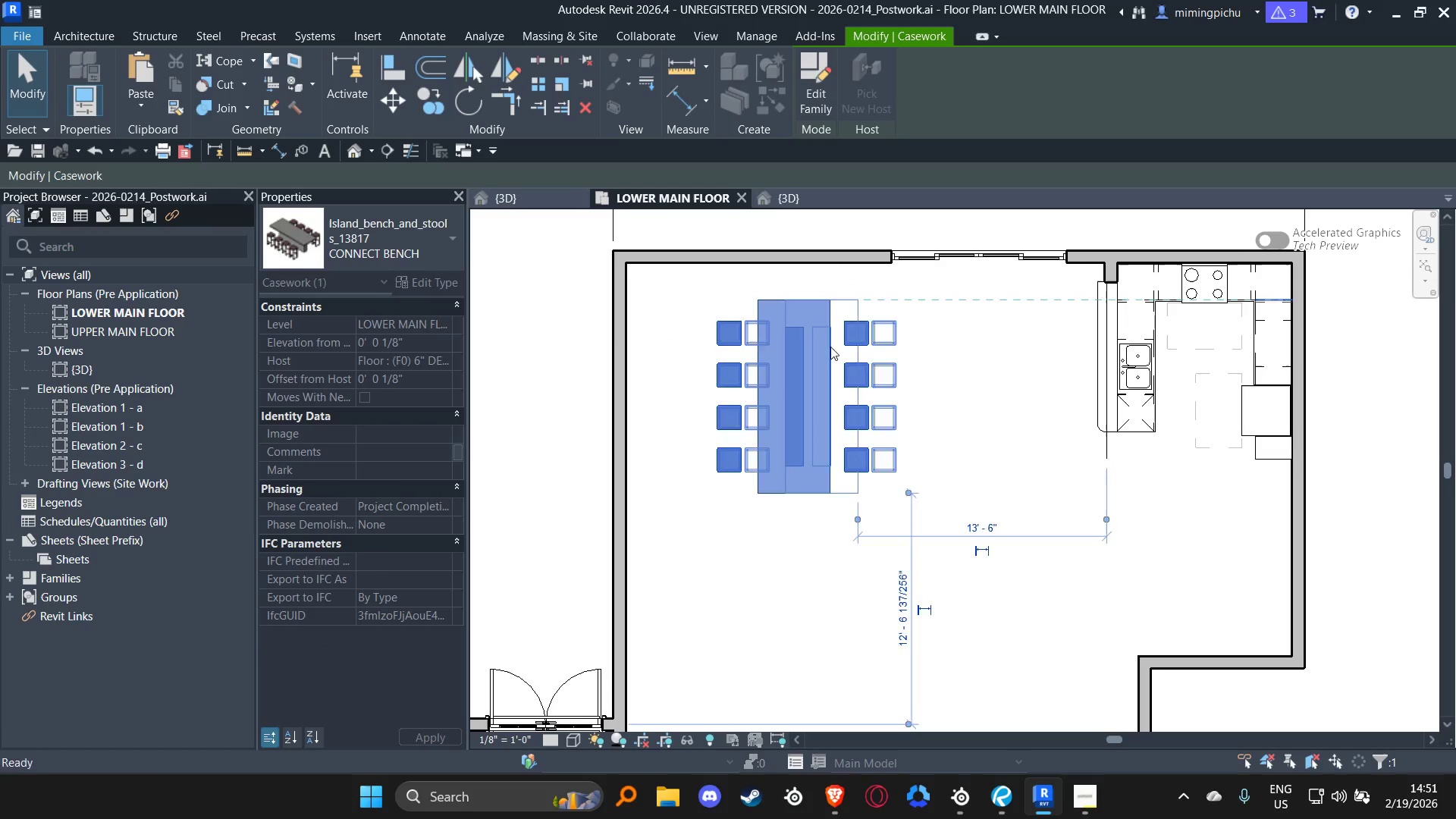 
key(Escape)
 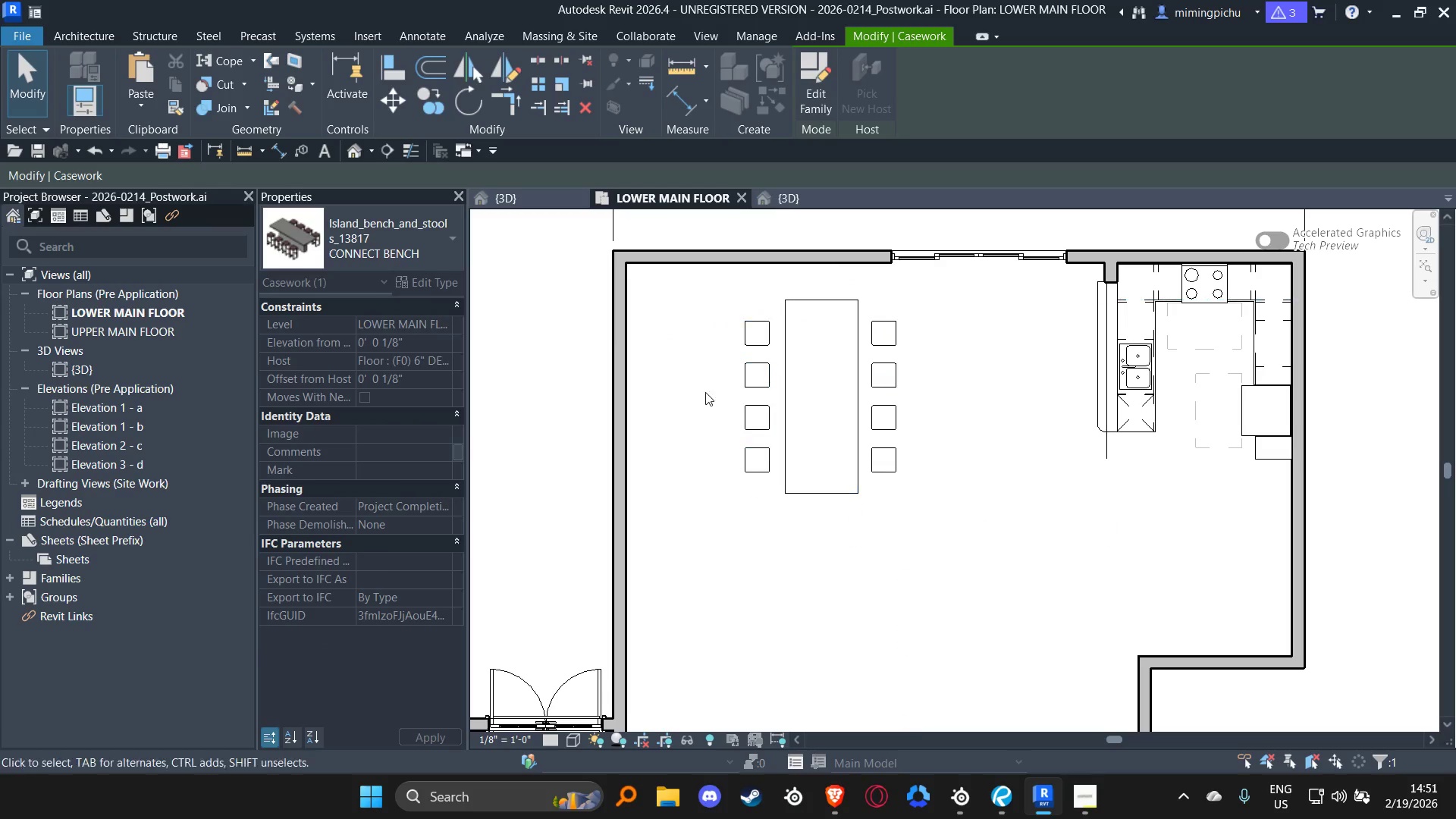 
key(Escape)
 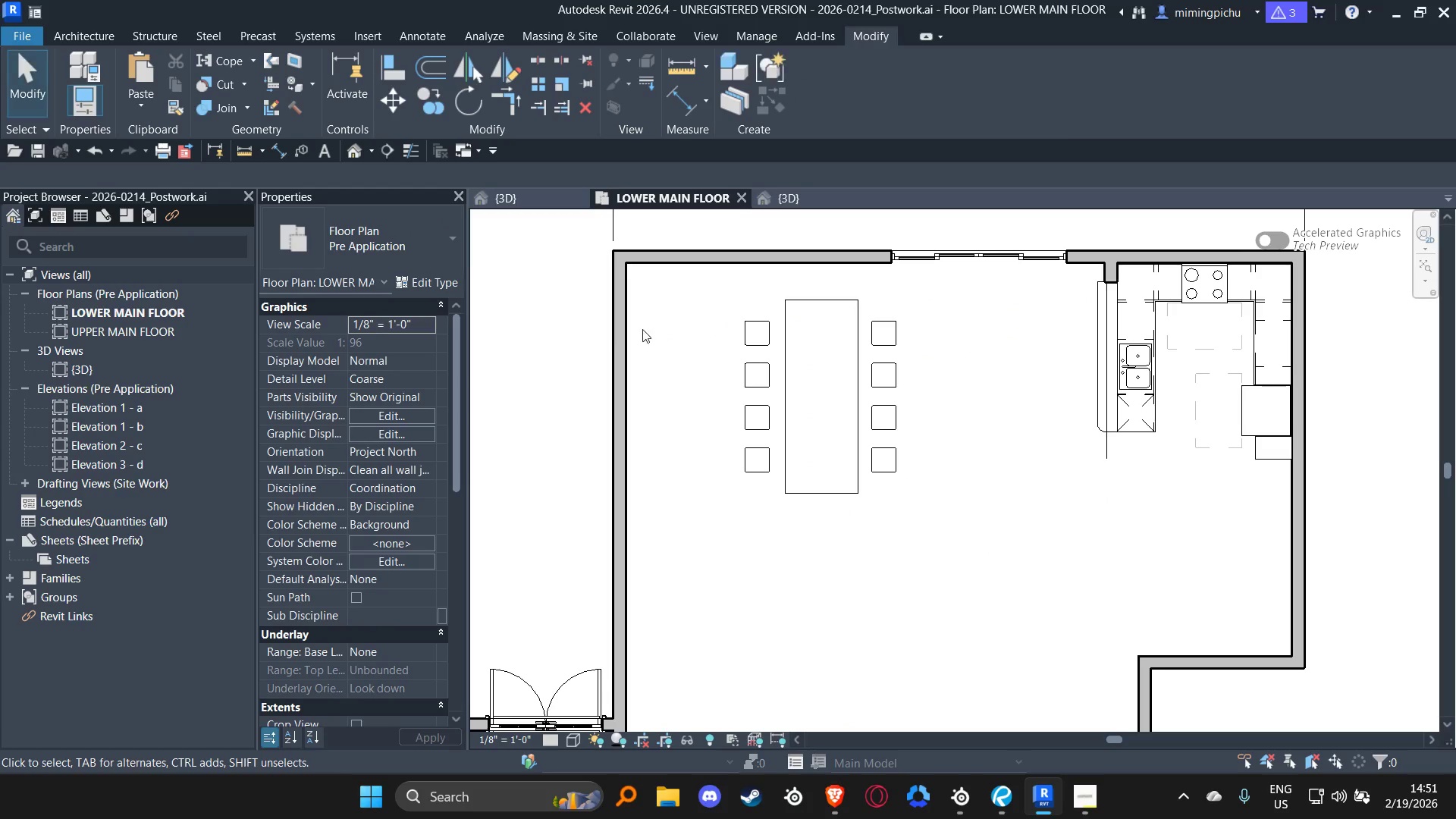 
left_click([632, 334])
 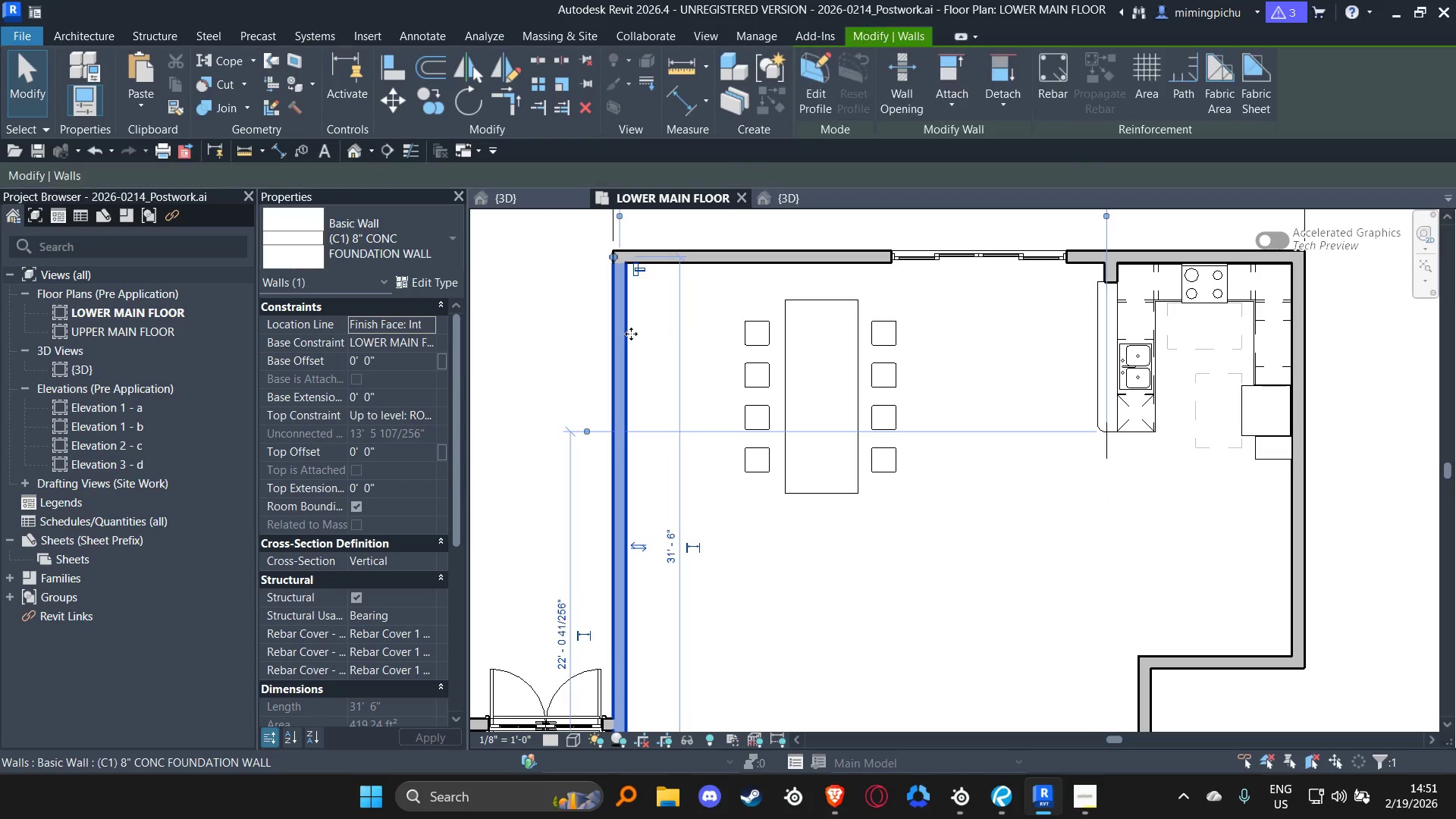 
type(cs)
 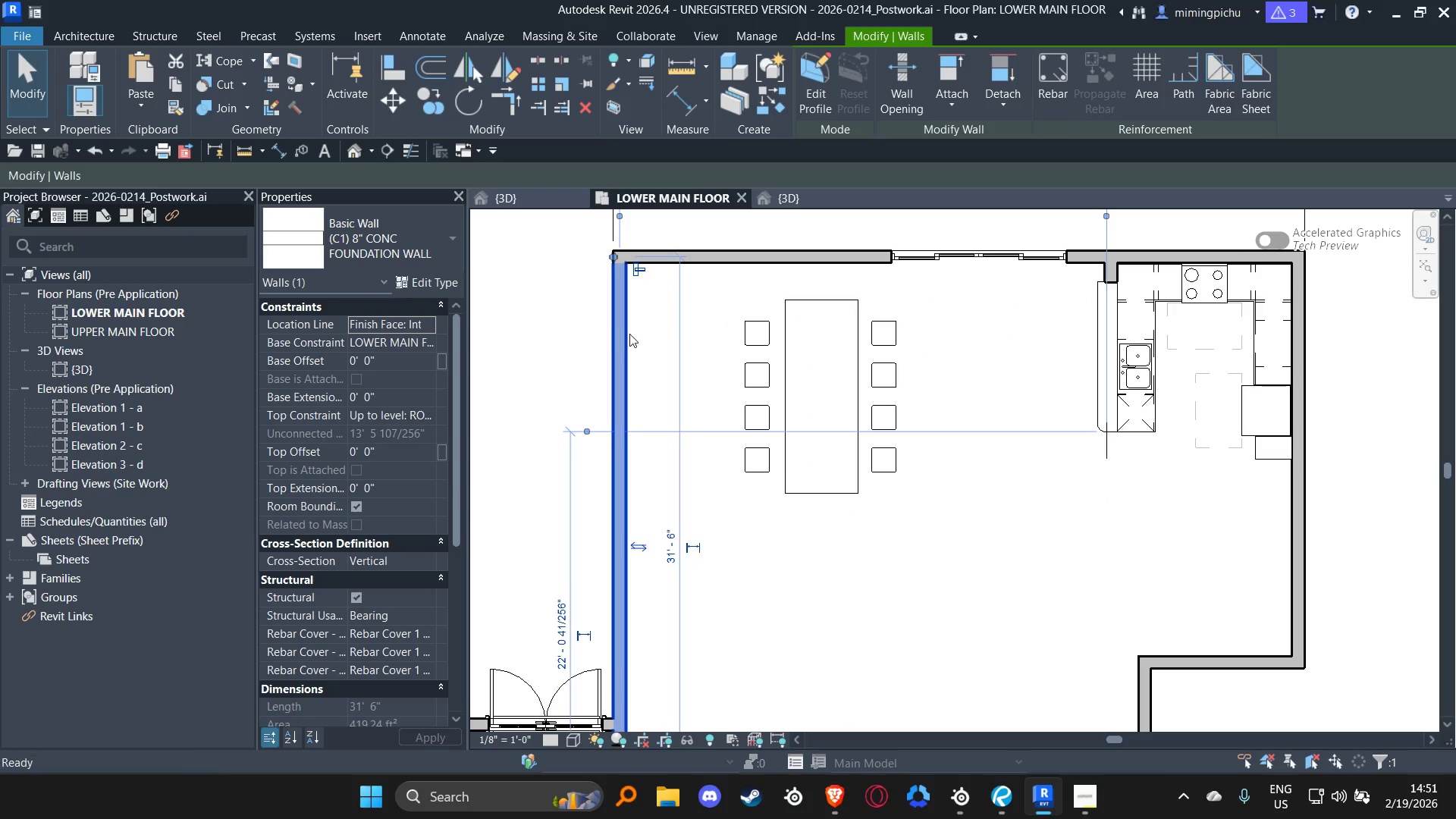 
scroll: coordinate [629, 334], scroll_direction: up, amount: 3.0
 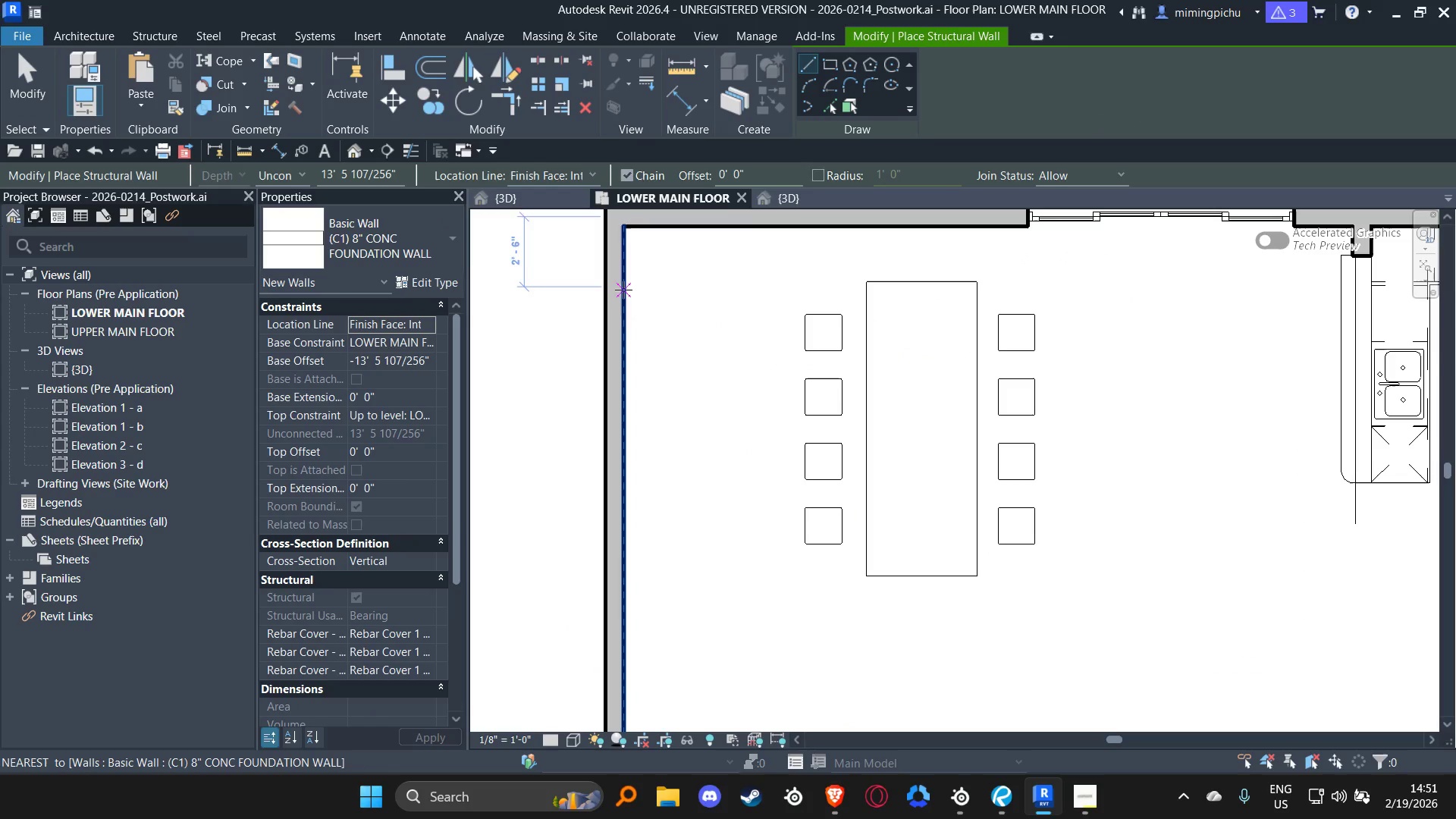 
left_click([623, 289])
 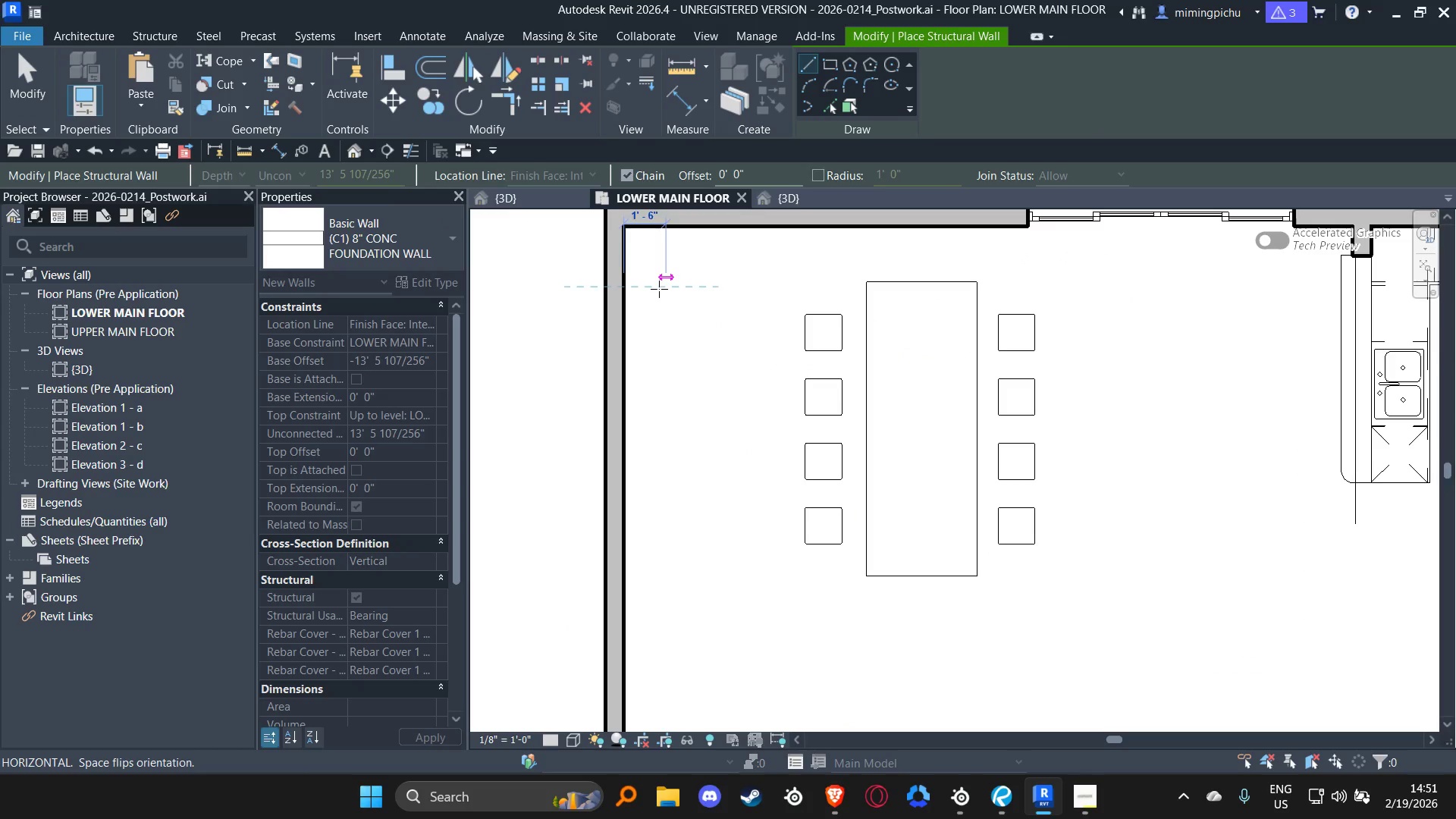 
key(Escape)
key(Escape)
type(cs)
 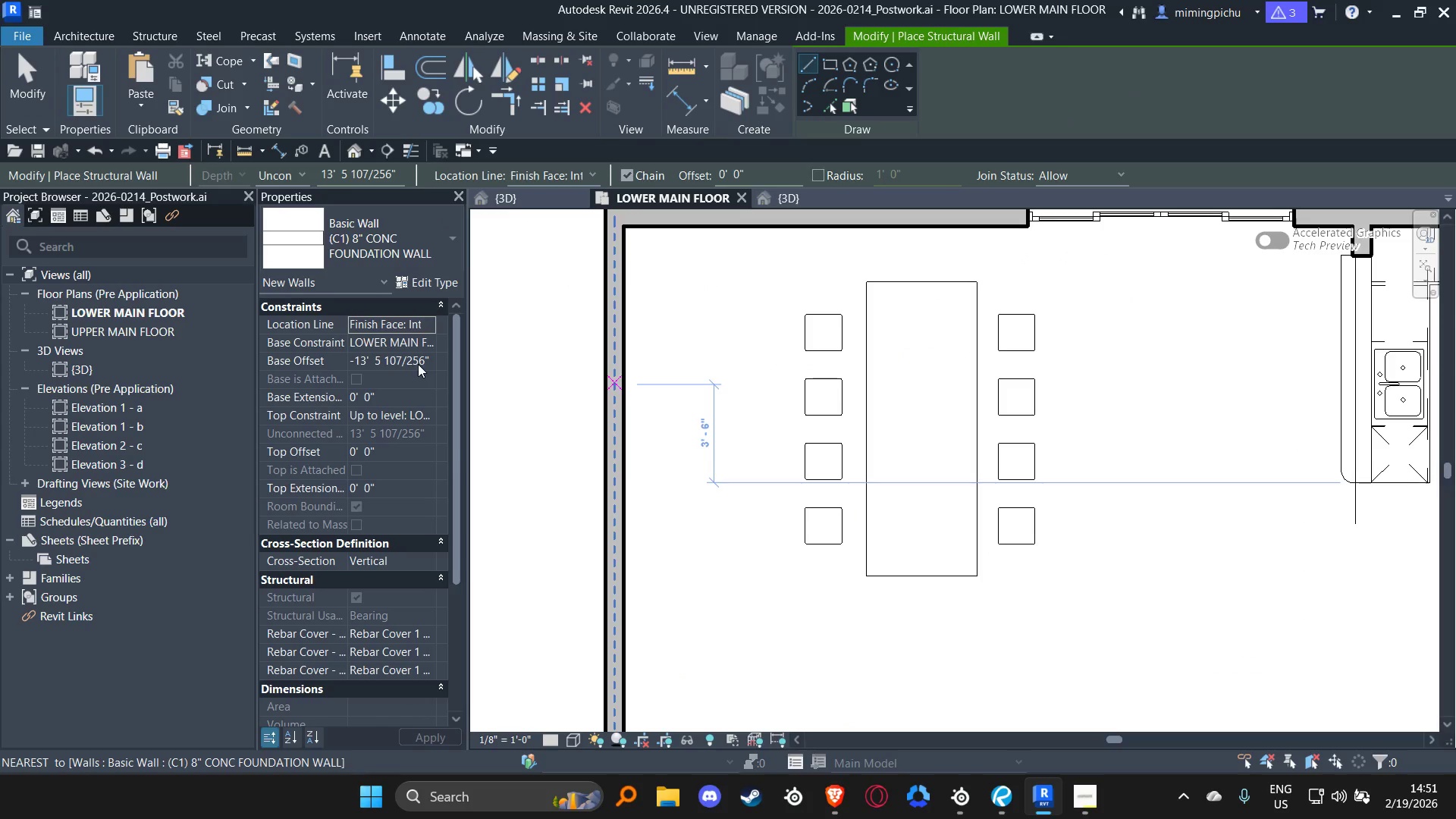 
key(Control+ControlLeft)
 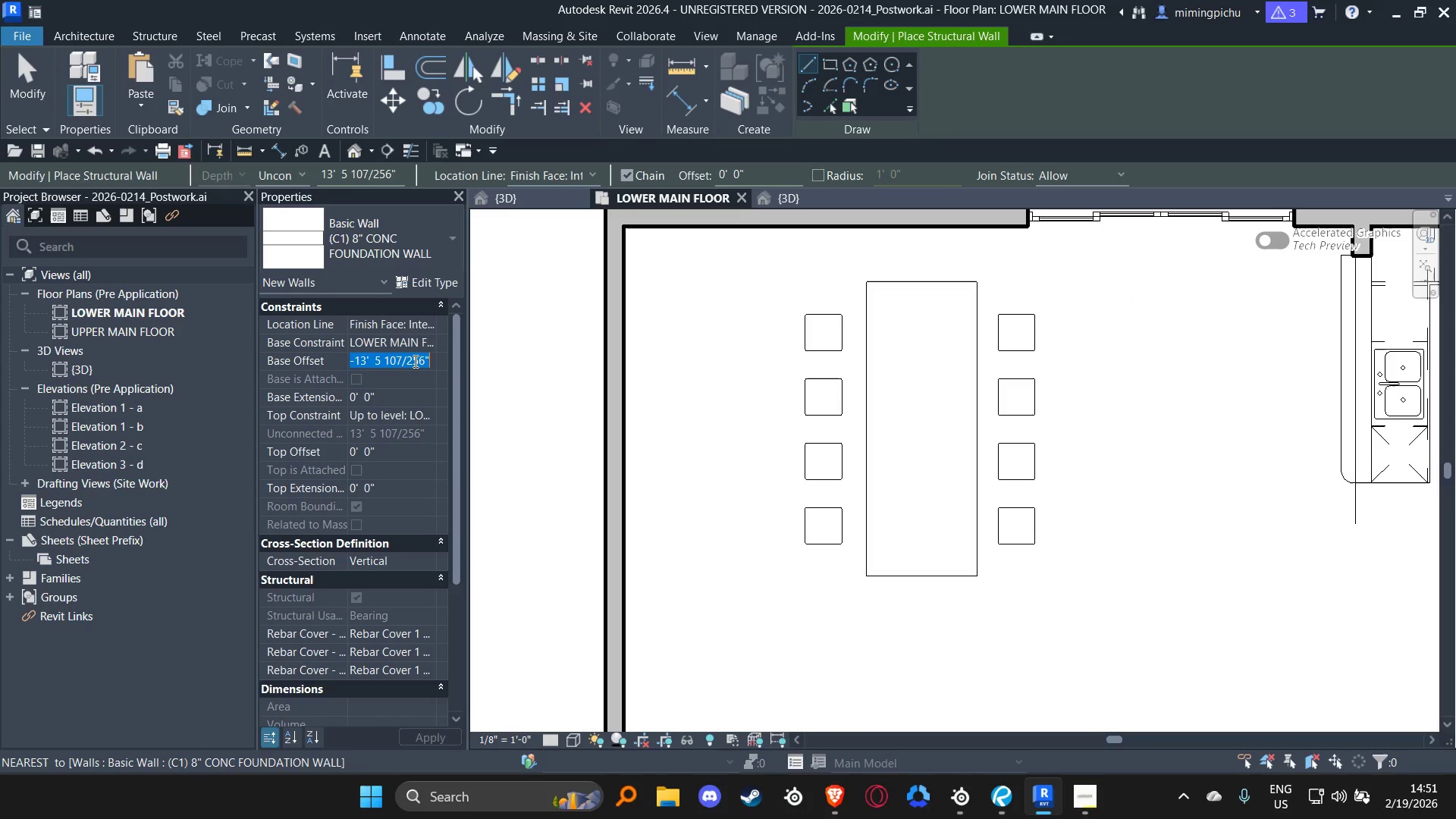 
key(Control+A)
 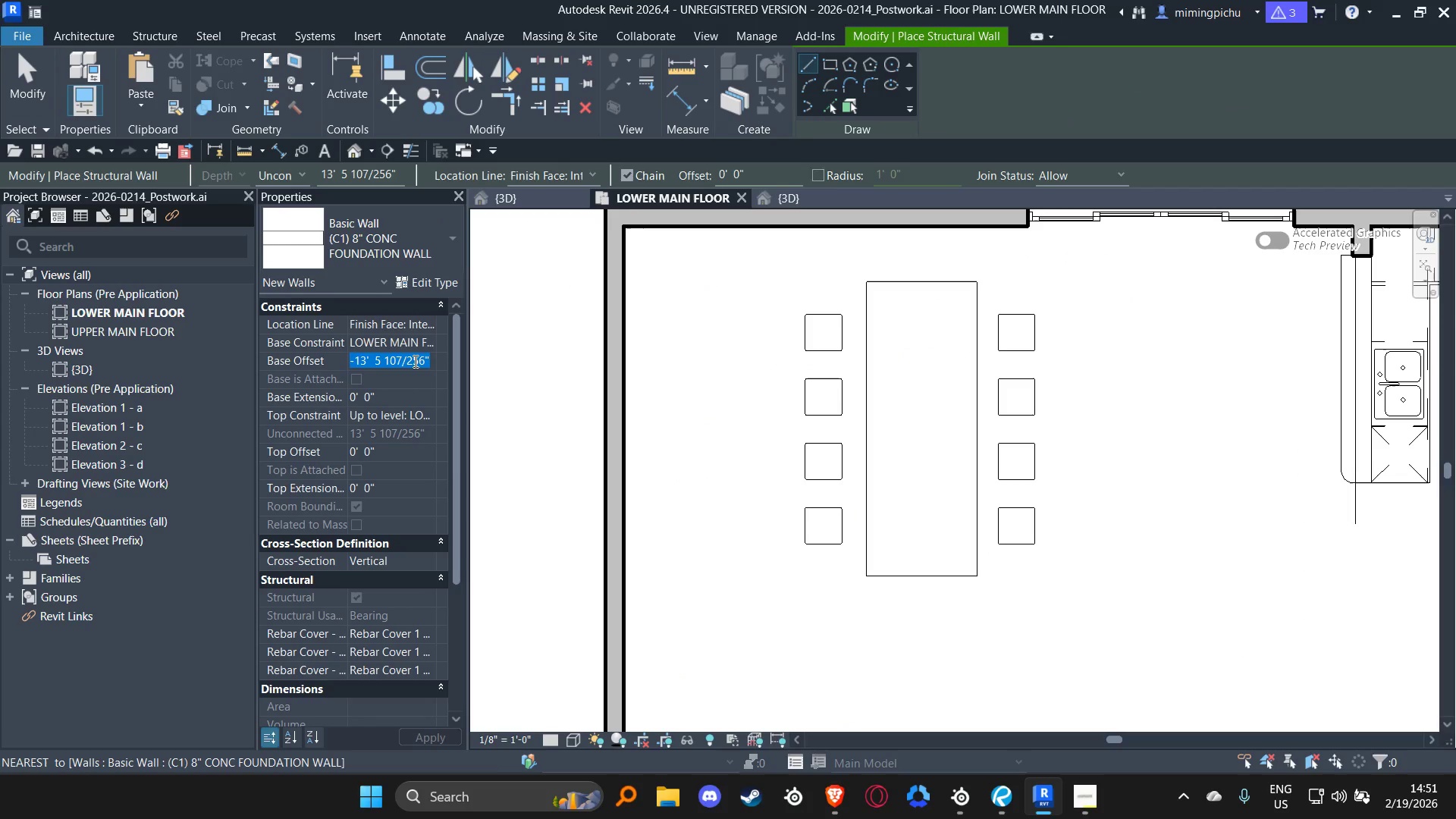 
key(0)
 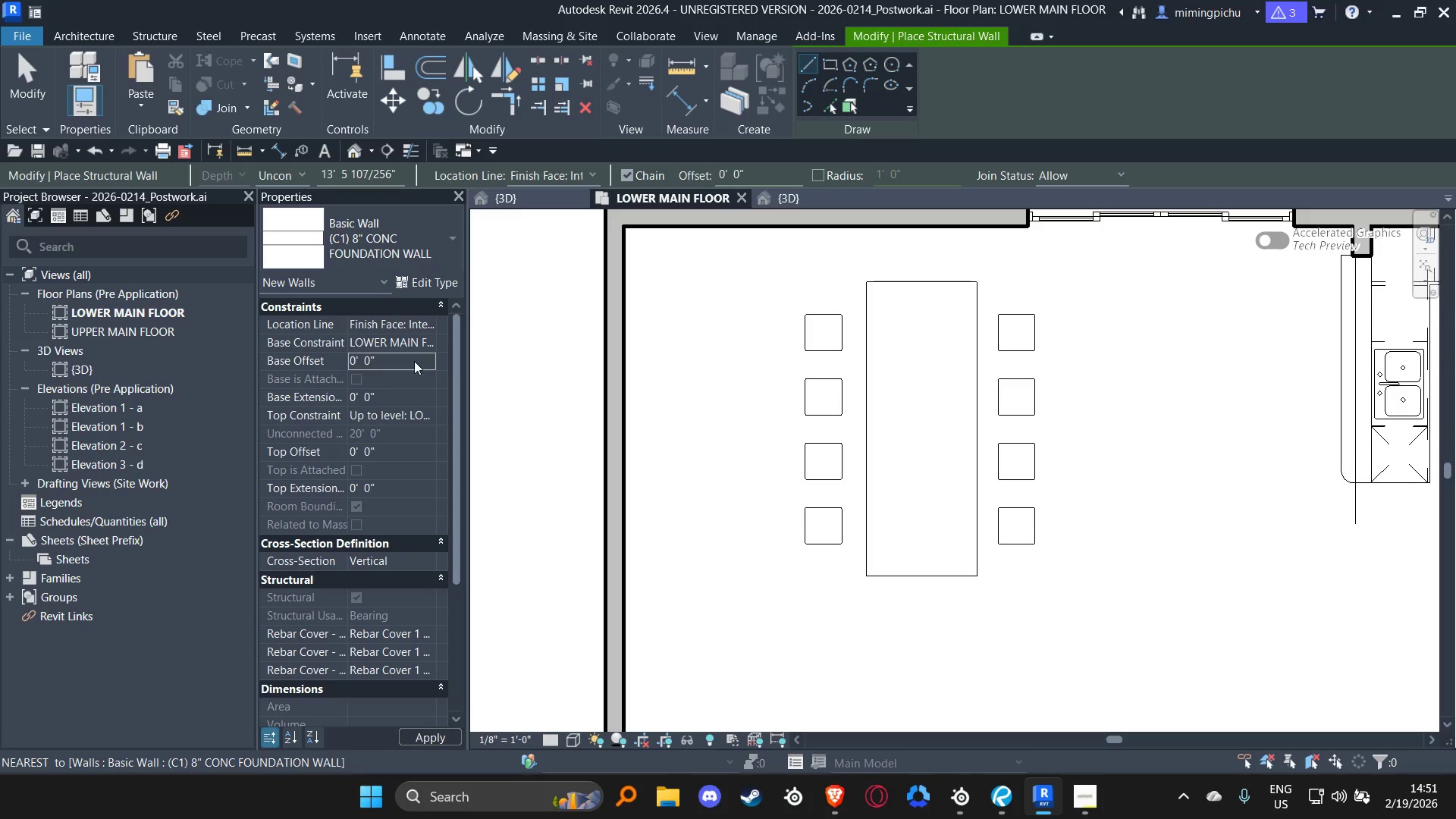 
key(Enter)
 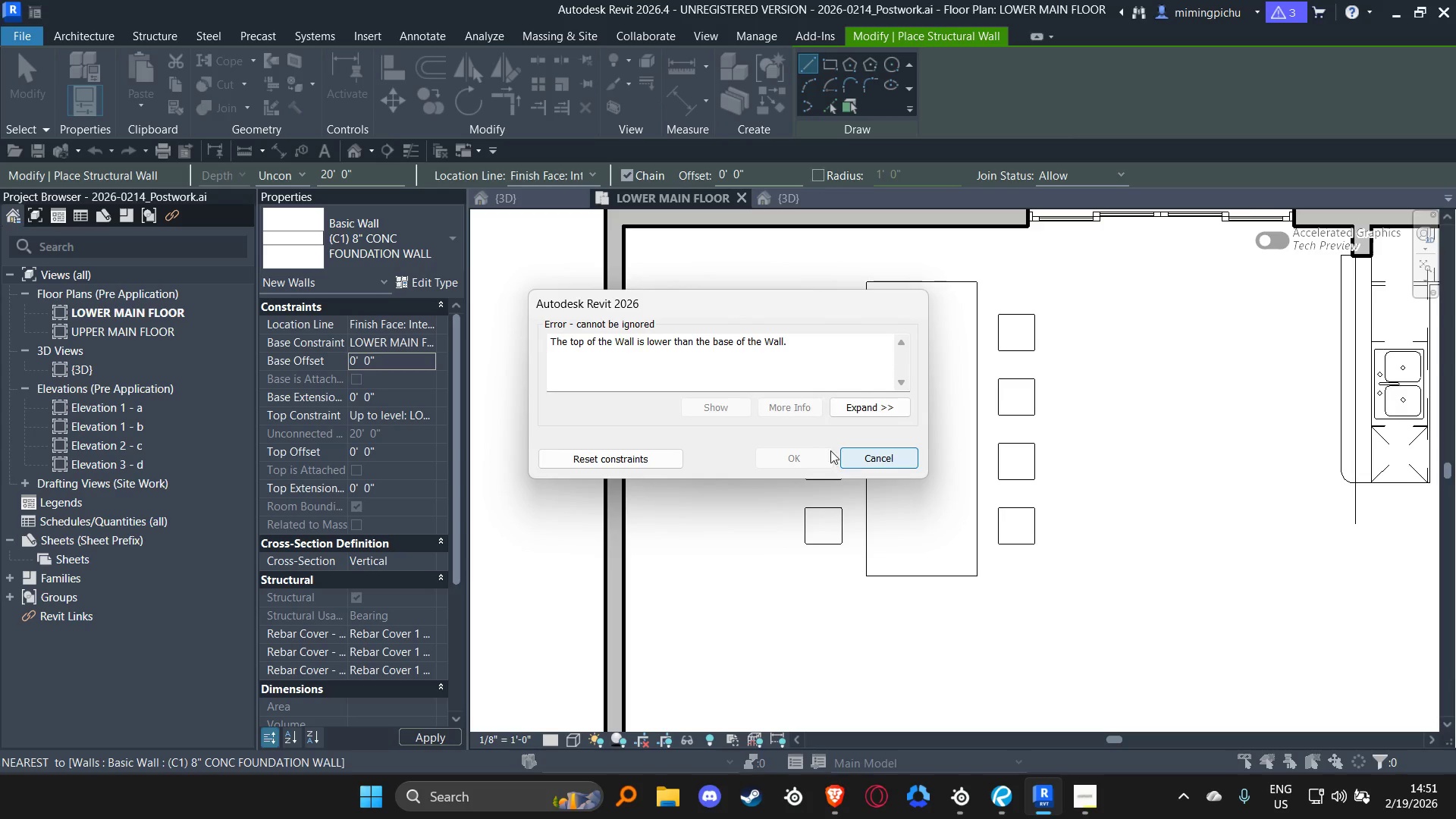 
left_click([889, 458])
 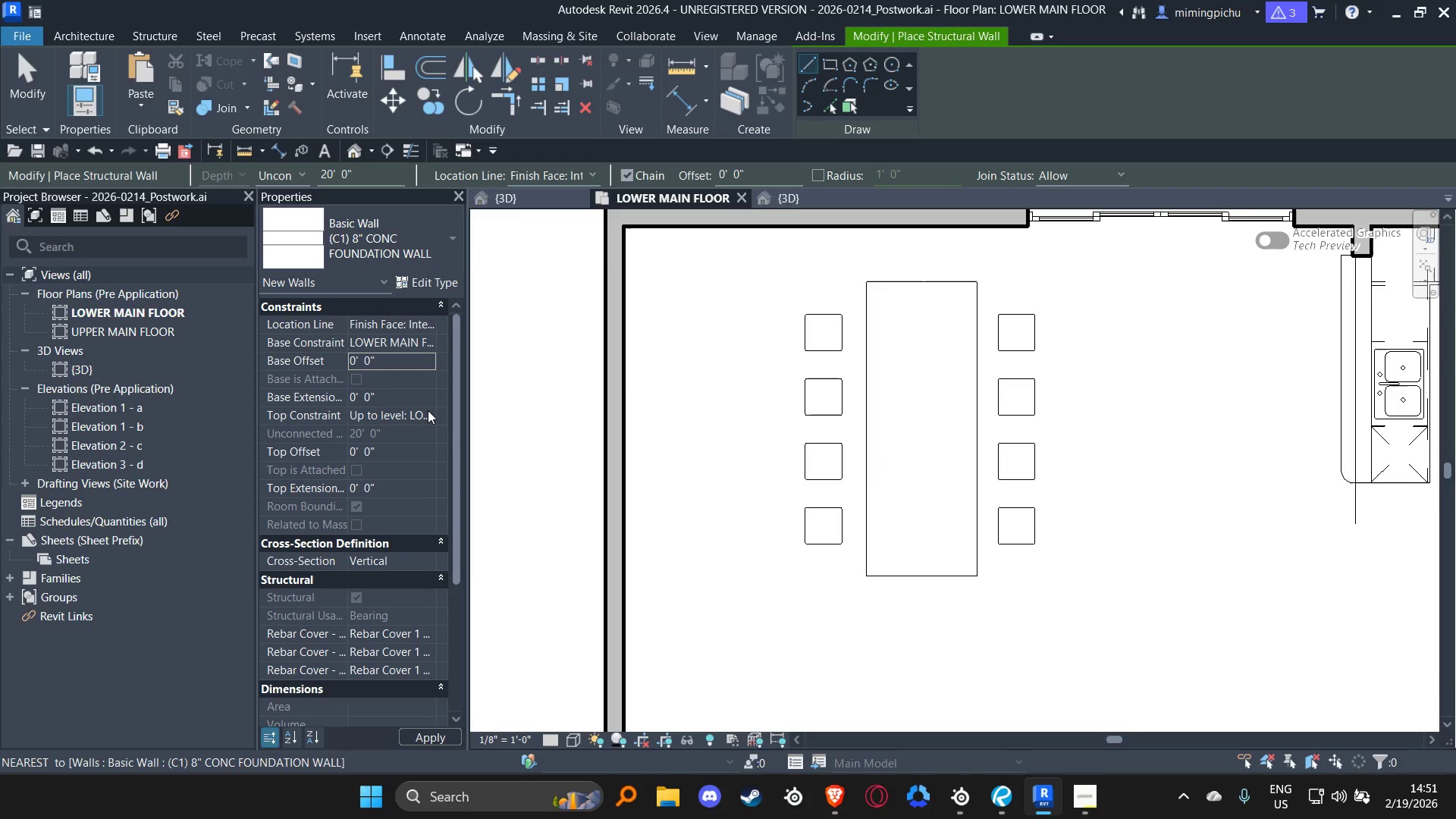 
left_click([428, 410])
 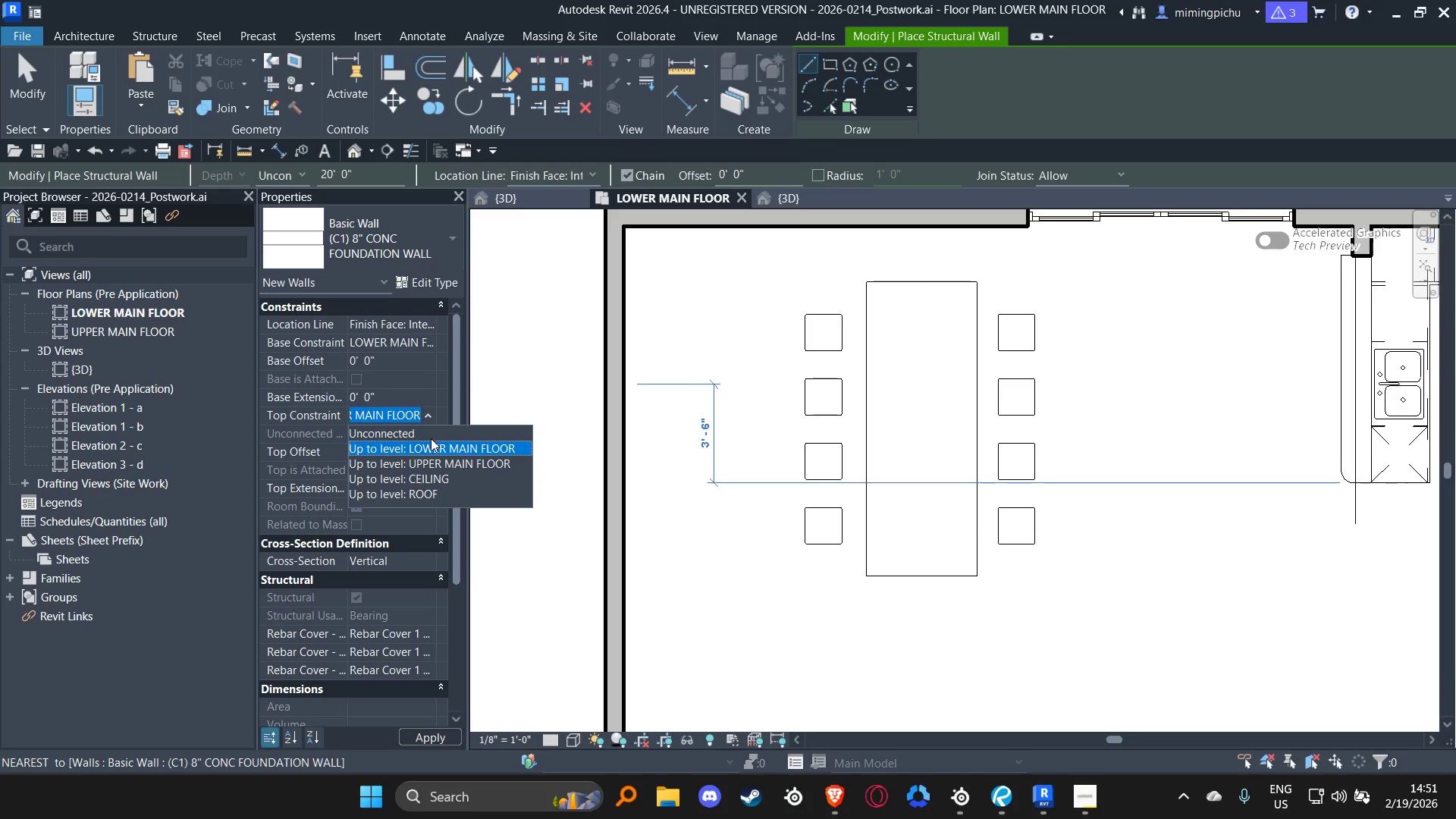 
left_click([426, 436])
 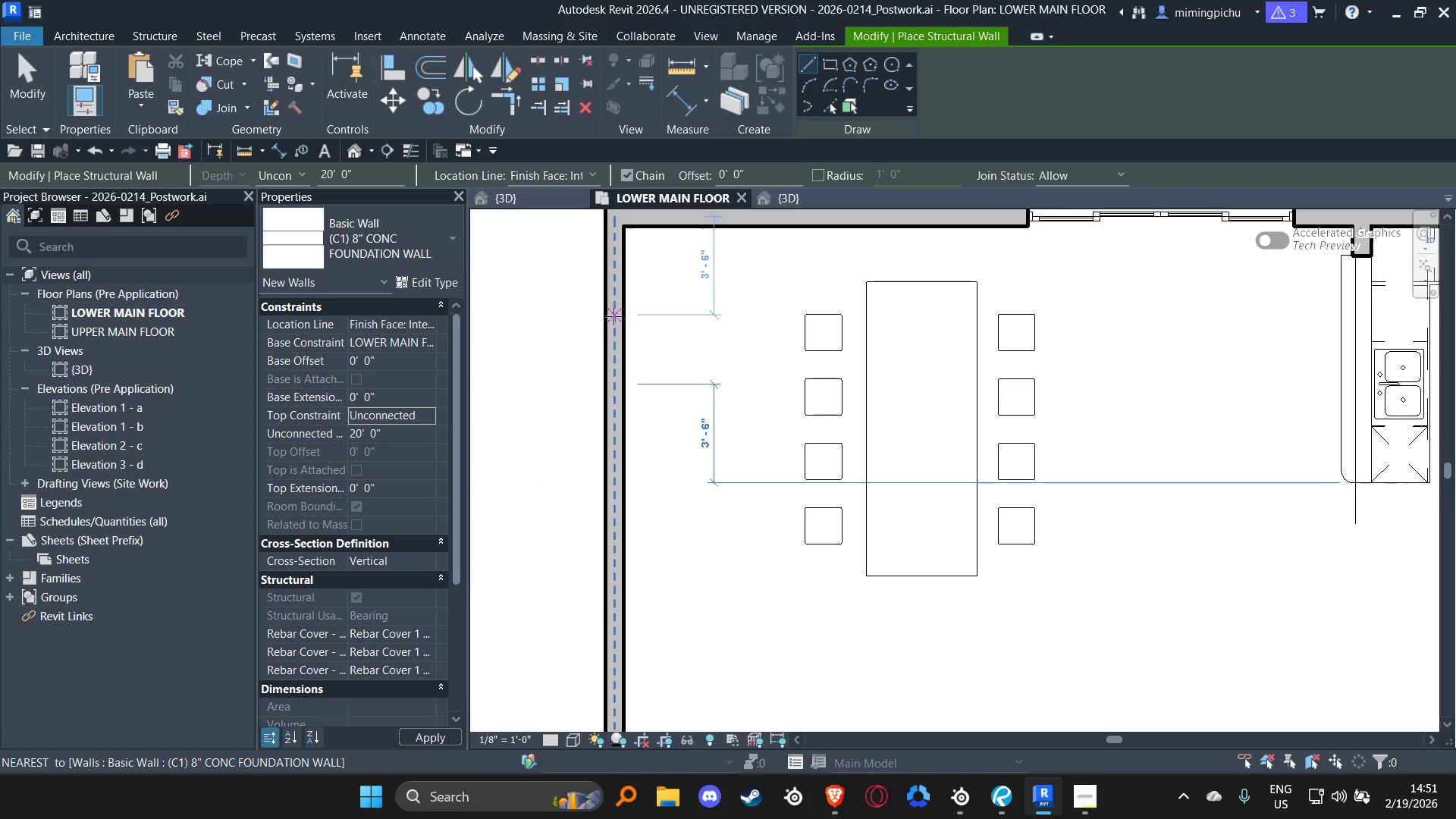 
left_click([616, 318])
 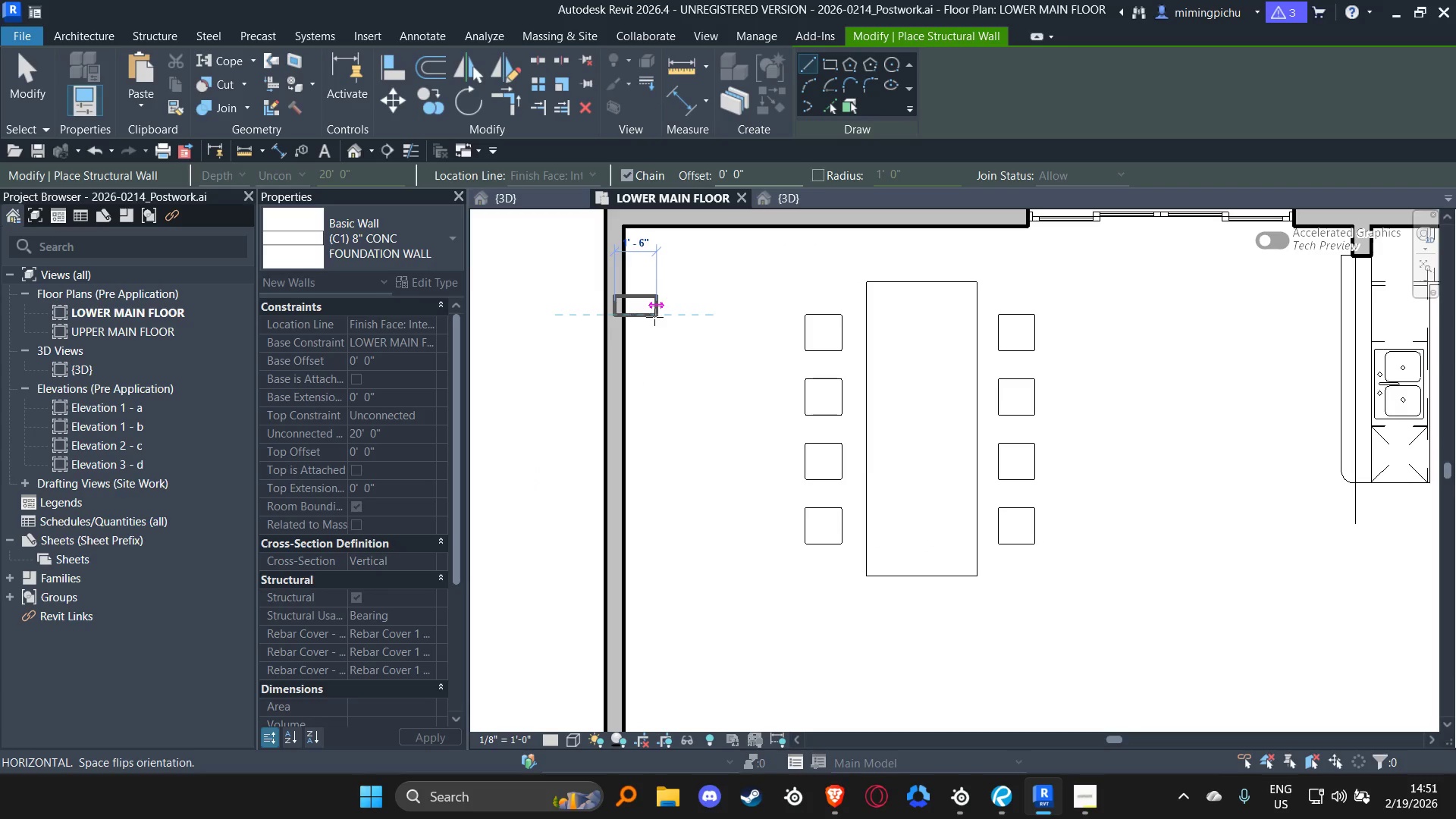 
left_click([654, 317])
 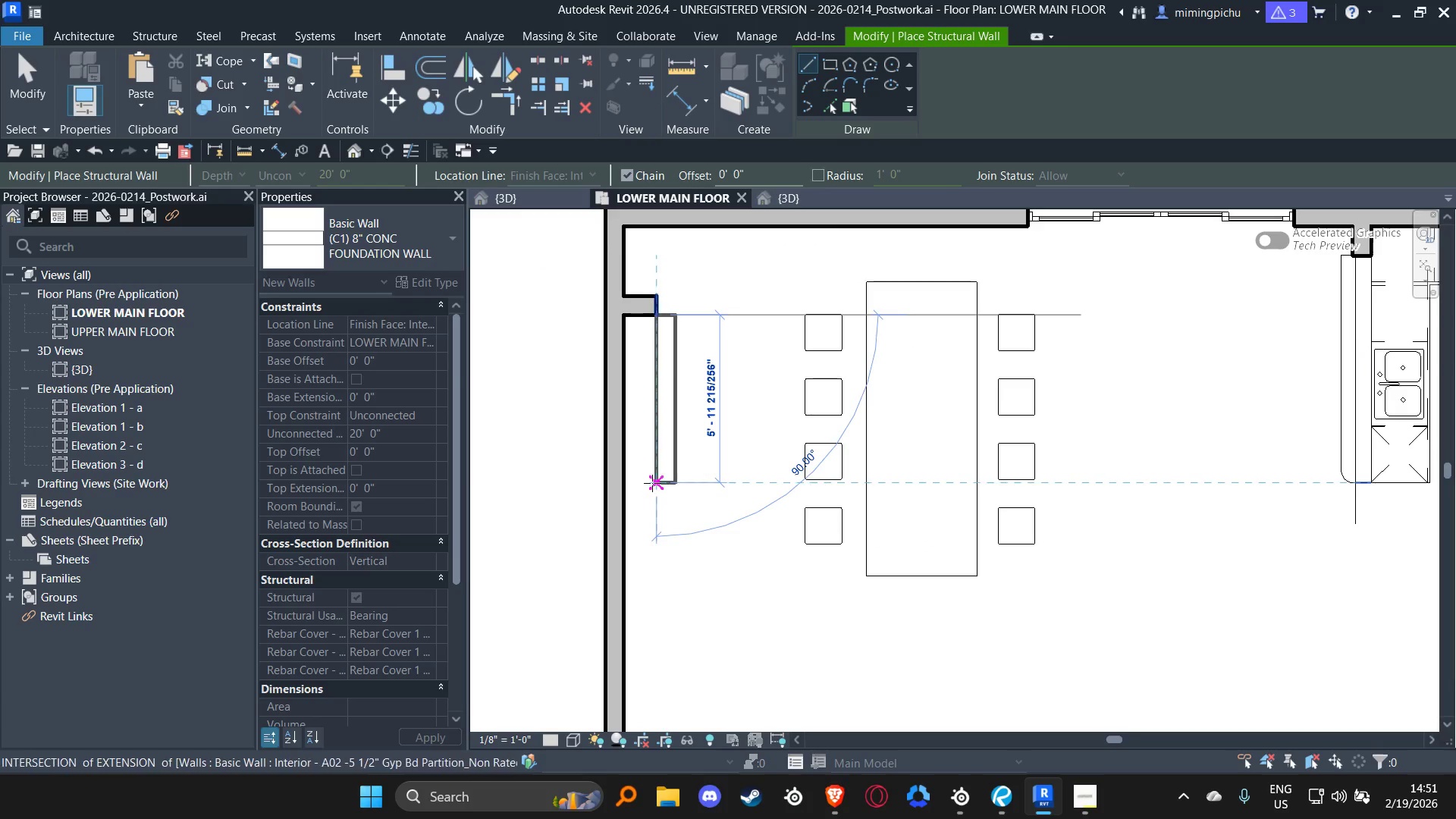 
left_click([656, 485])
 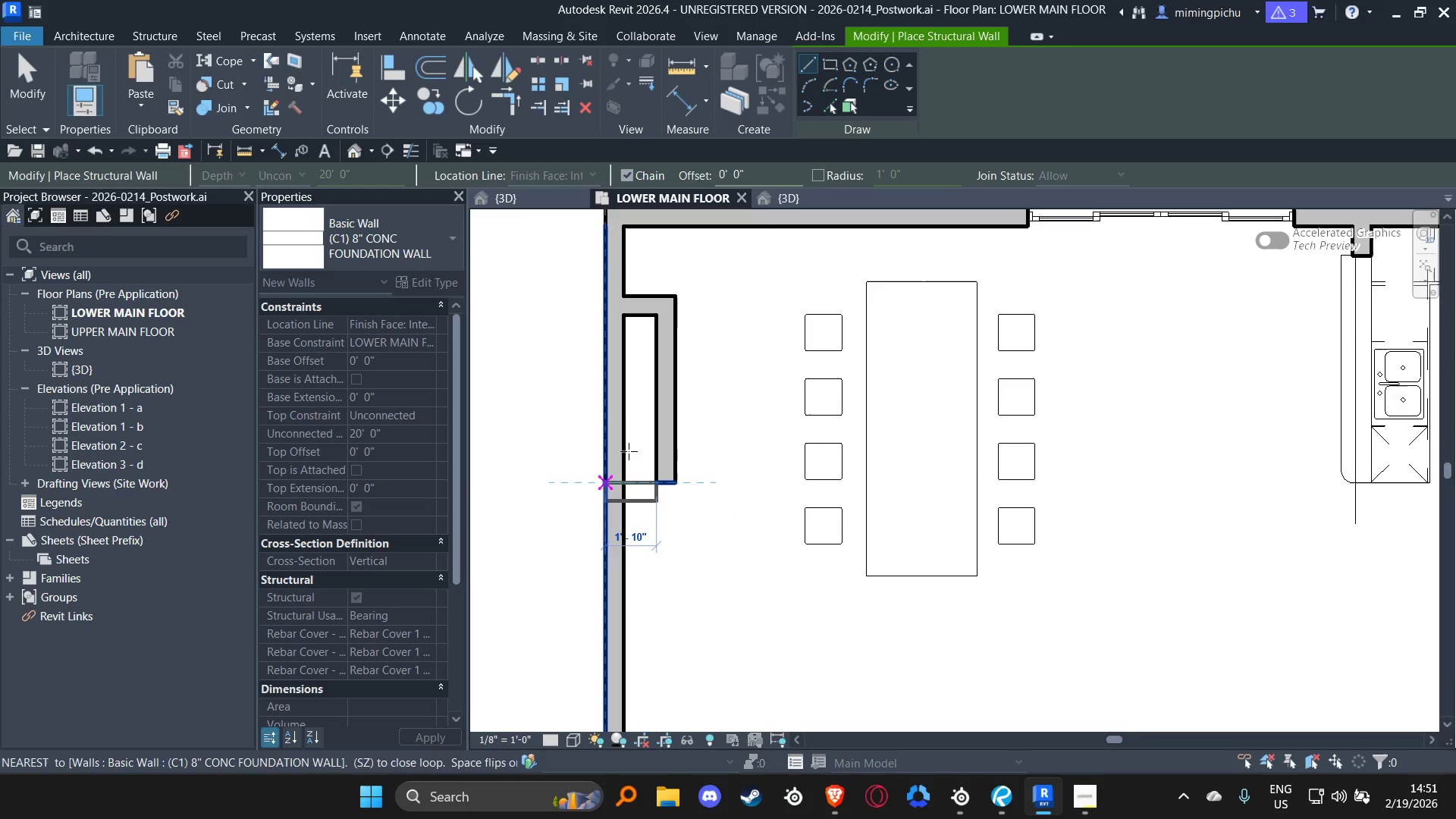 
key(Escape)
 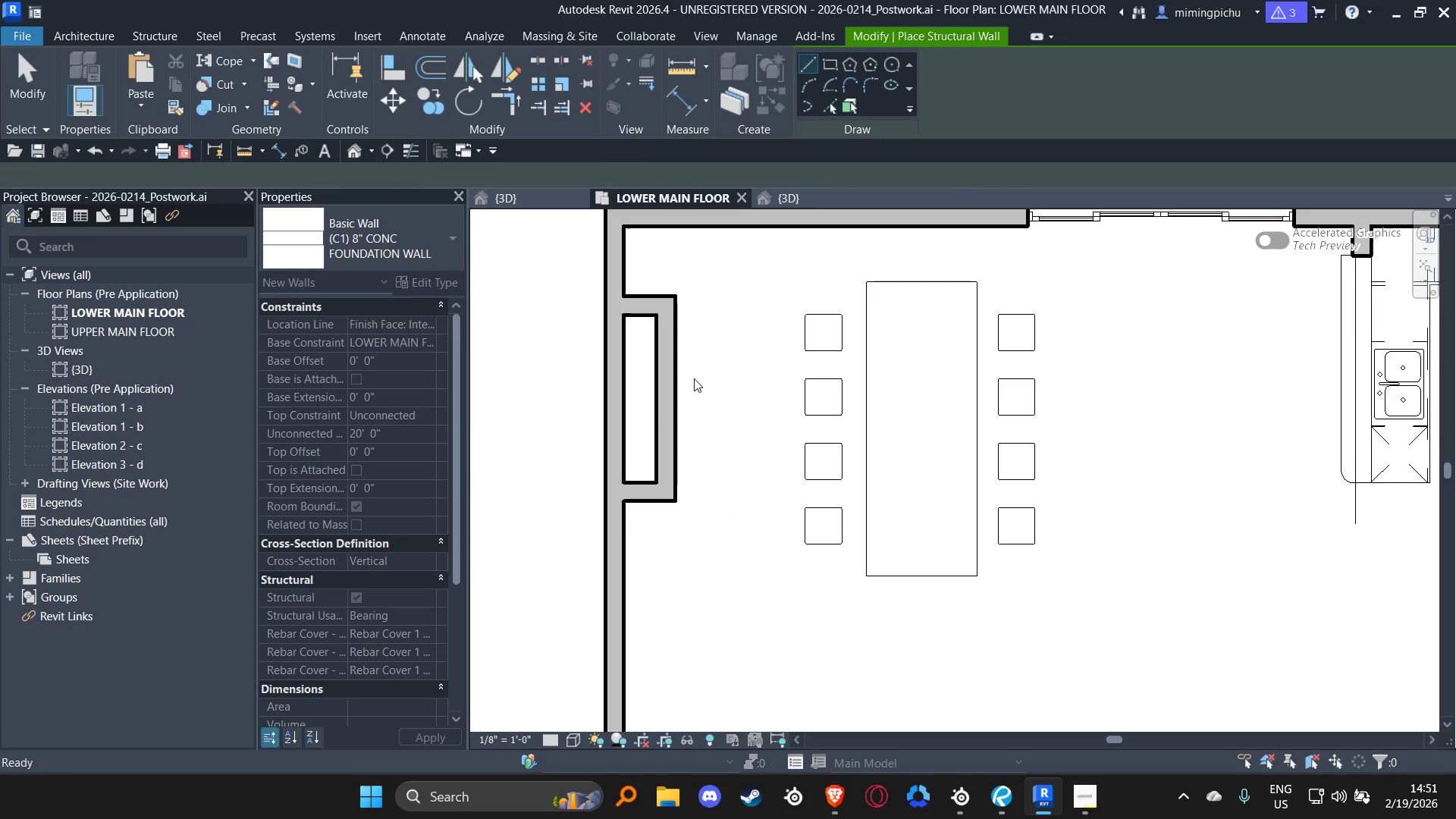 
key(Escape)
 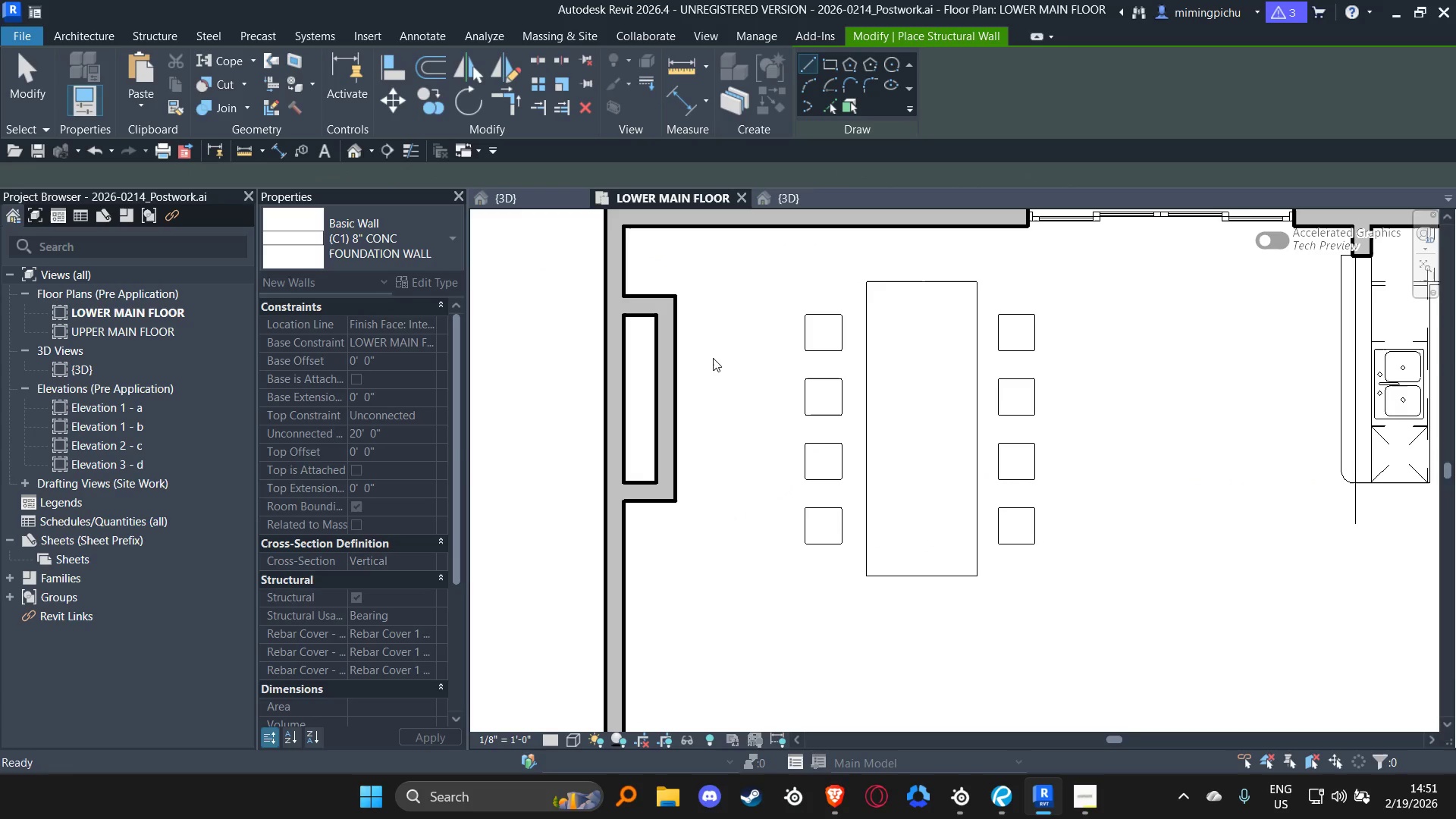 
key(Escape)
 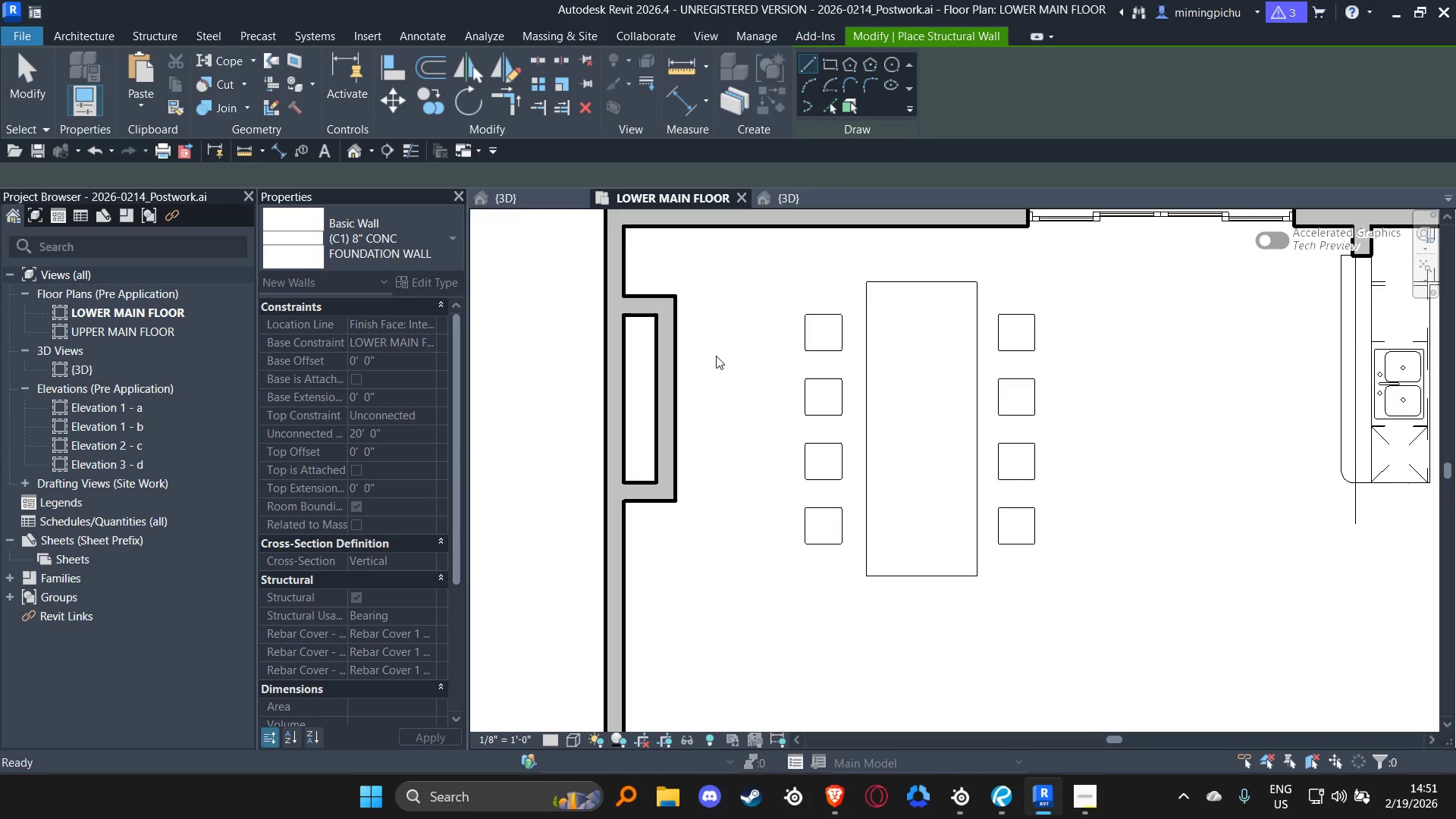 
key(Escape)
 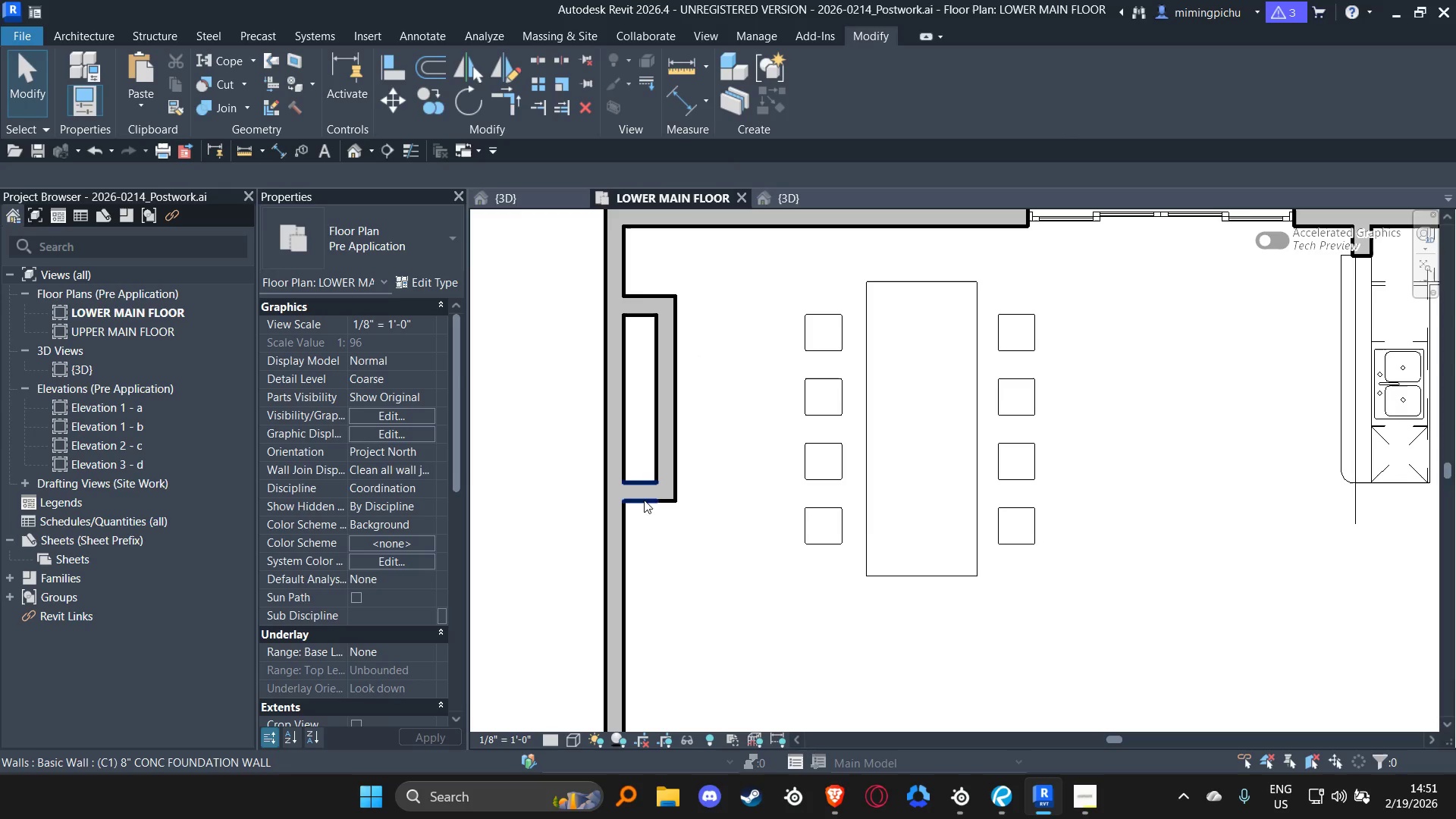 
left_click_drag(start_coordinate=[644, 498], to_coordinate=[645, 538])
 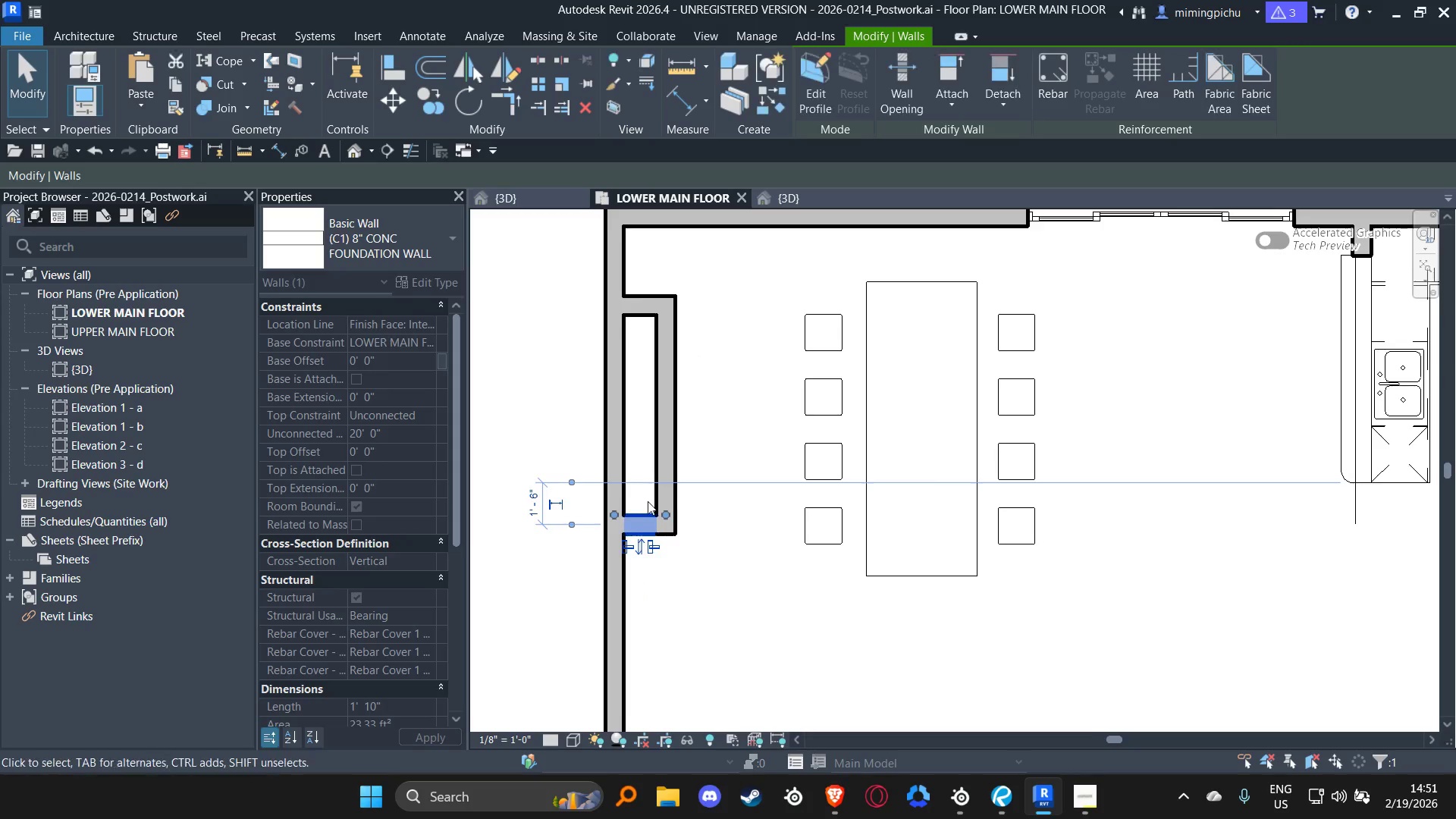 
scroll: coordinate [652, 481], scroll_direction: down, amount: 7.0
 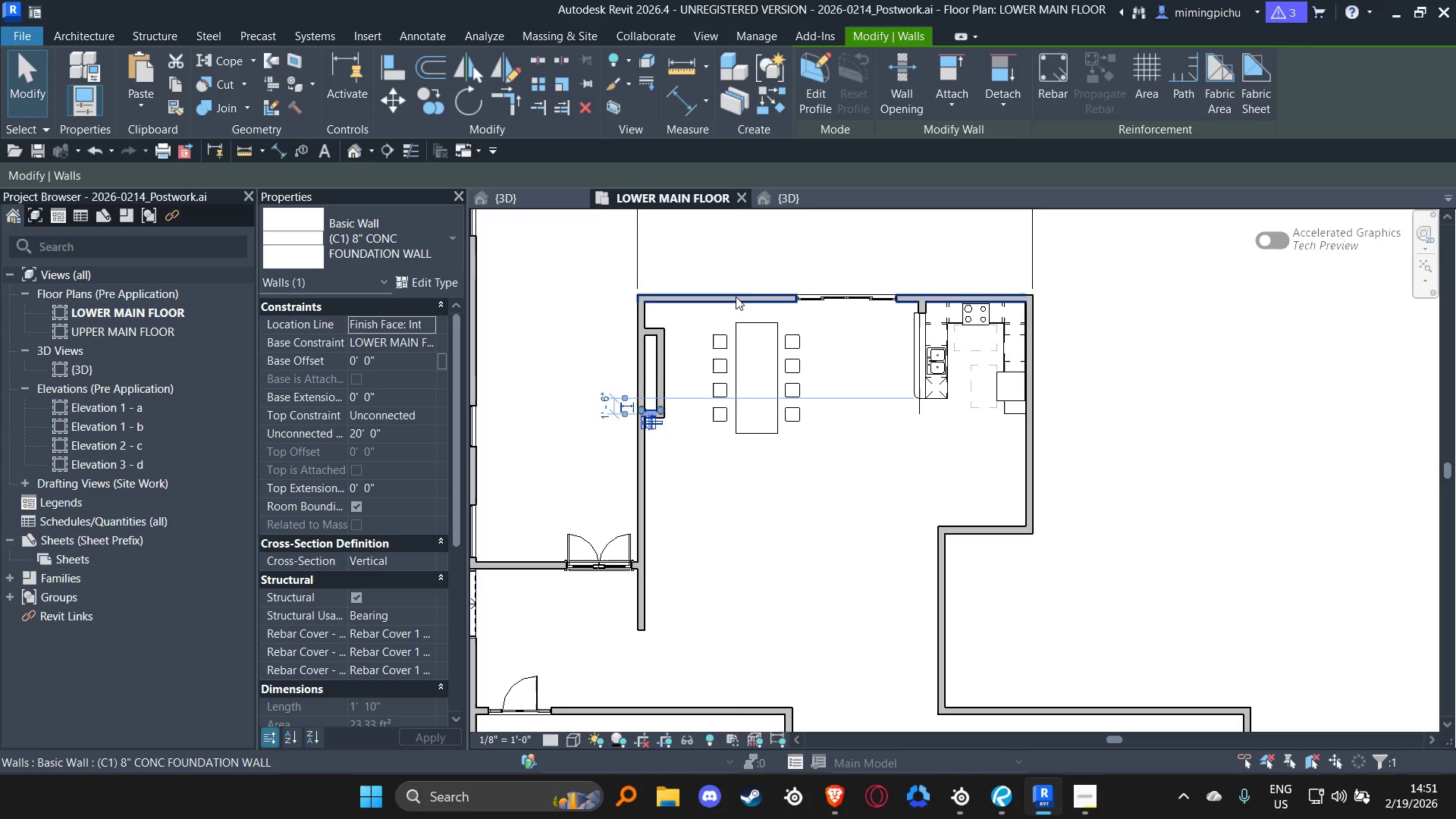 
scroll: coordinate [736, 298], scroll_direction: up, amount: 3.0
 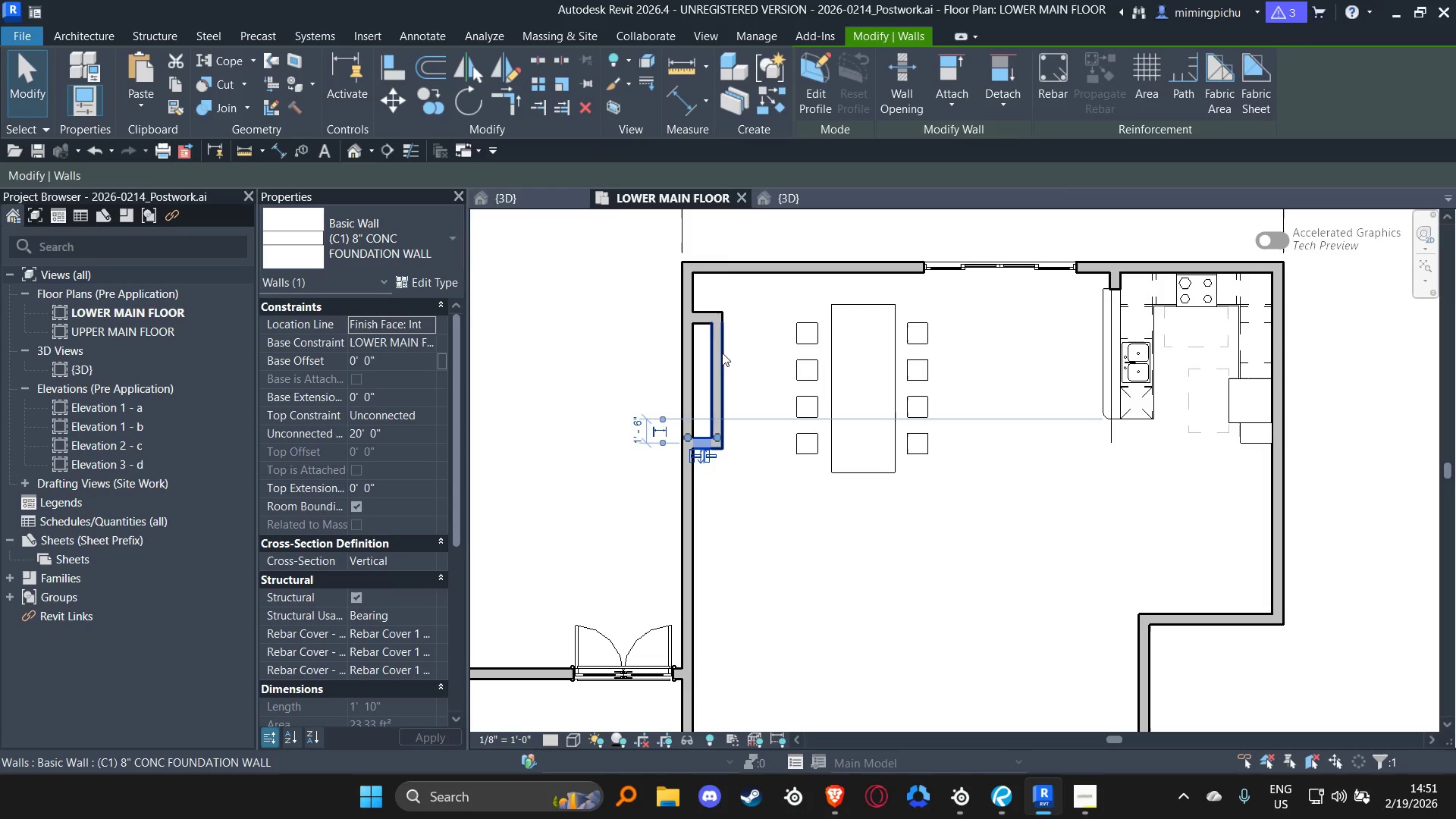 
left_click([722, 352])
 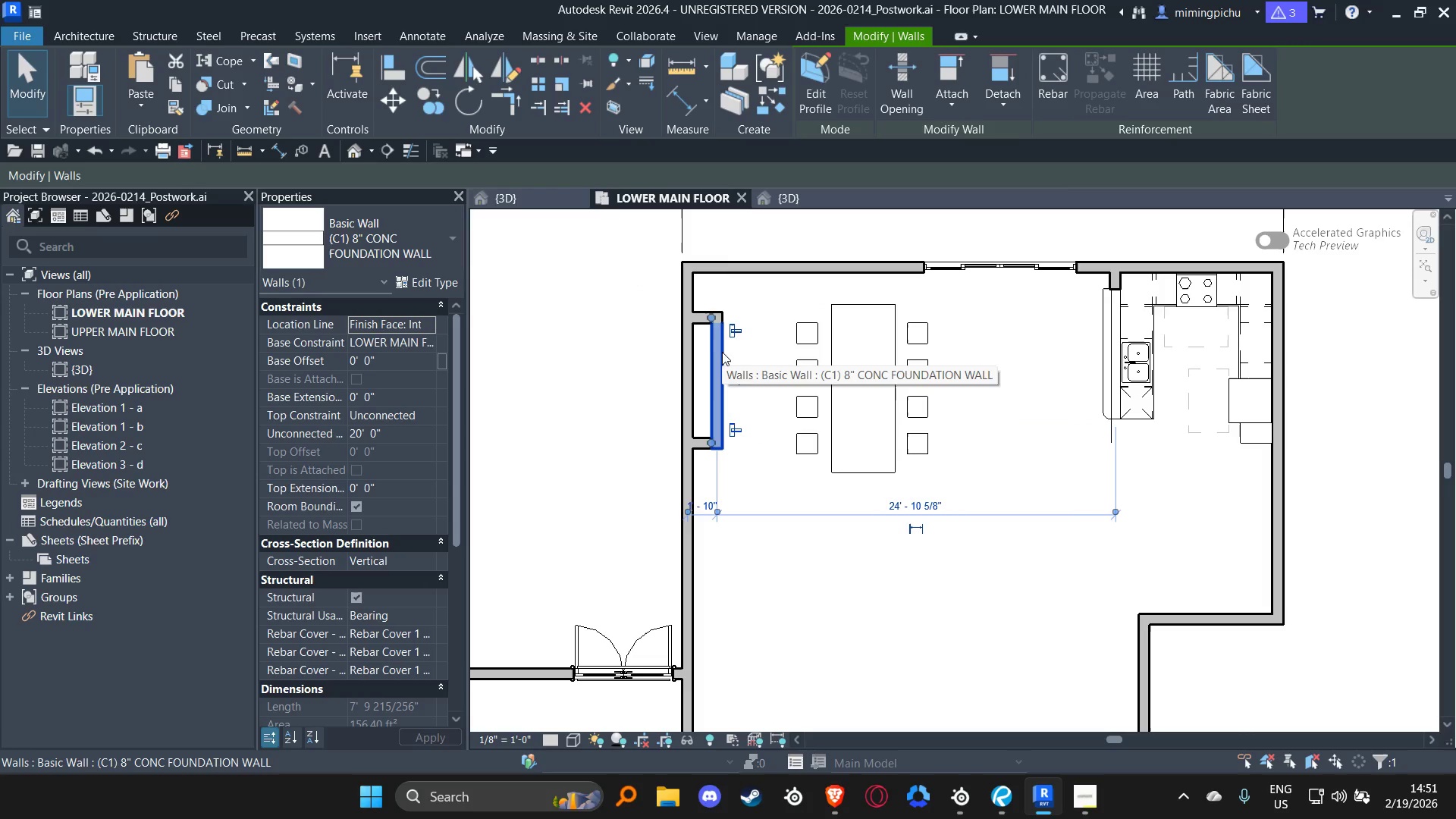 
key(Delete)
 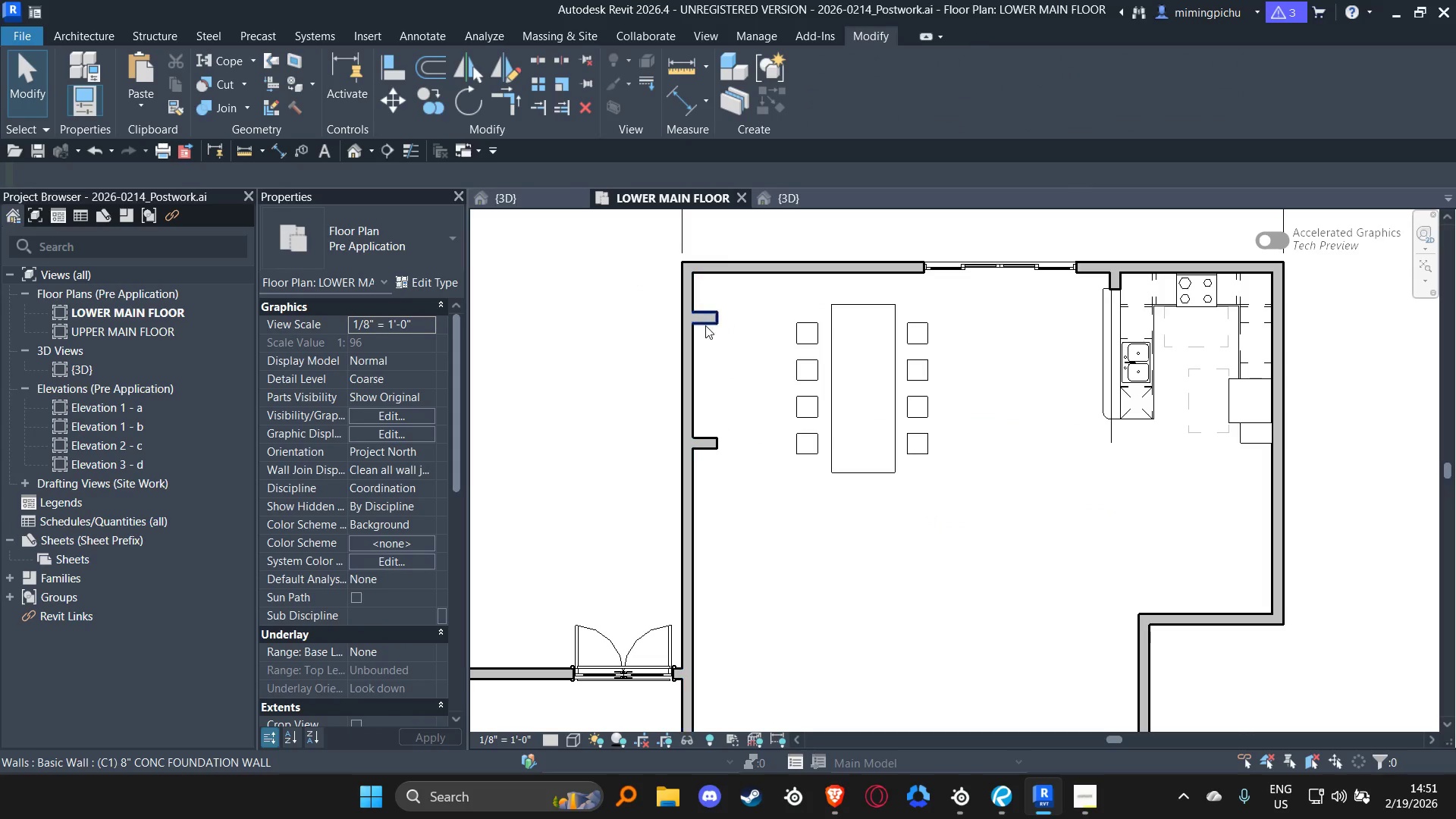 
left_click([708, 320])
 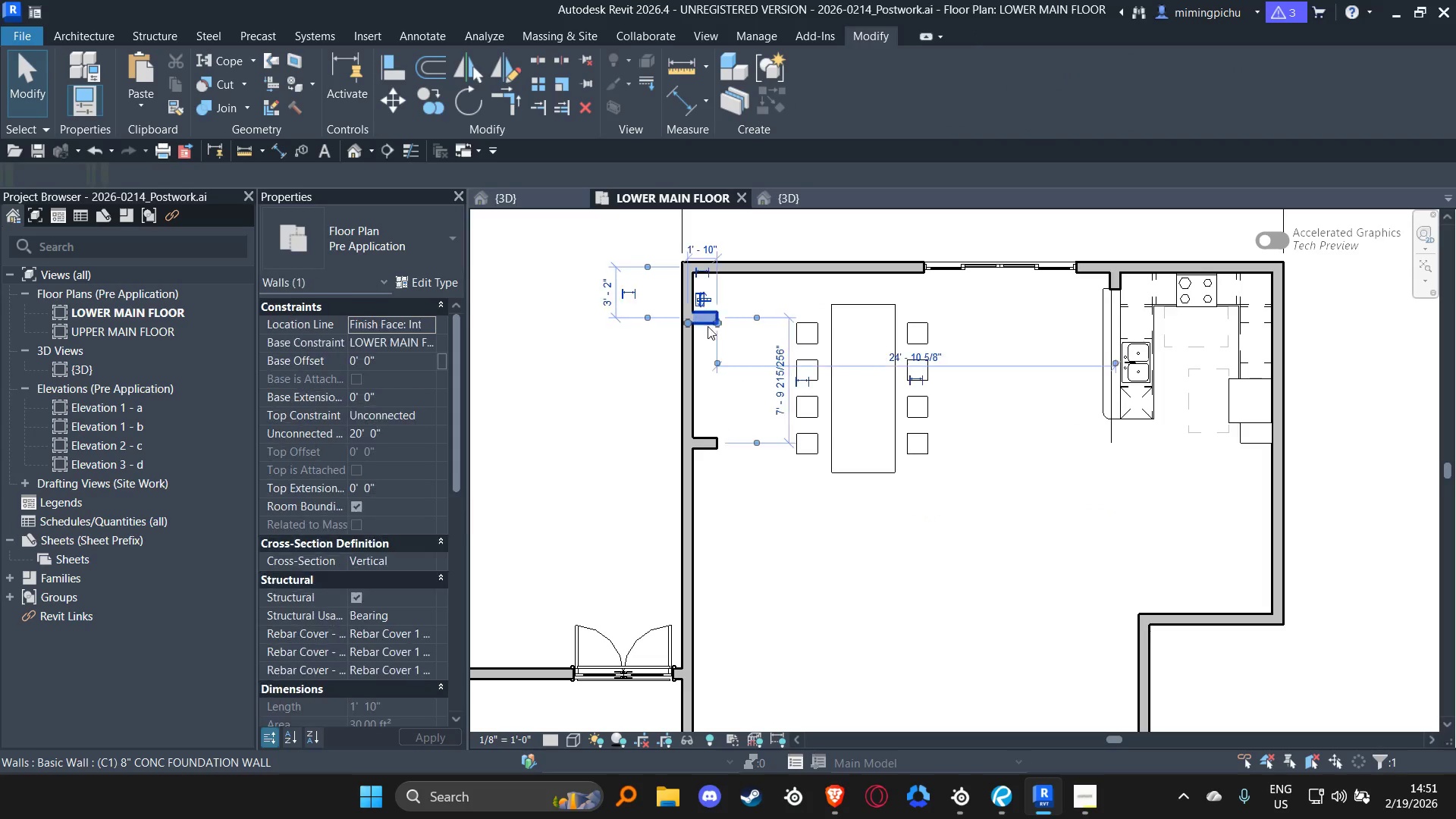 
key(Delete)
 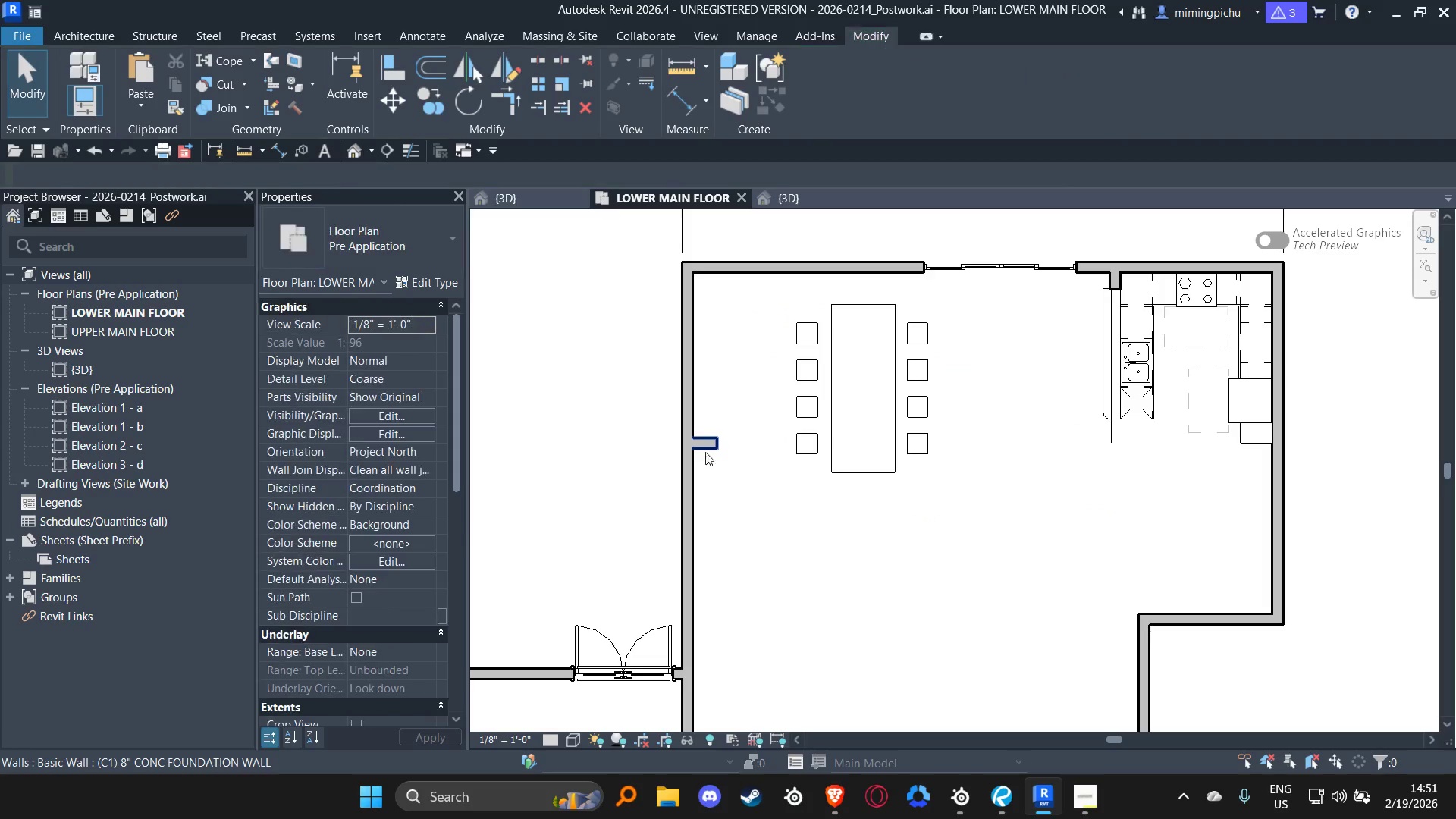 
left_click([711, 439])
 